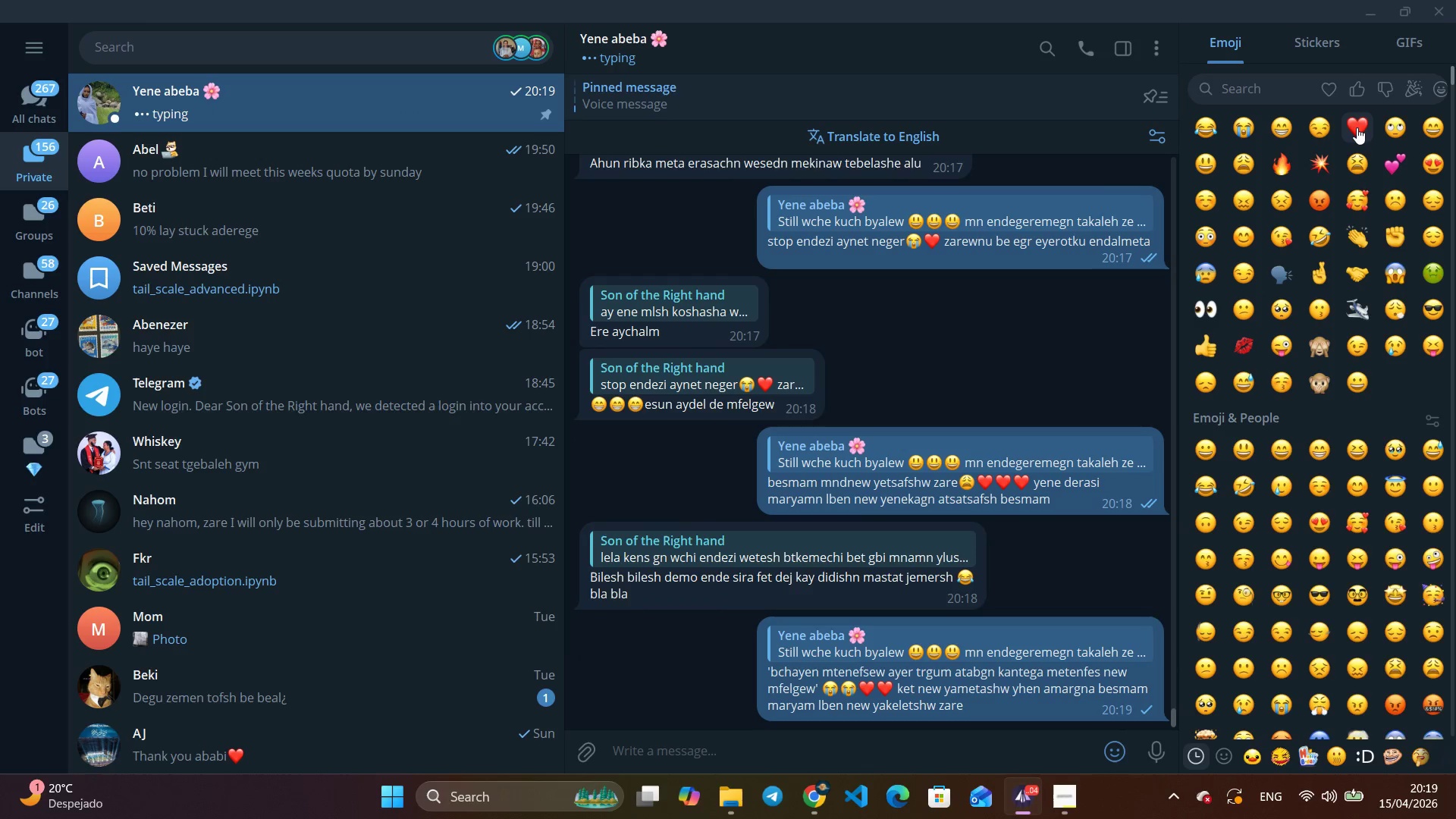 
key(Enter)
 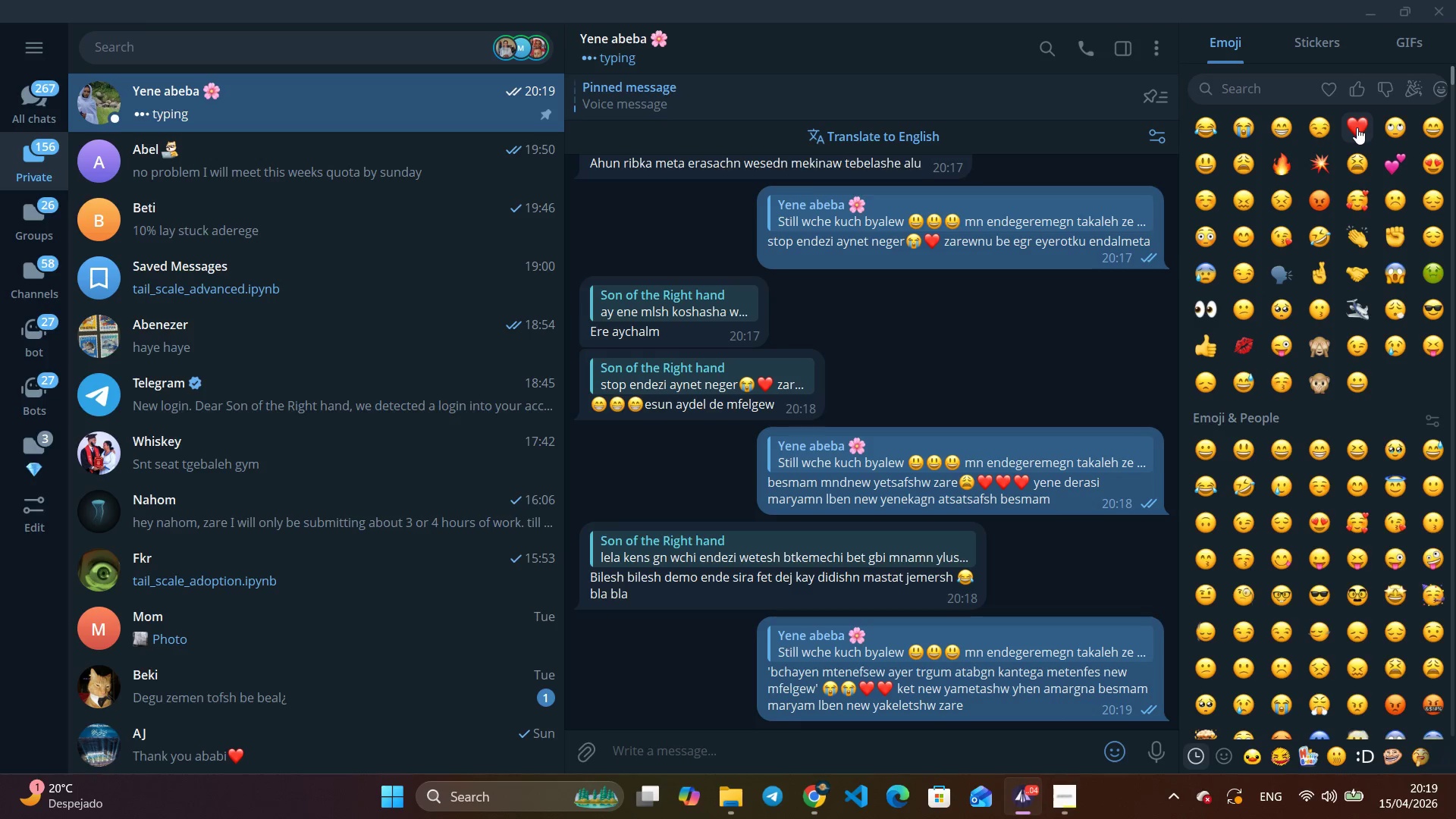 
wait(11.59)
 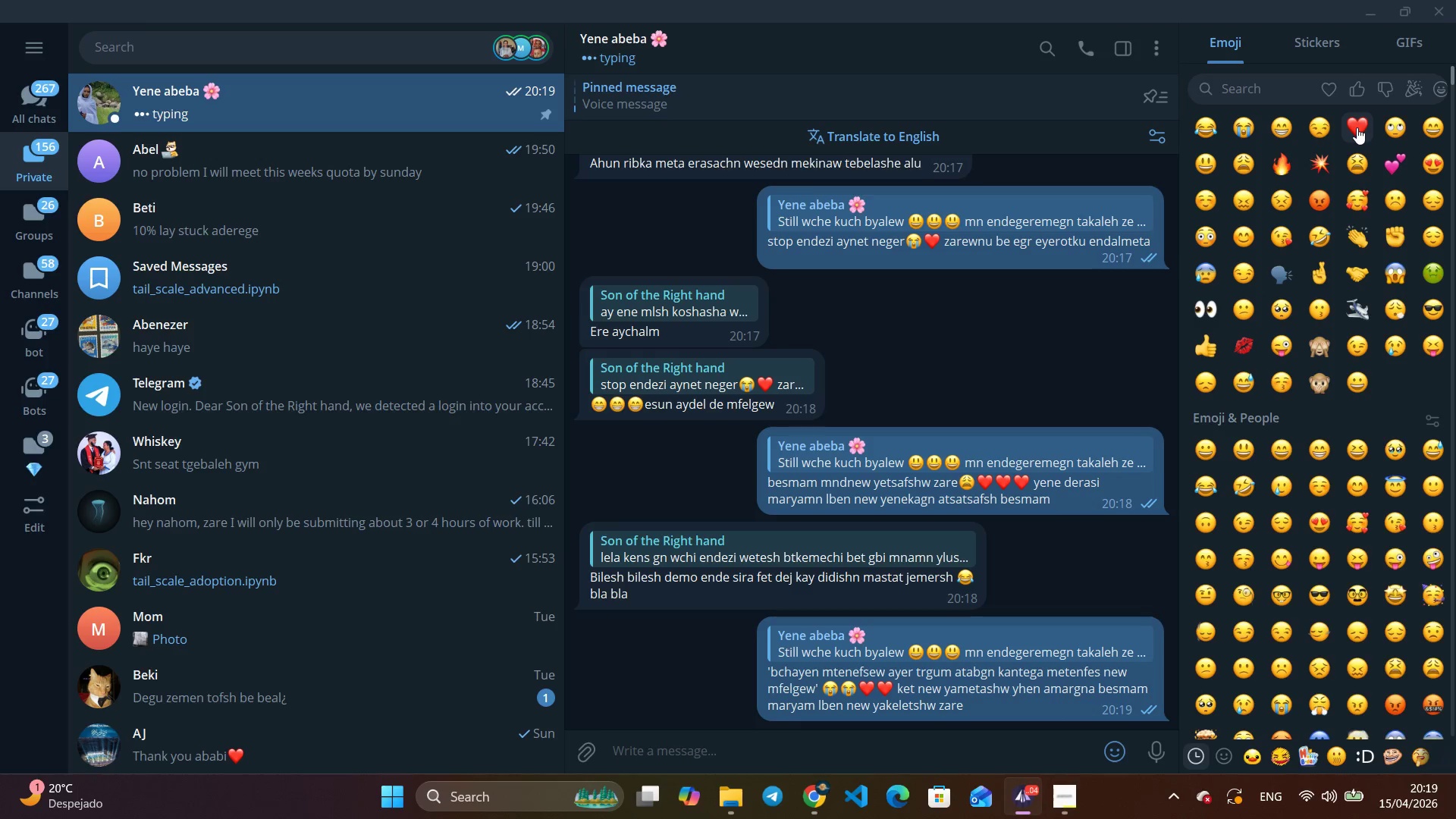 
scroll: coordinate [908, 498], scroll_direction: up, amount: 6.0
 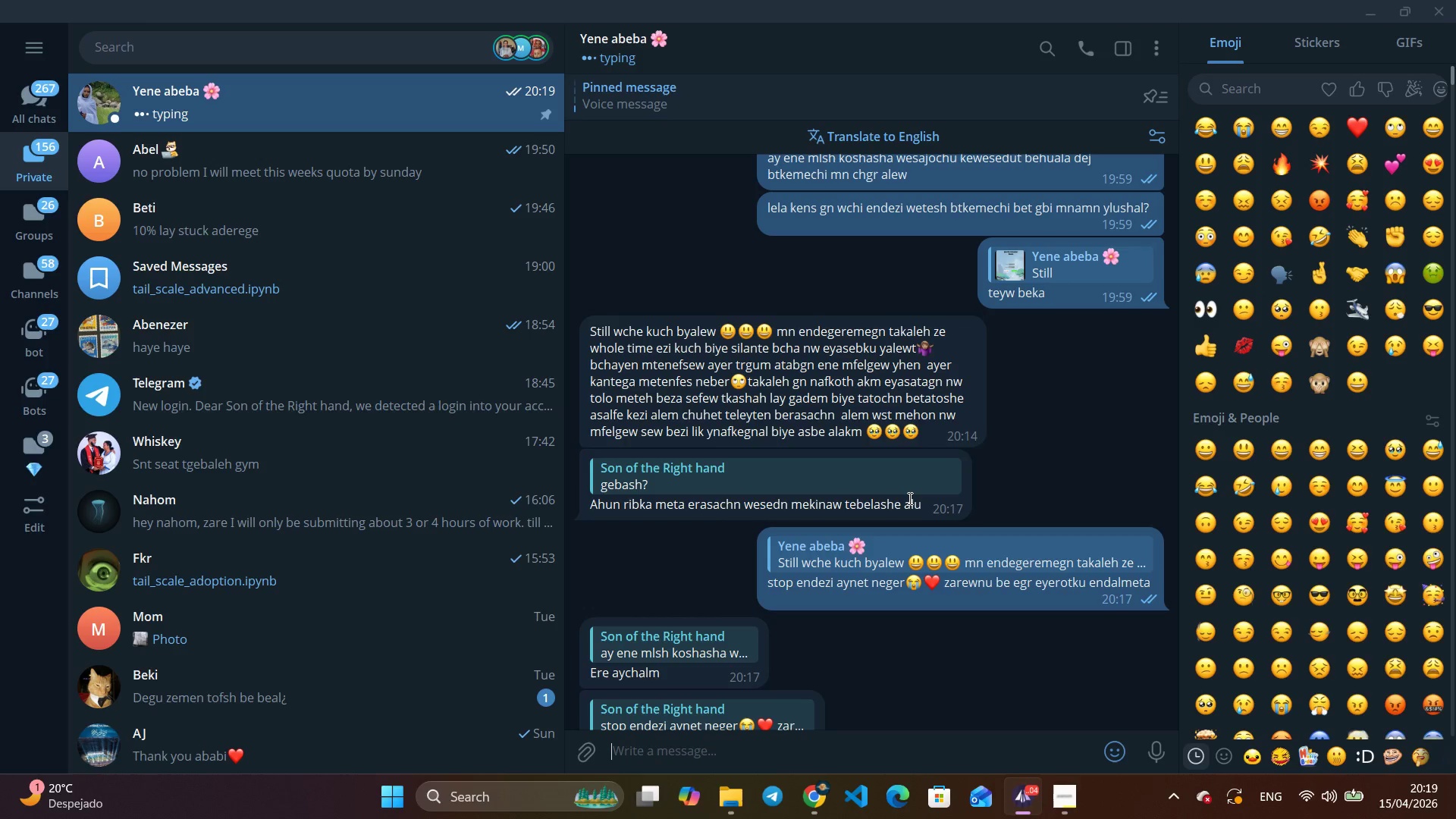 
wait(14.5)
 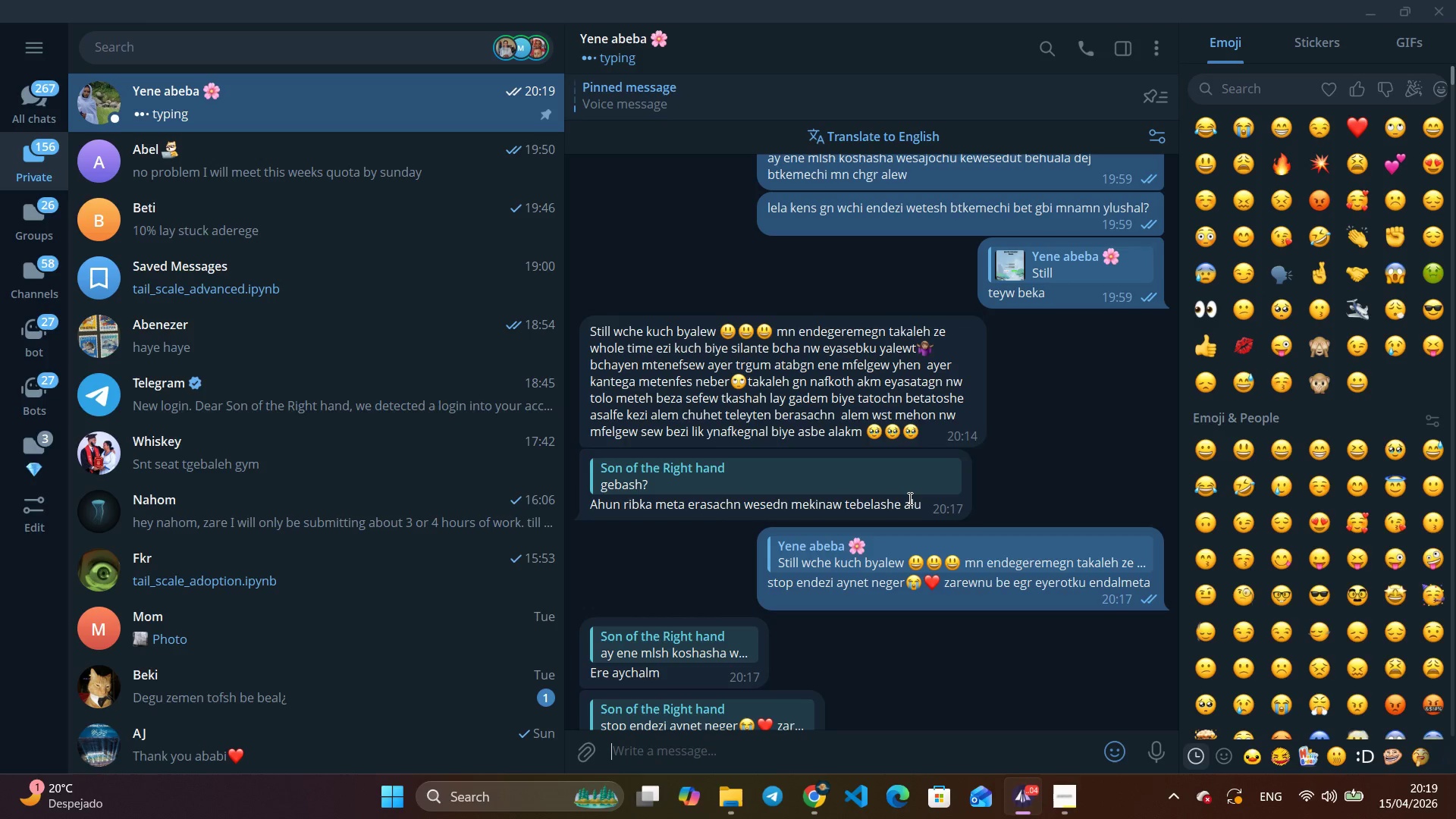 
right_click([893, 377])
 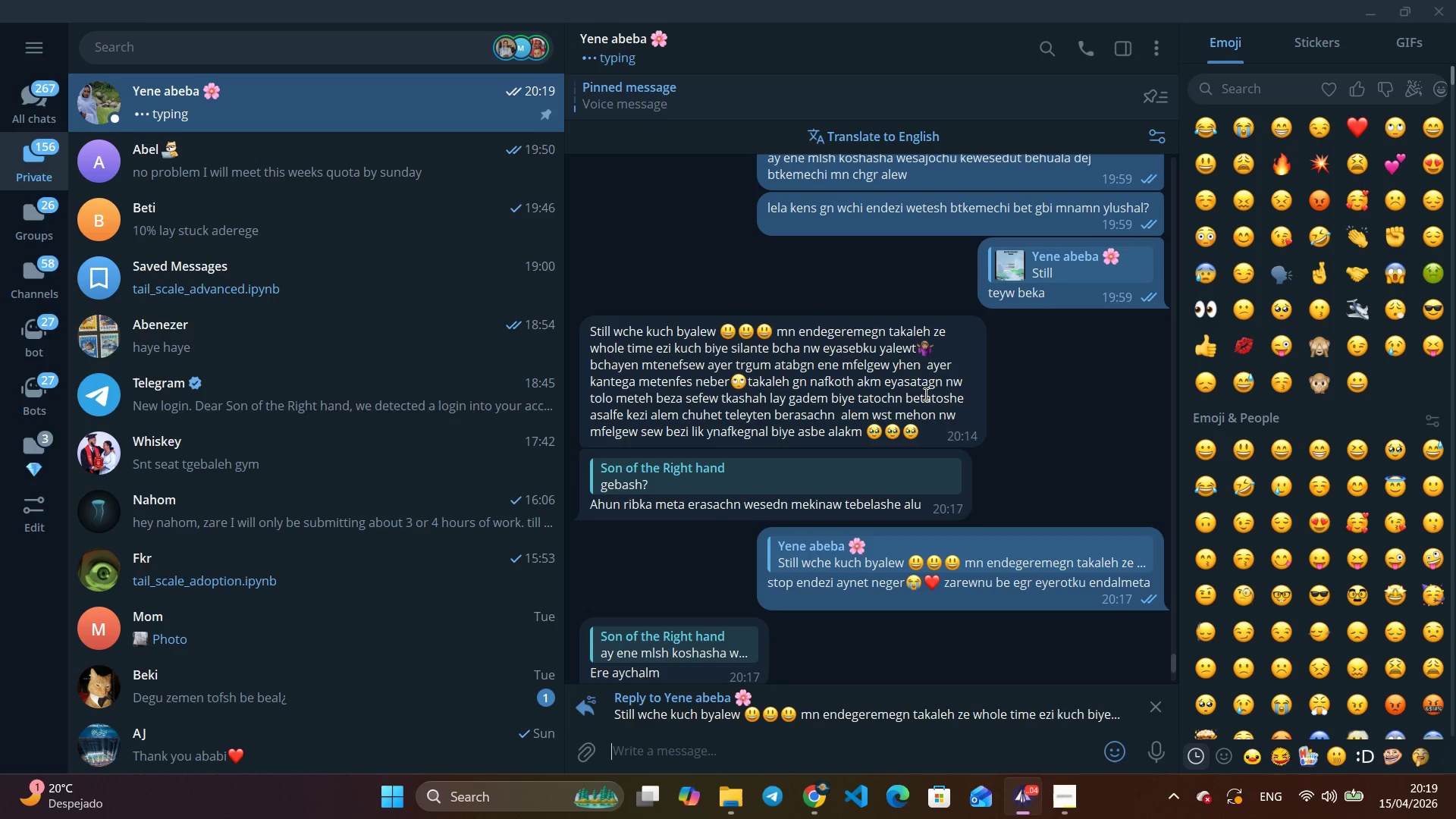 
left_click([924, 394])
 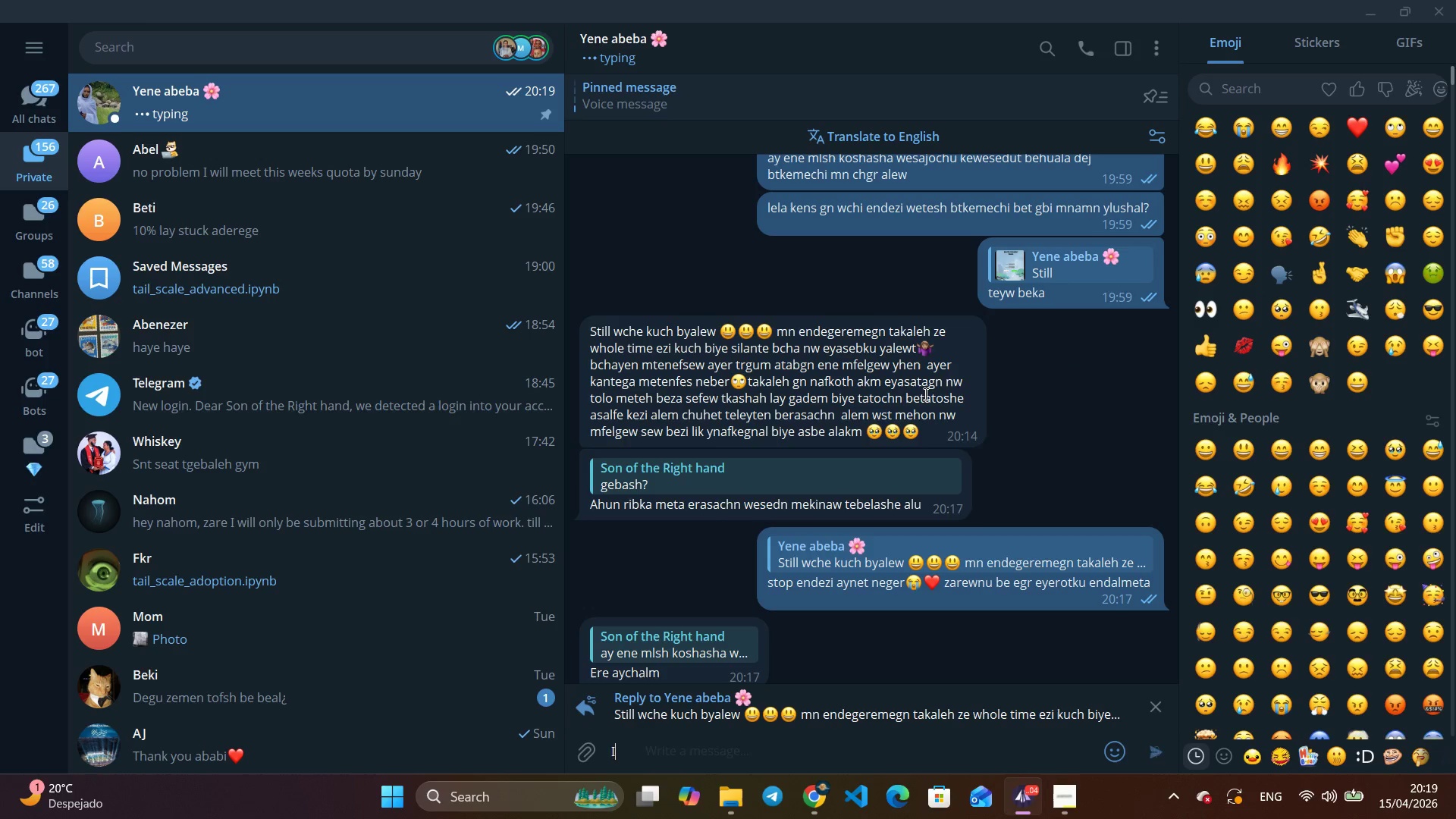 
type(I can't stop reading this damn banebebkut kutr ende addis new feel eyareku yalehut besmam its amazing youre )
key(Backspace)
key(Backspace)
key(Backspace)
type('re making me feel amazing yemr. )
 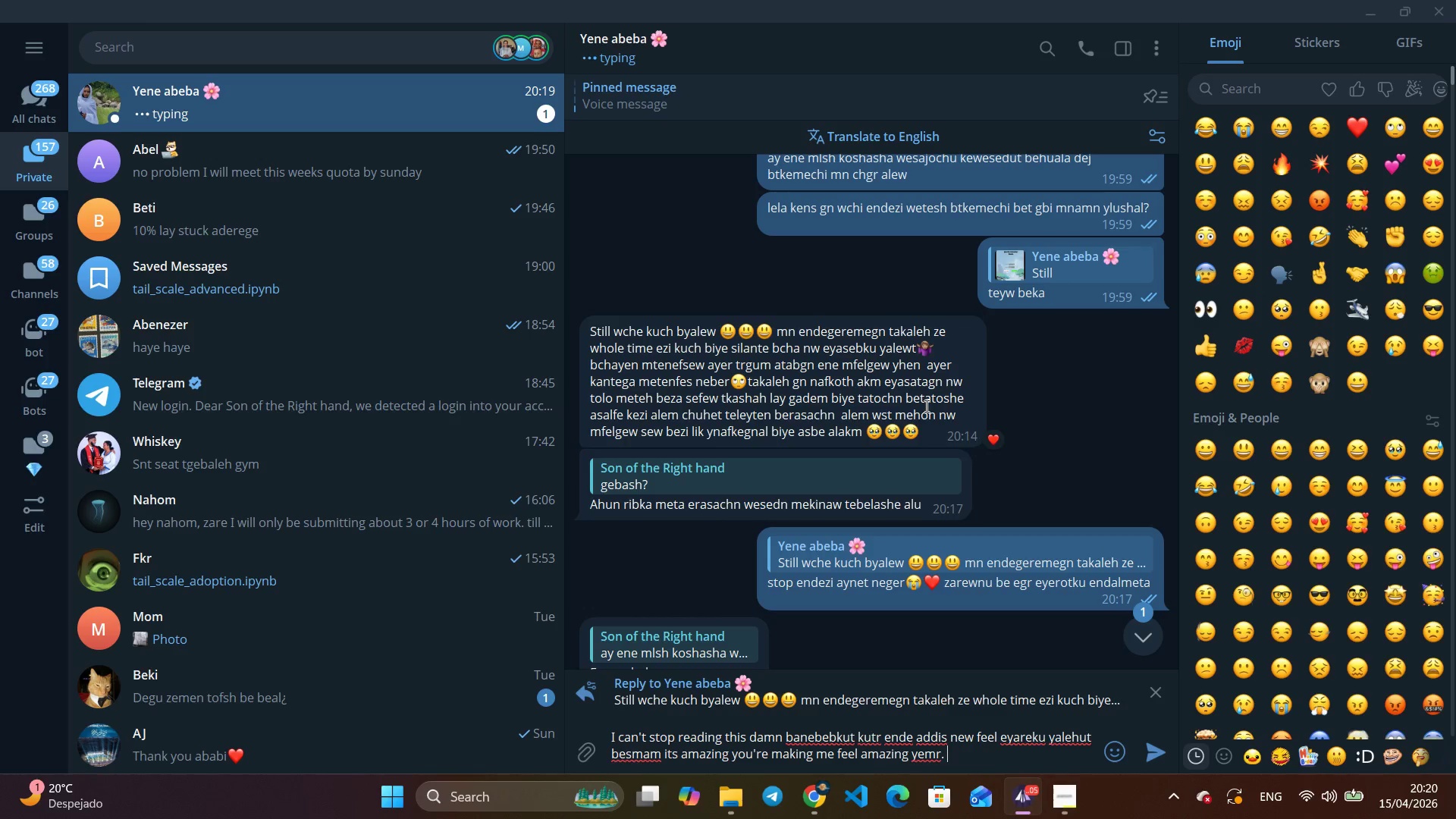 
hold_key(key=ShiftRight, duration=0.31)
 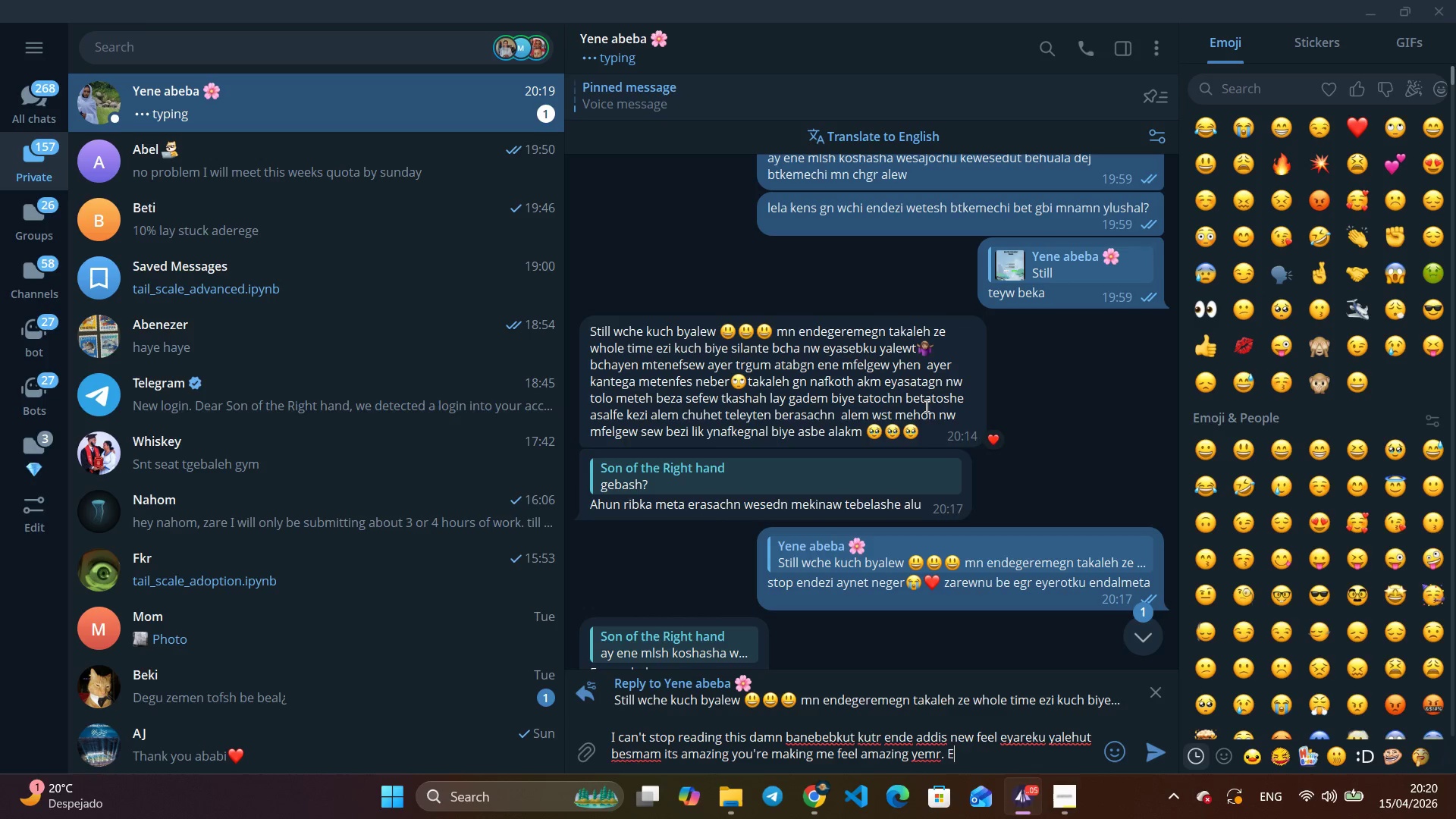 
type(Enem mechere)
 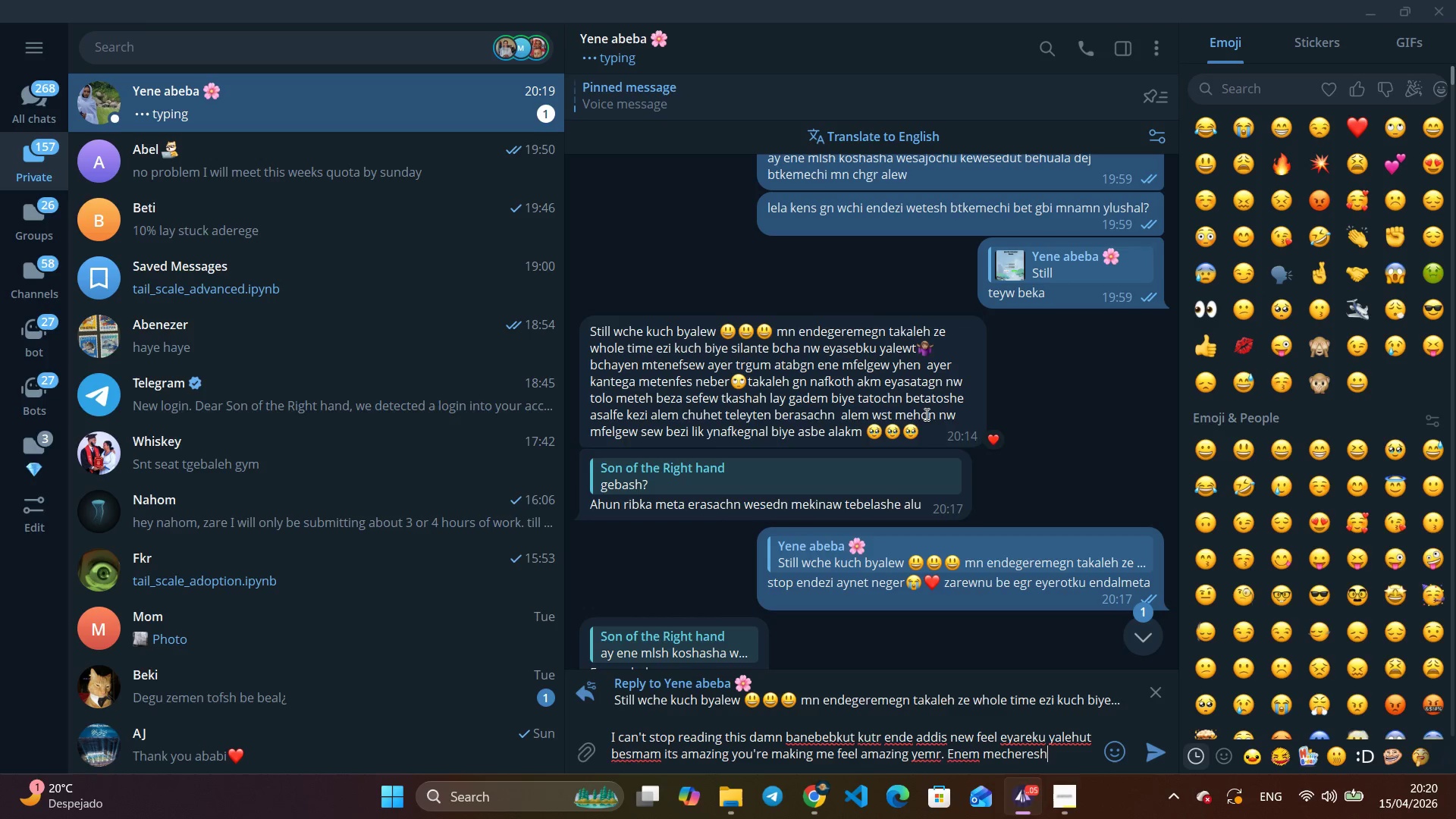 
type(sha ly)
key(Backspace)
type(ay yalshw feeling endet endenafekegn ene negnma)
key(Backspace)
key(Backspace)
key(Backspace)
type( )
key(Backspace)
type(n makew next week endet enderakebgn you have not)
key(Backspace)
type( idea)
 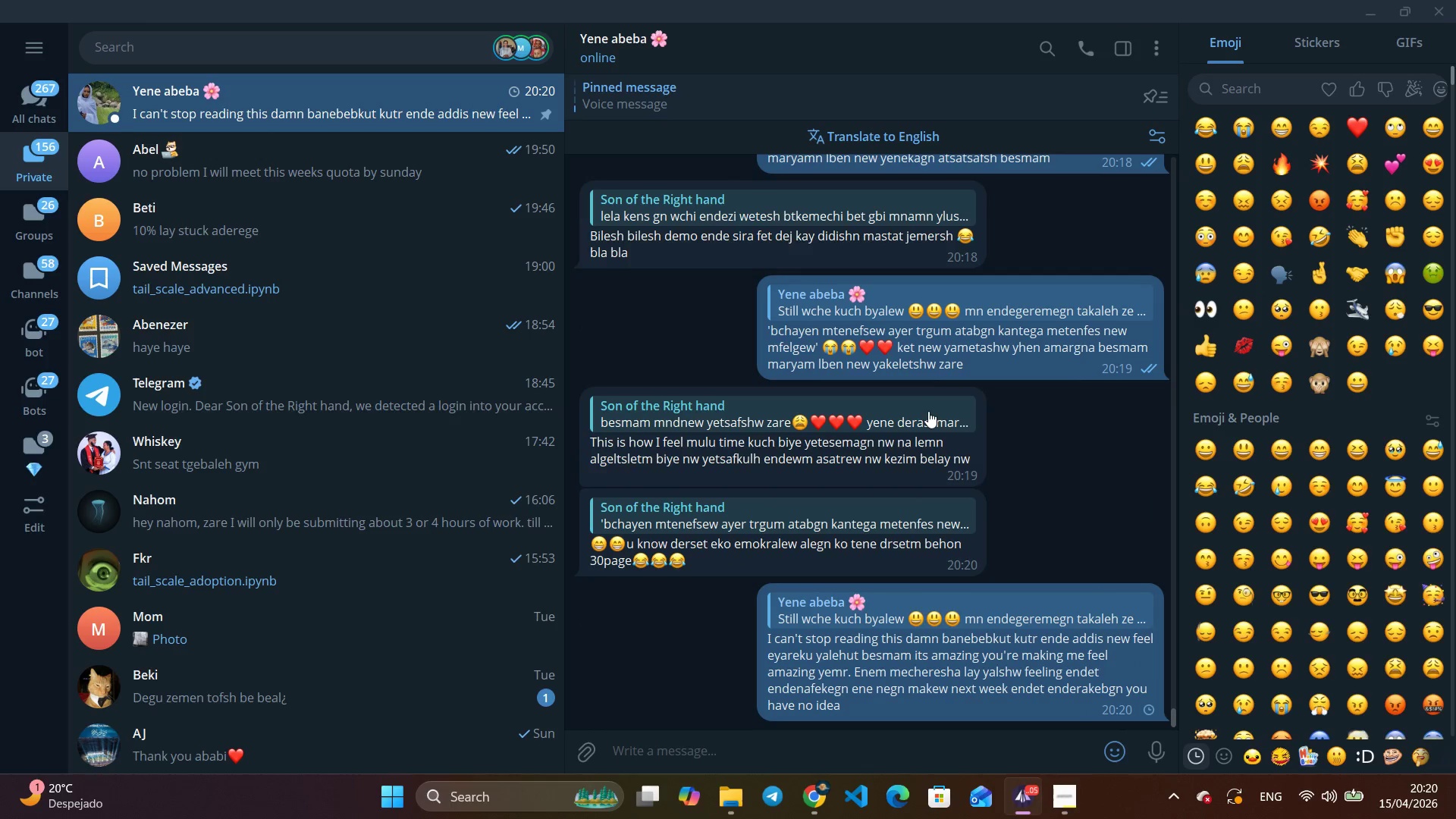 
key(Enter)
 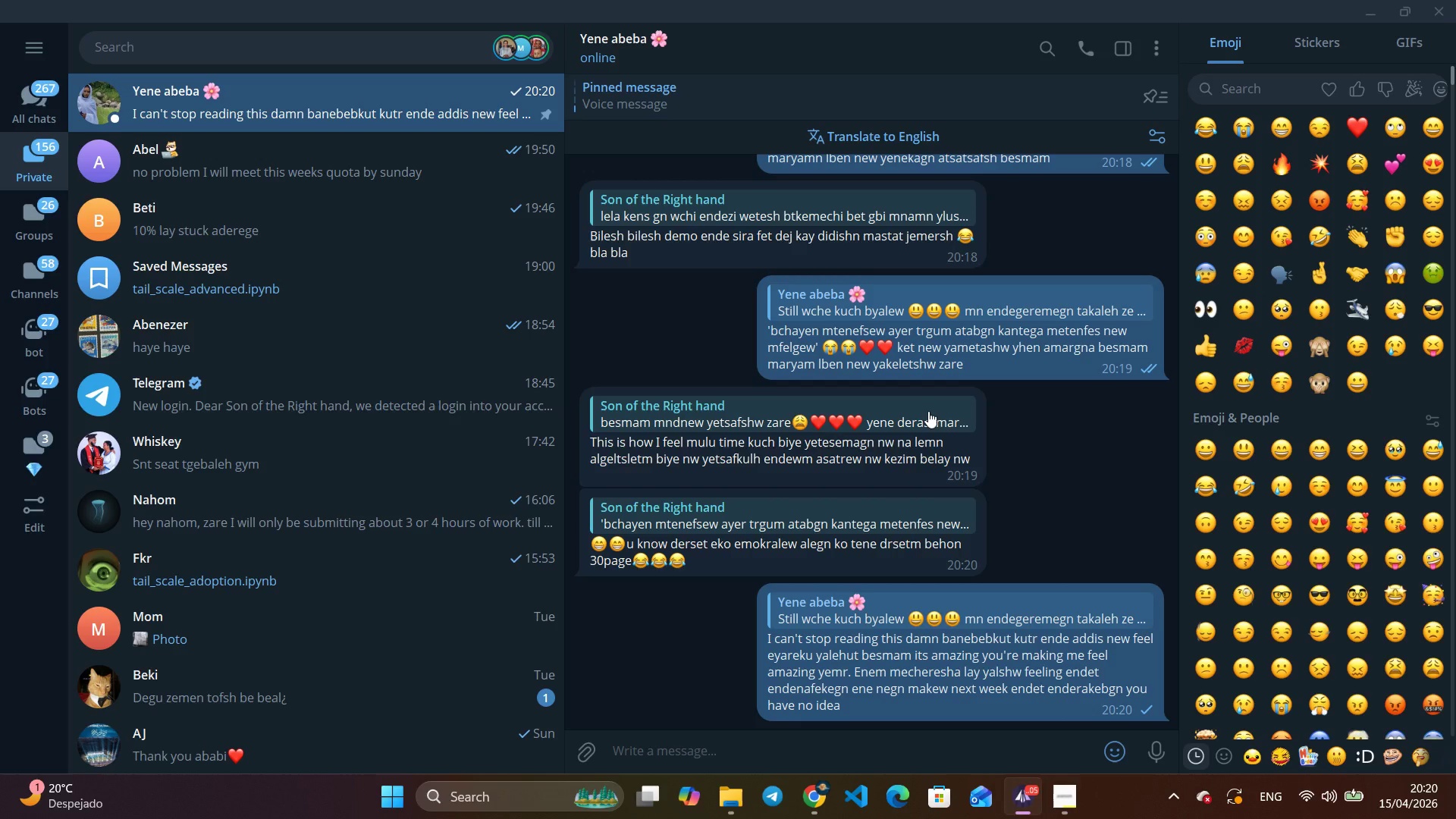 
wait(11.44)
 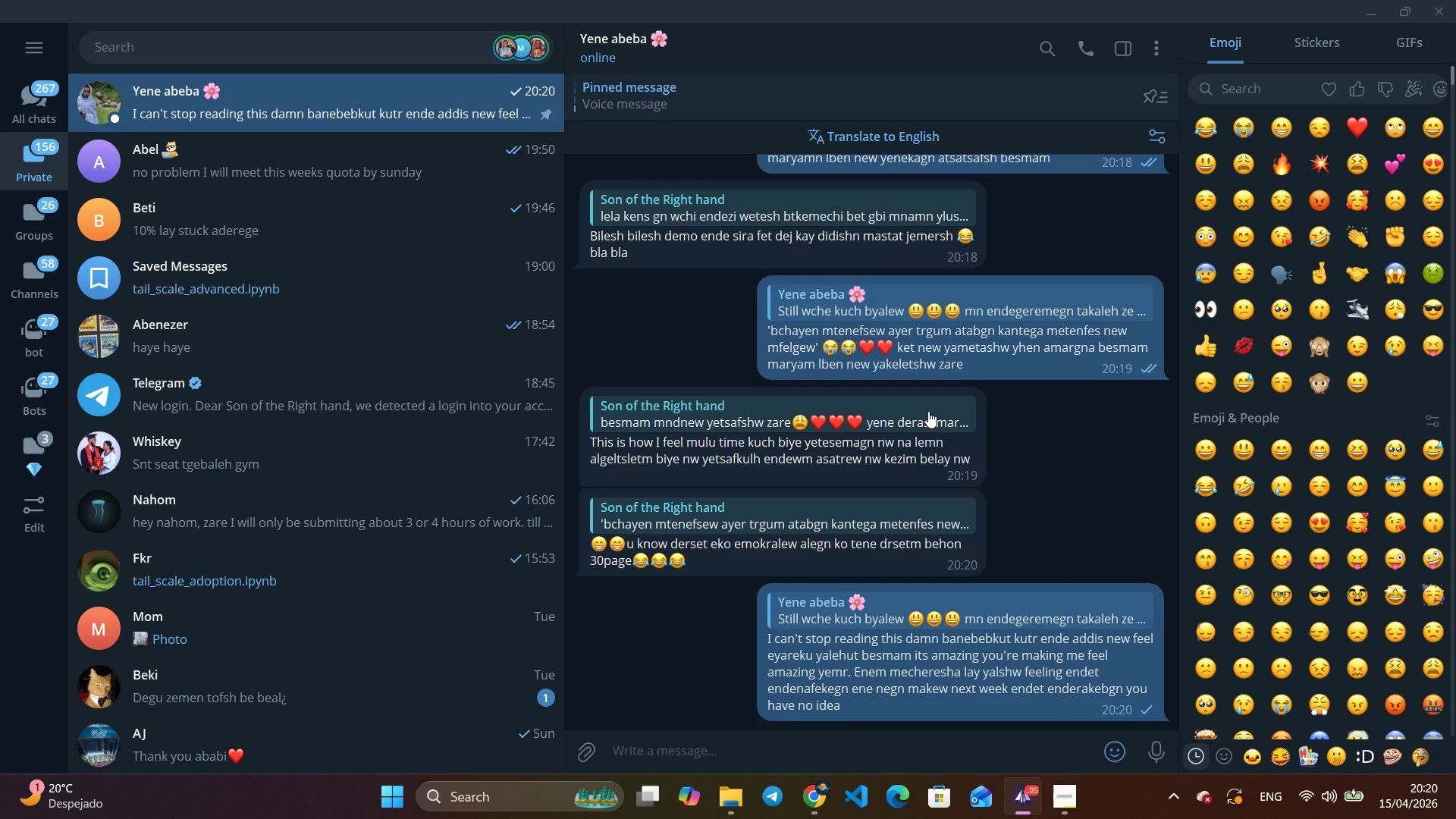 
left_click([890, 422])
 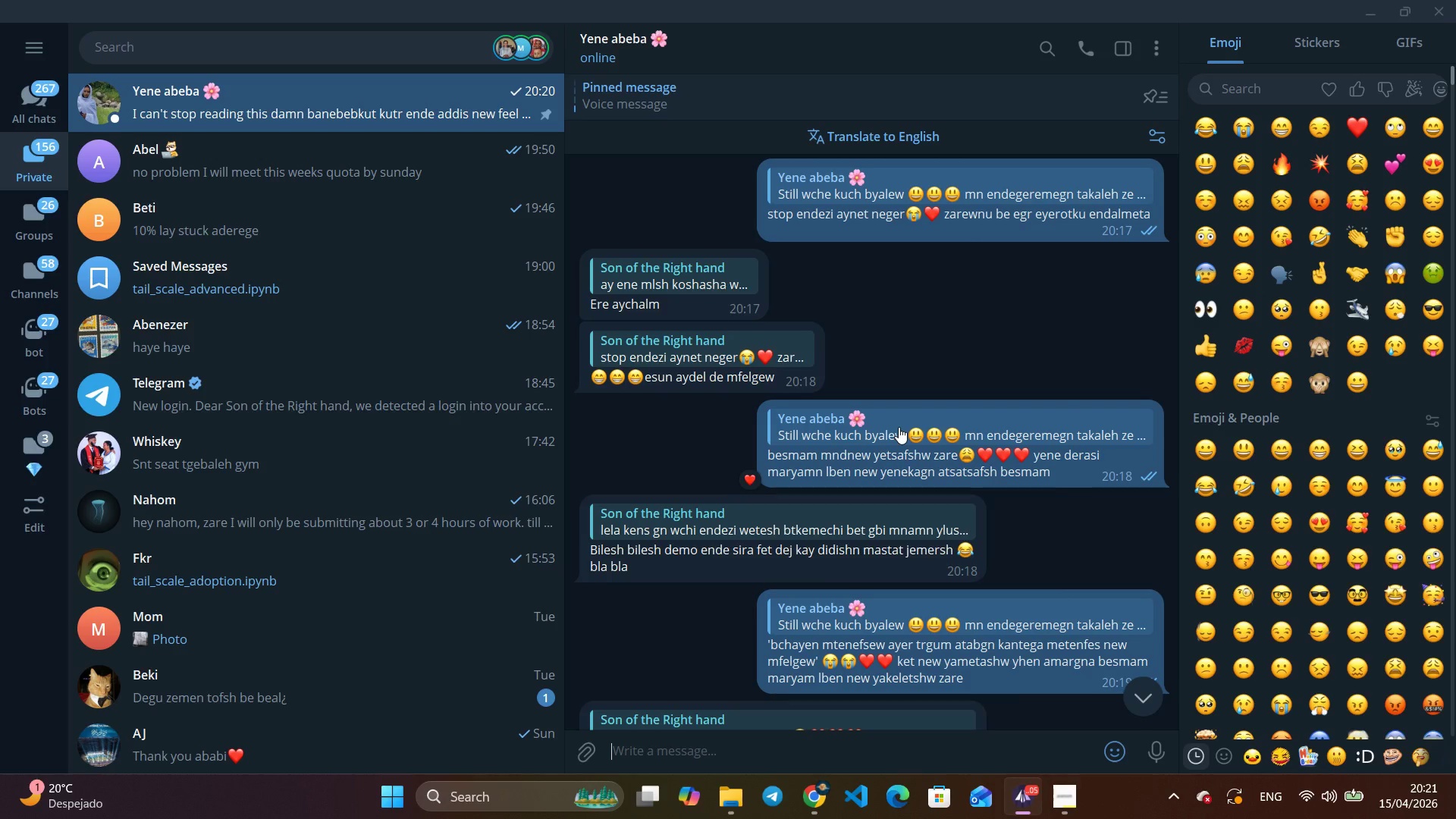 
wait(13.23)
 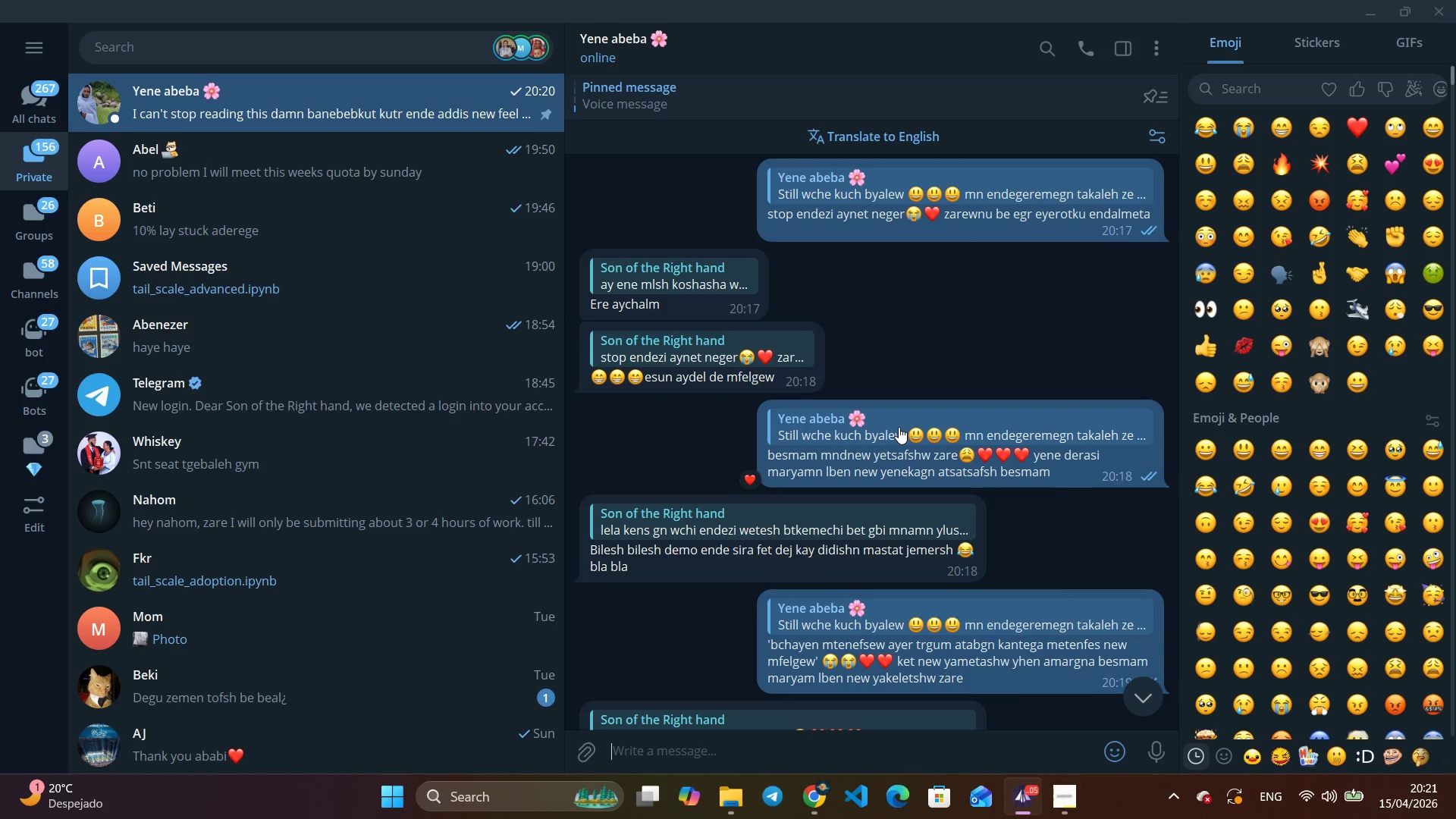 
right_click([894, 563])
 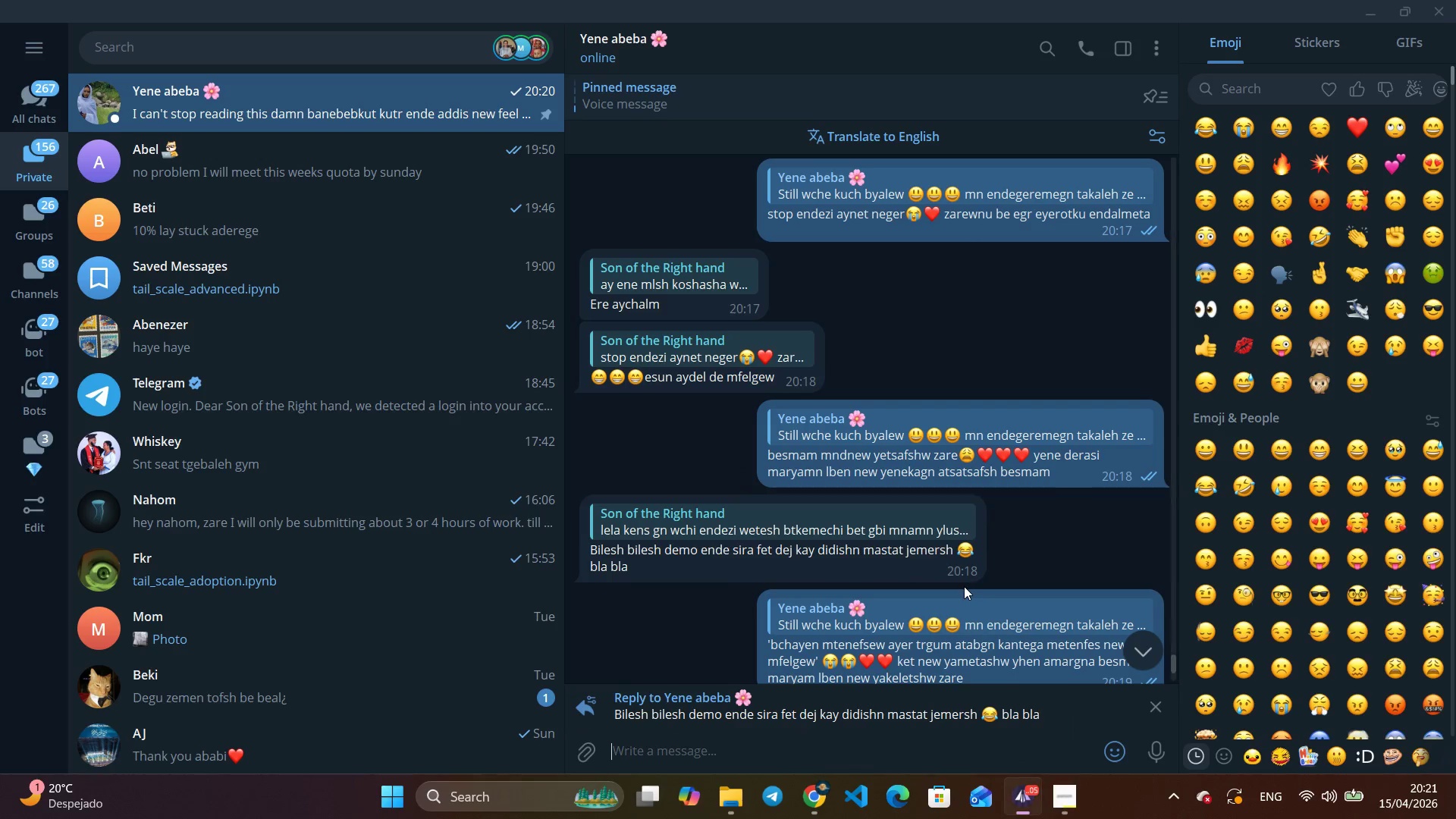 
left_click([965, 588])
 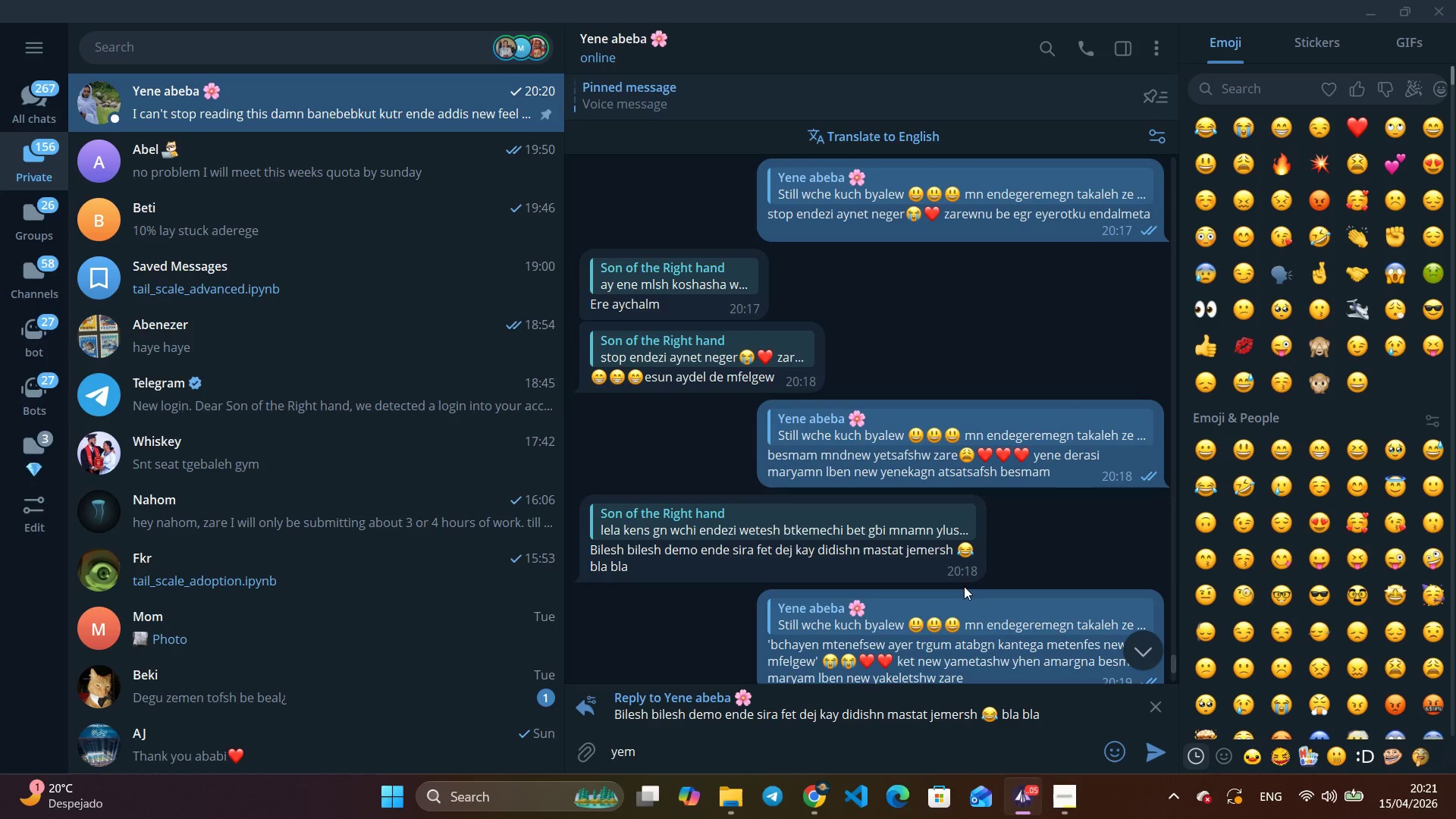 
type(yemr endi ylushal?? ere)
 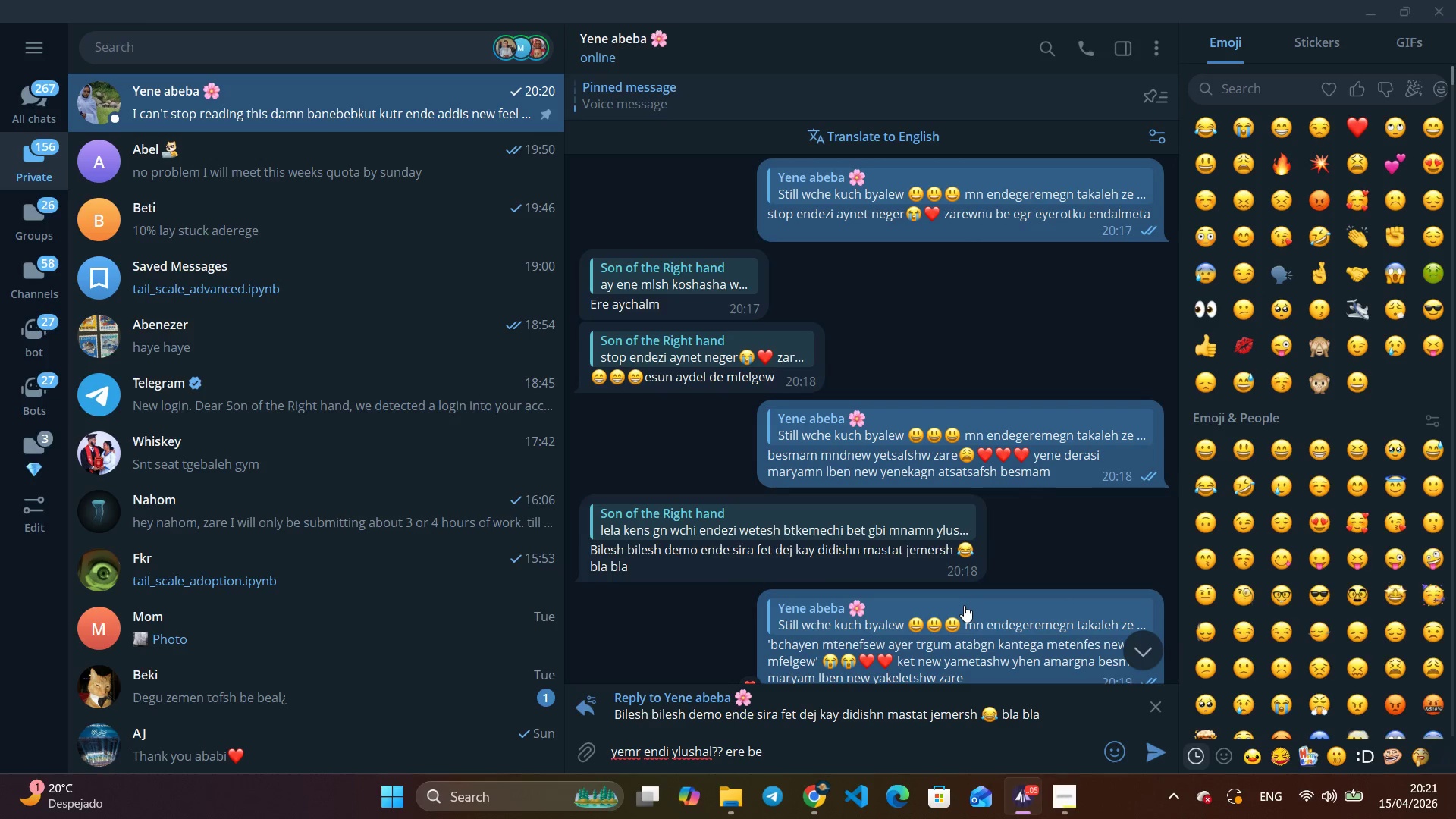 
 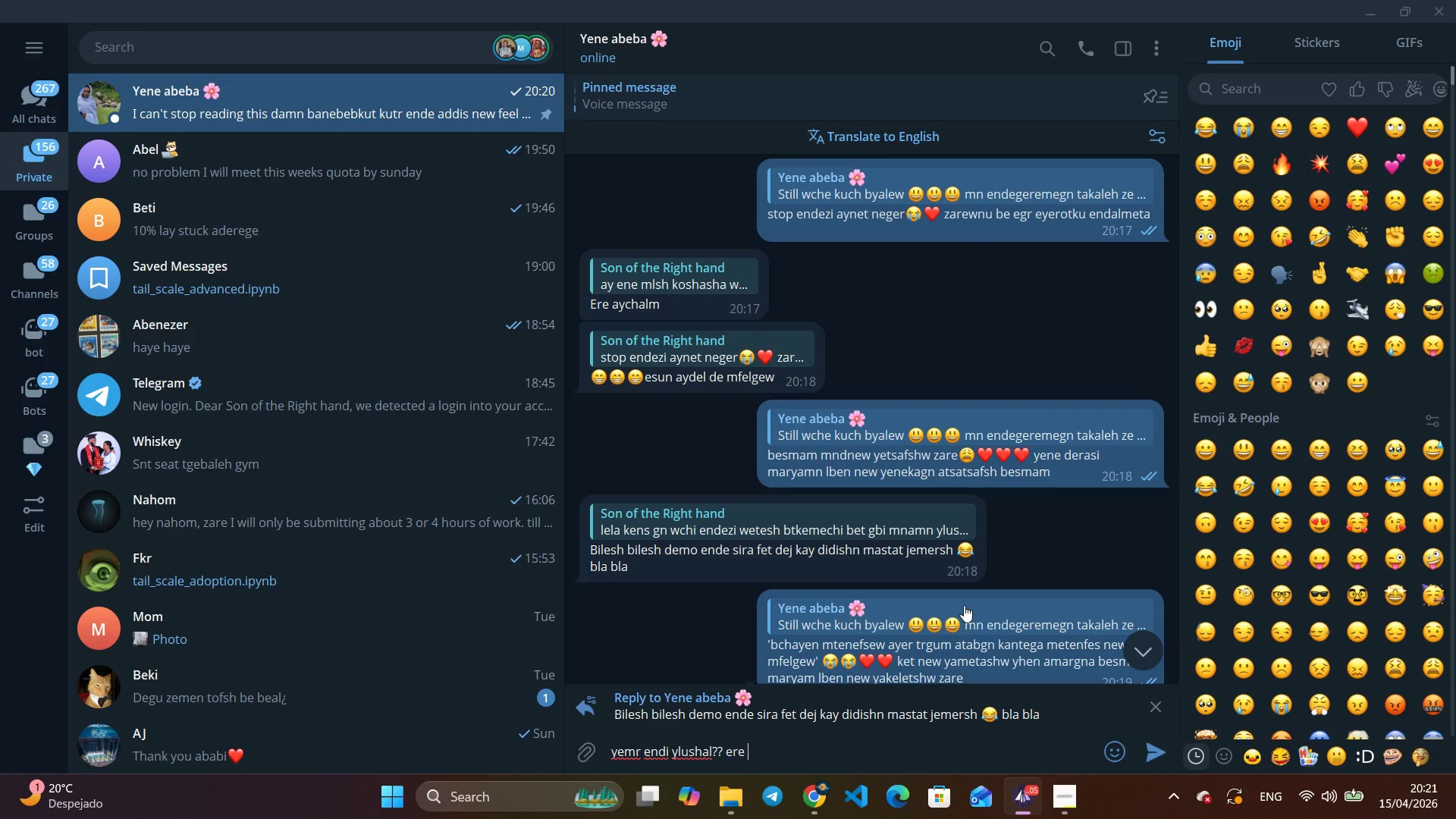 
type( besmam)
 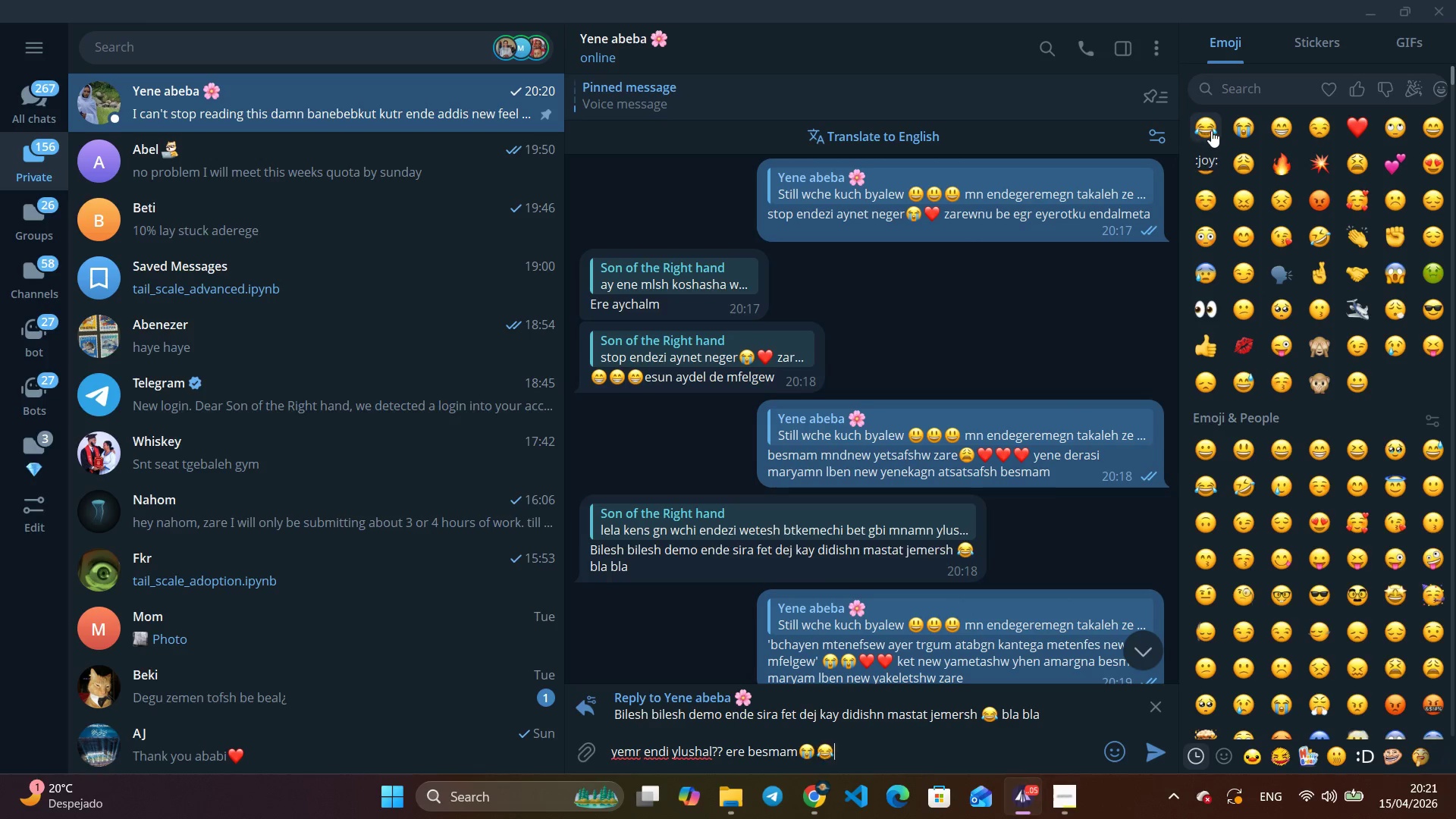 
double_click([1200, 130])
 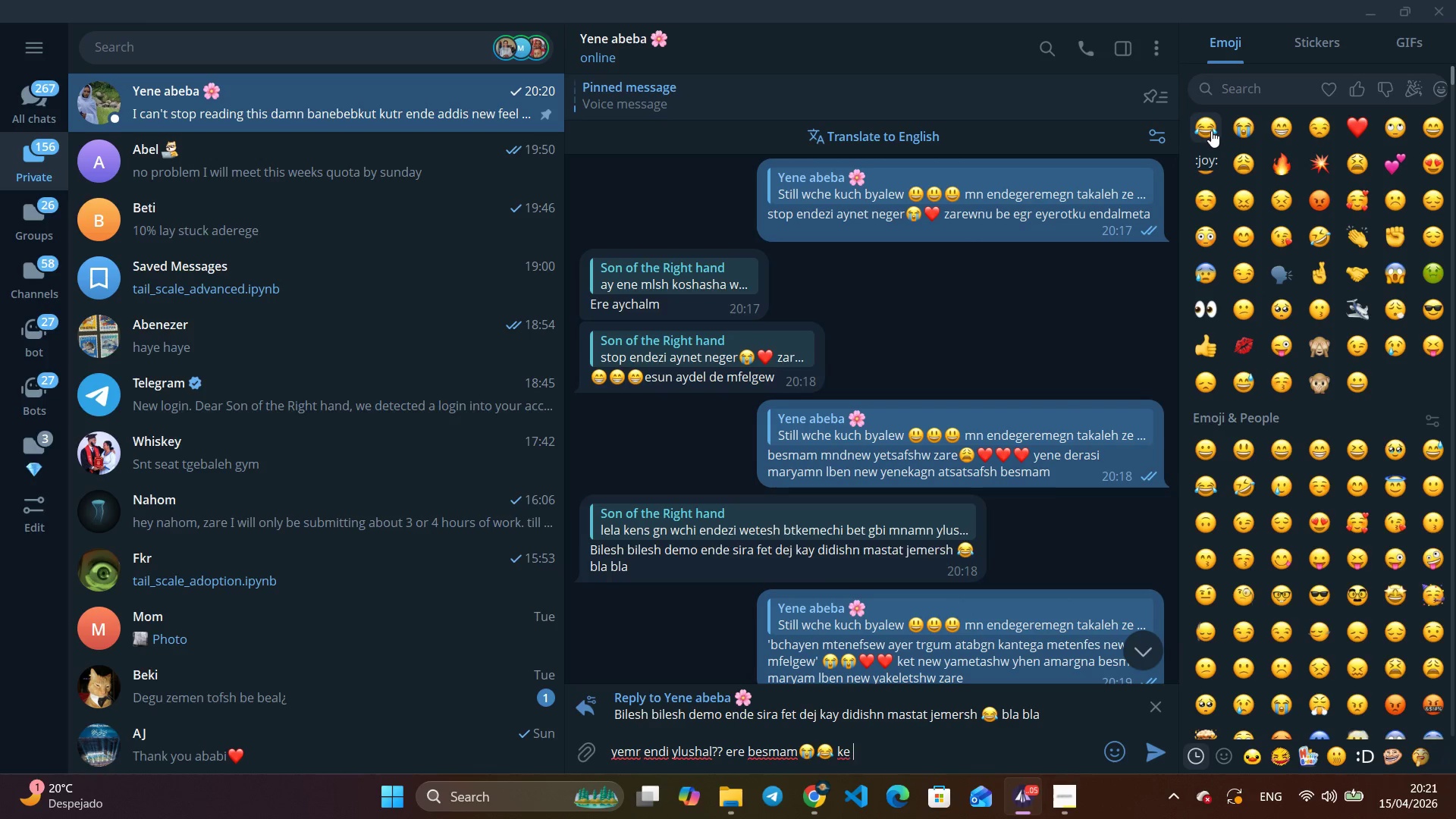 
type( ke sra metesh ayer mekebel atchtm)
key(Backspace)
key(Backspace)
type(ym??)
 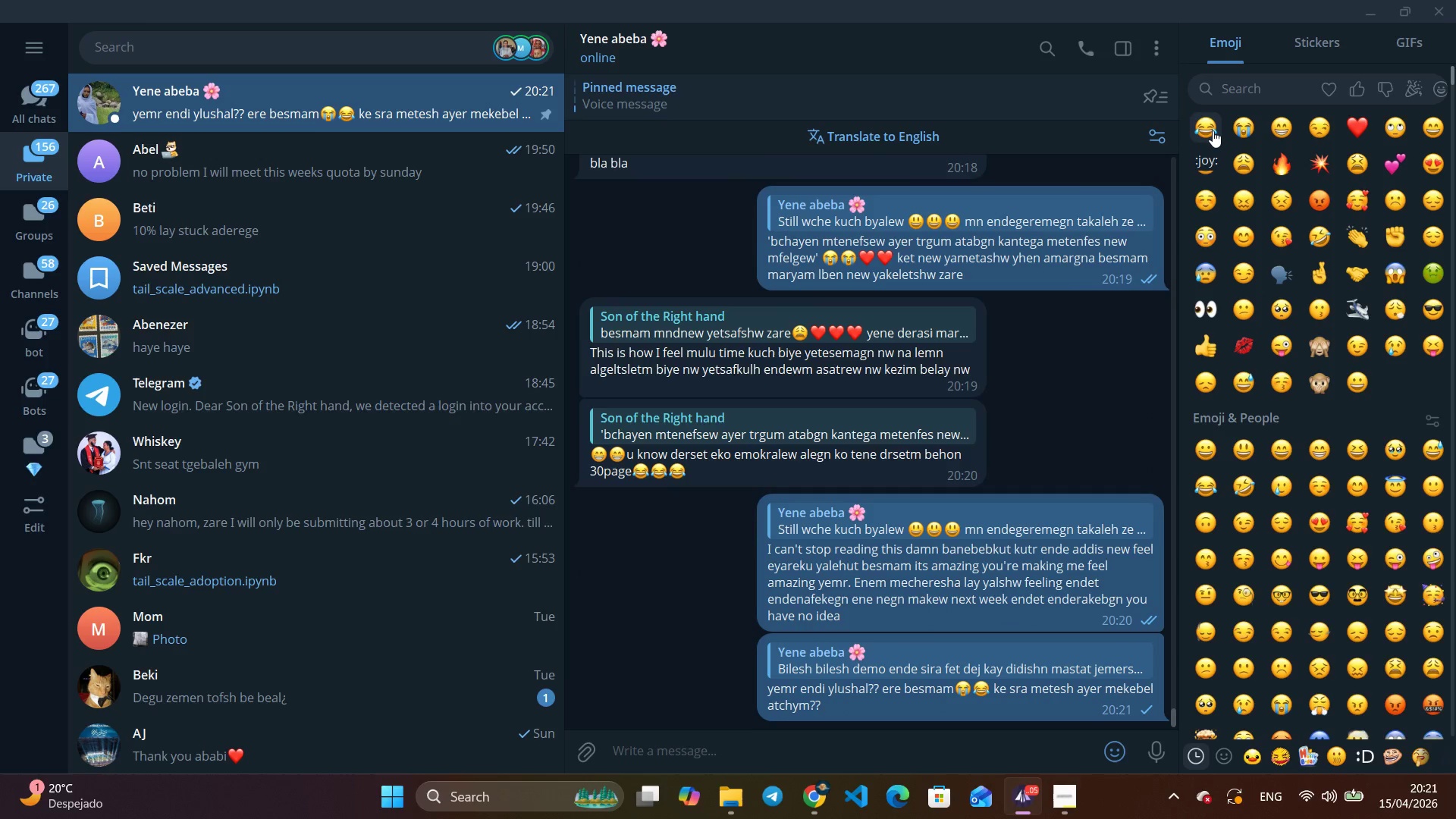 
 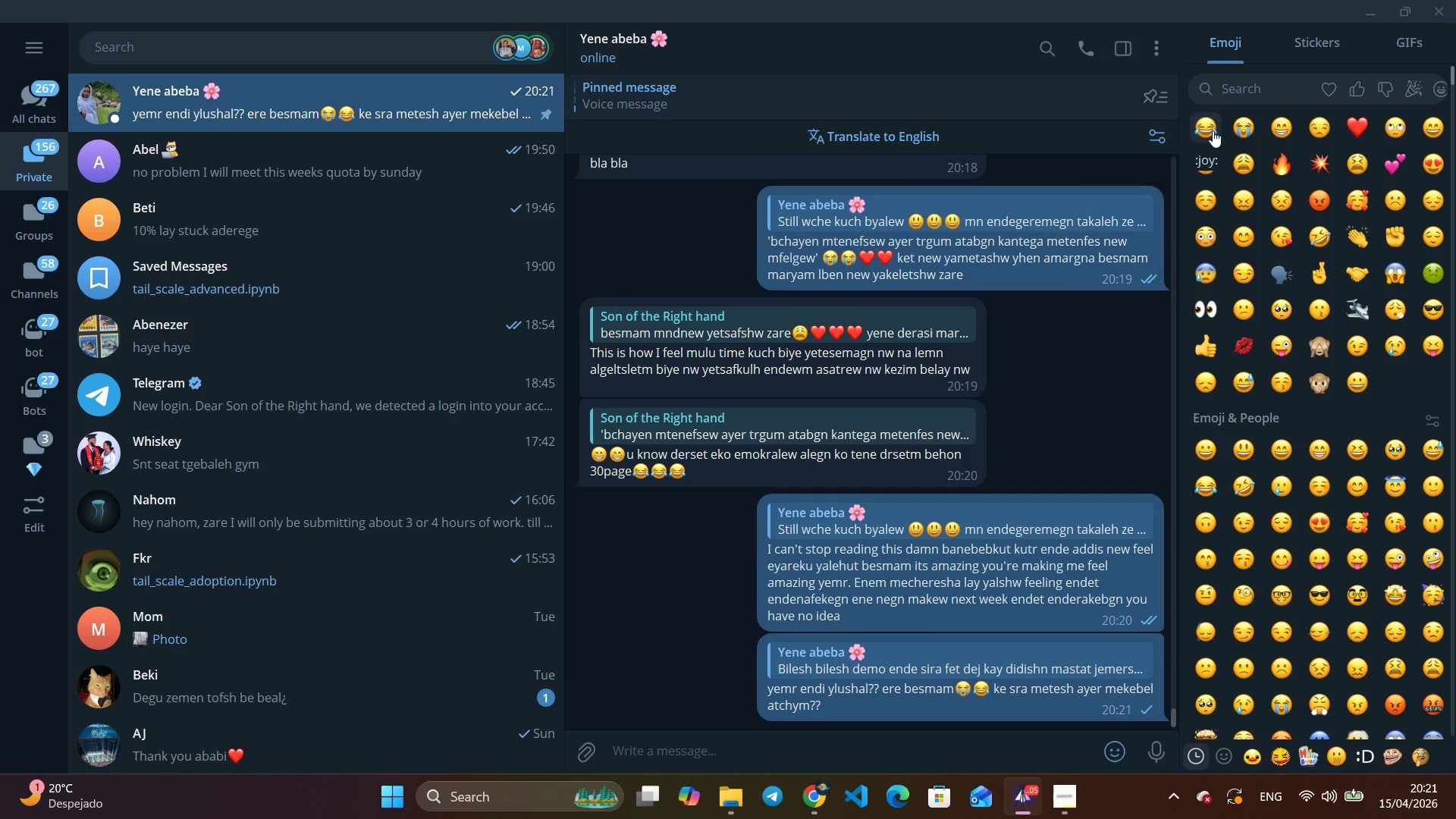 
key(Enter)
 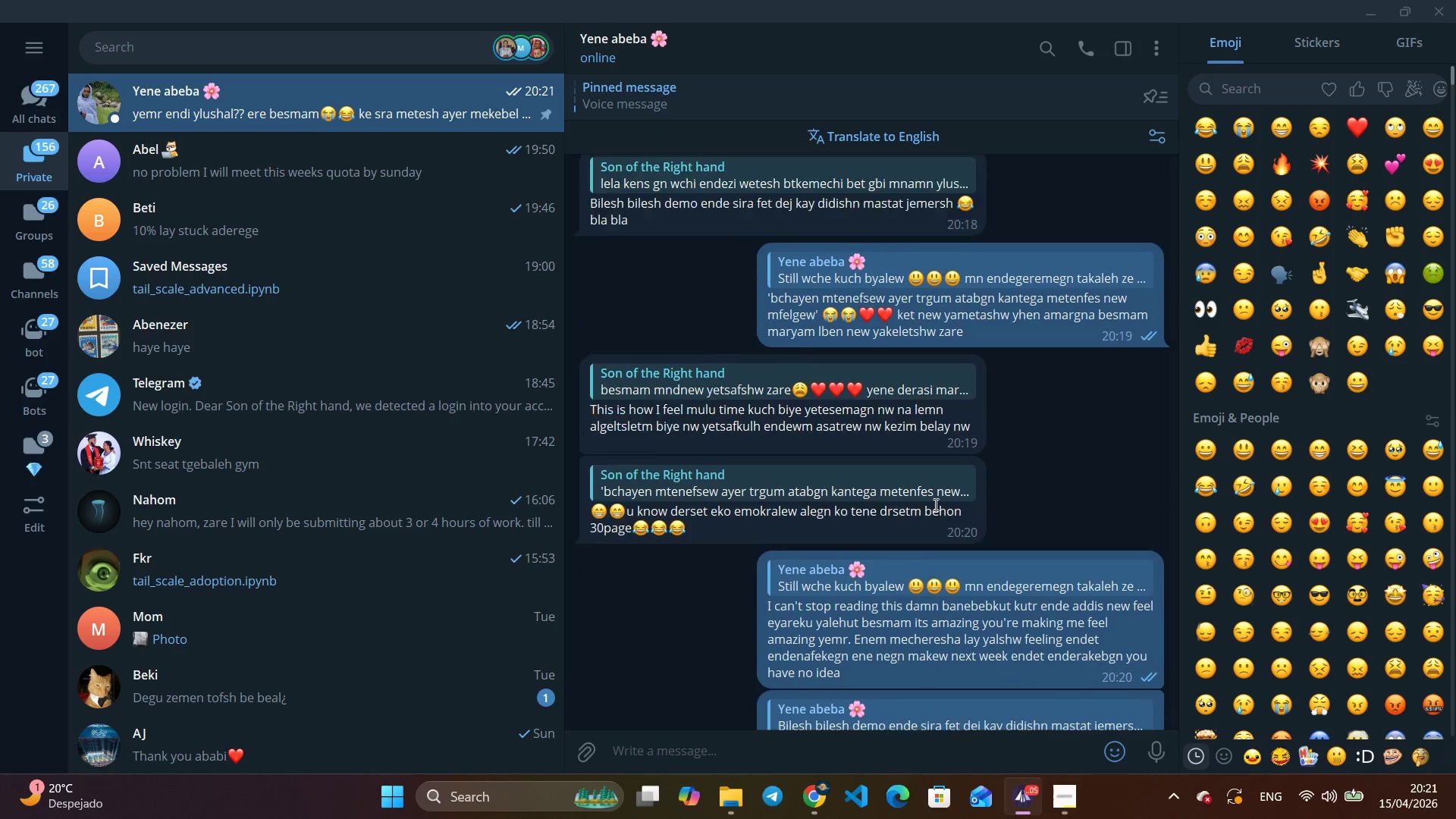 
scroll: coordinate [934, 504], scroll_direction: up, amount: 3.0
 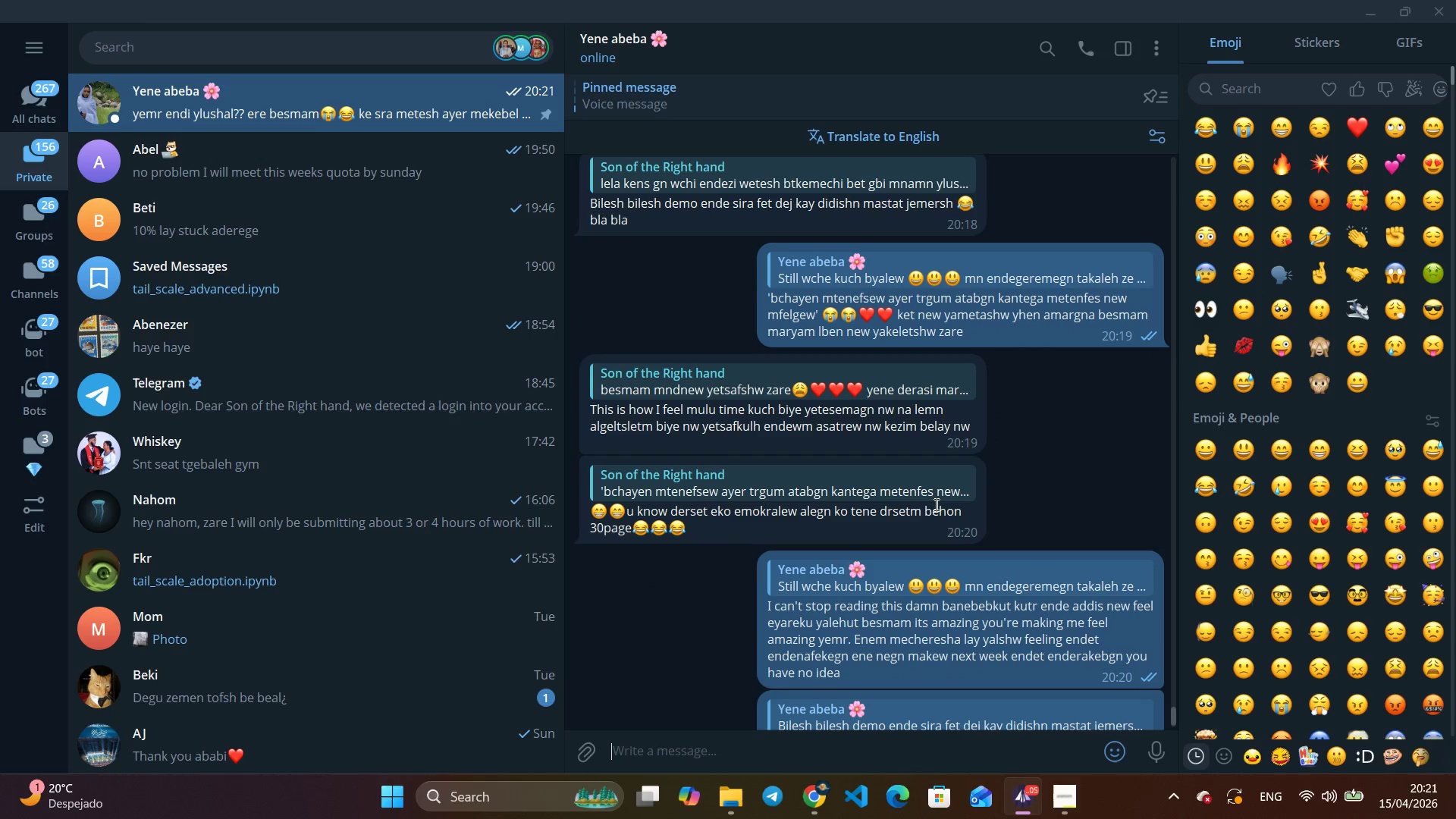 
scroll: coordinate [935, 504], scroll_direction: down, amount: 2.0
 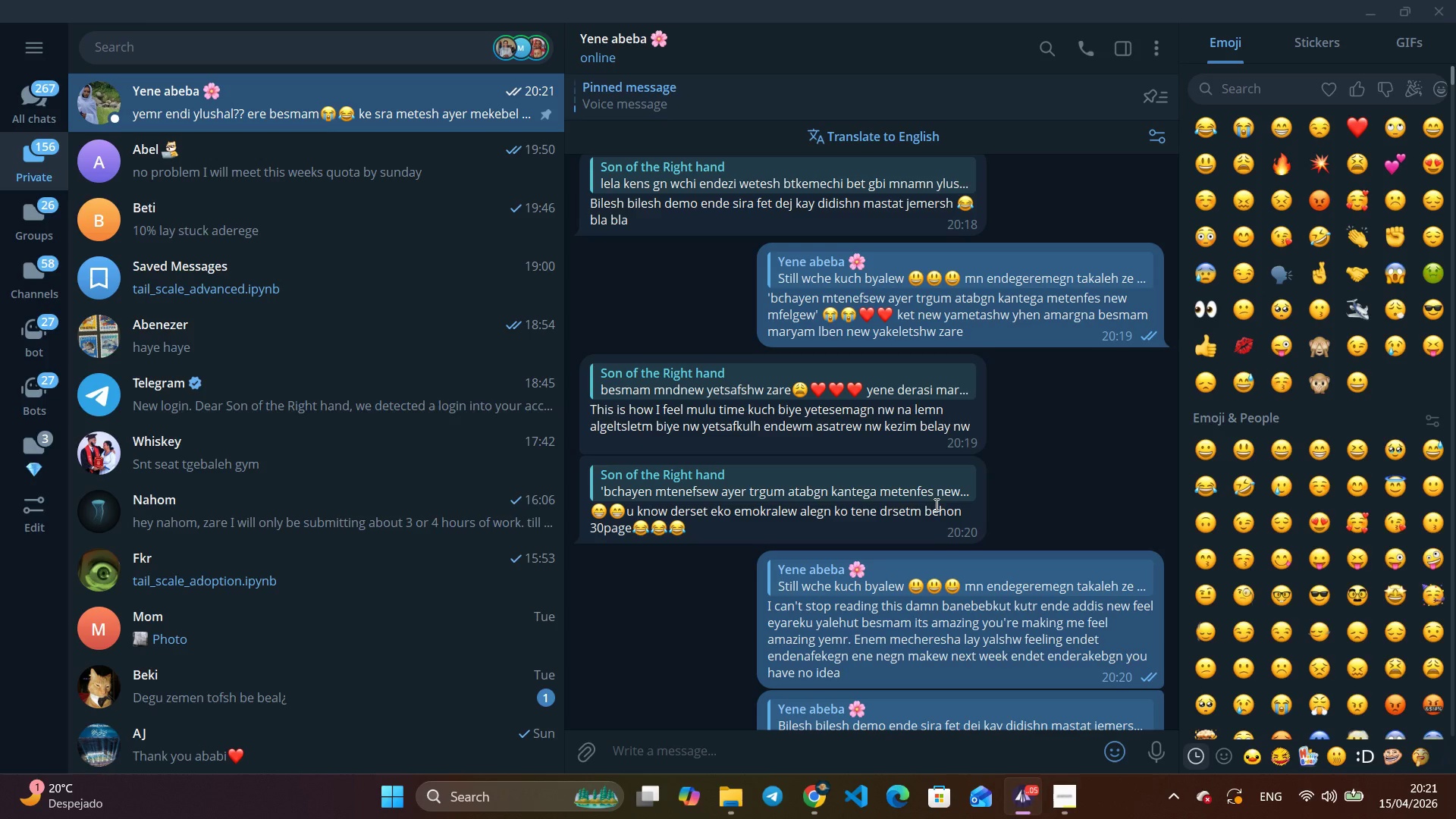 
wait(7.02)
 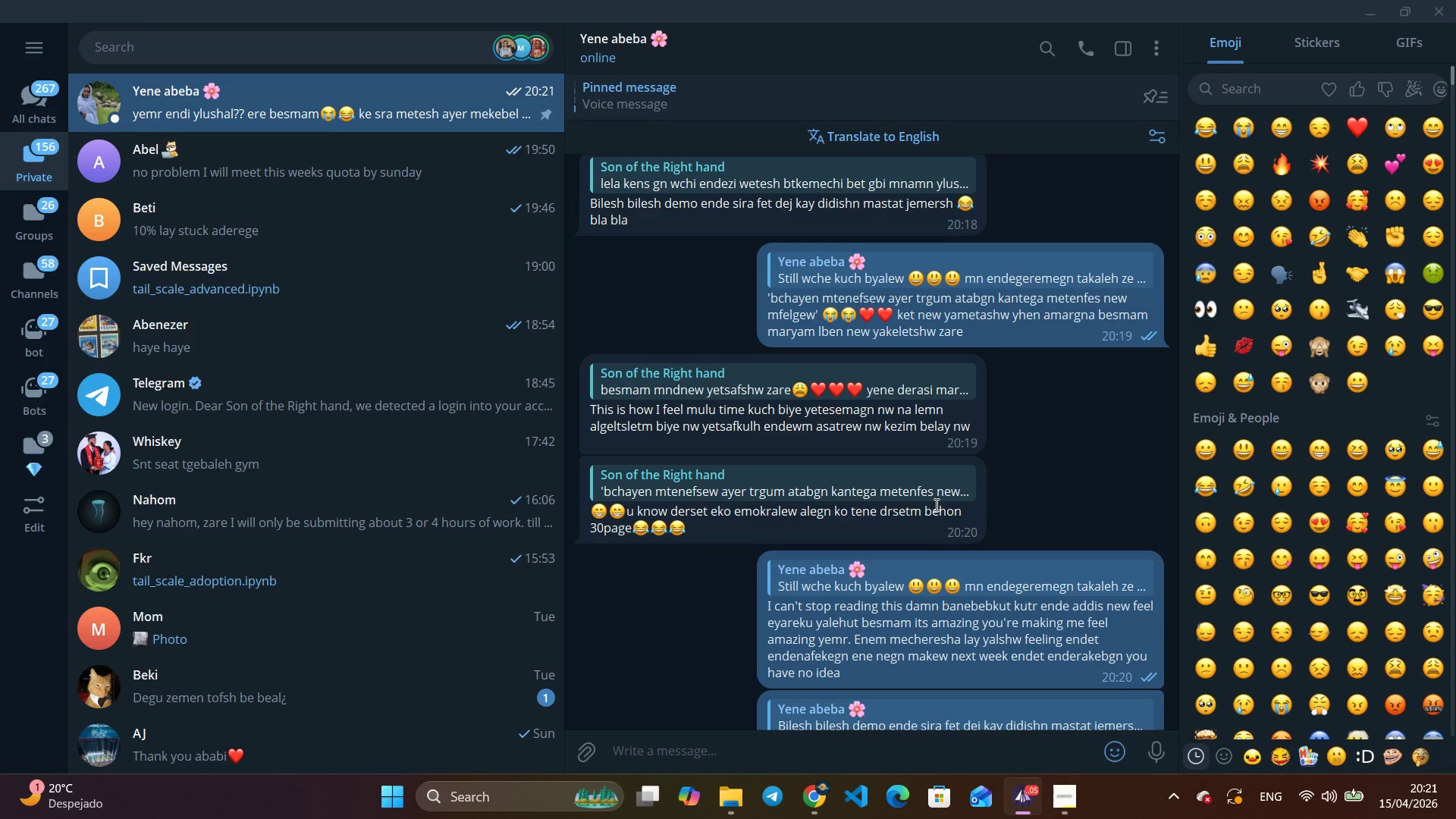 
right_click([809, 422])
 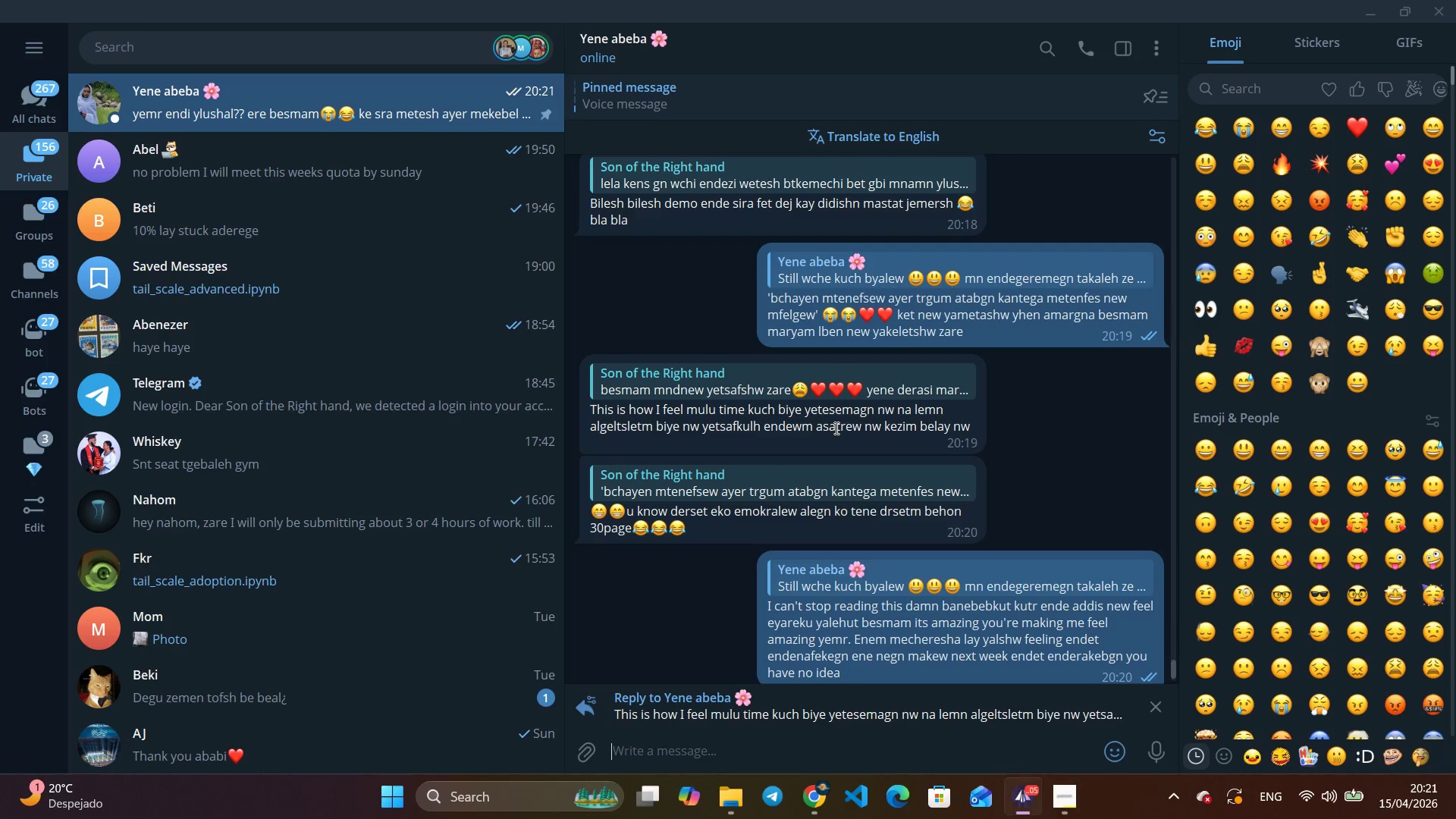 
left_click([835, 428])
 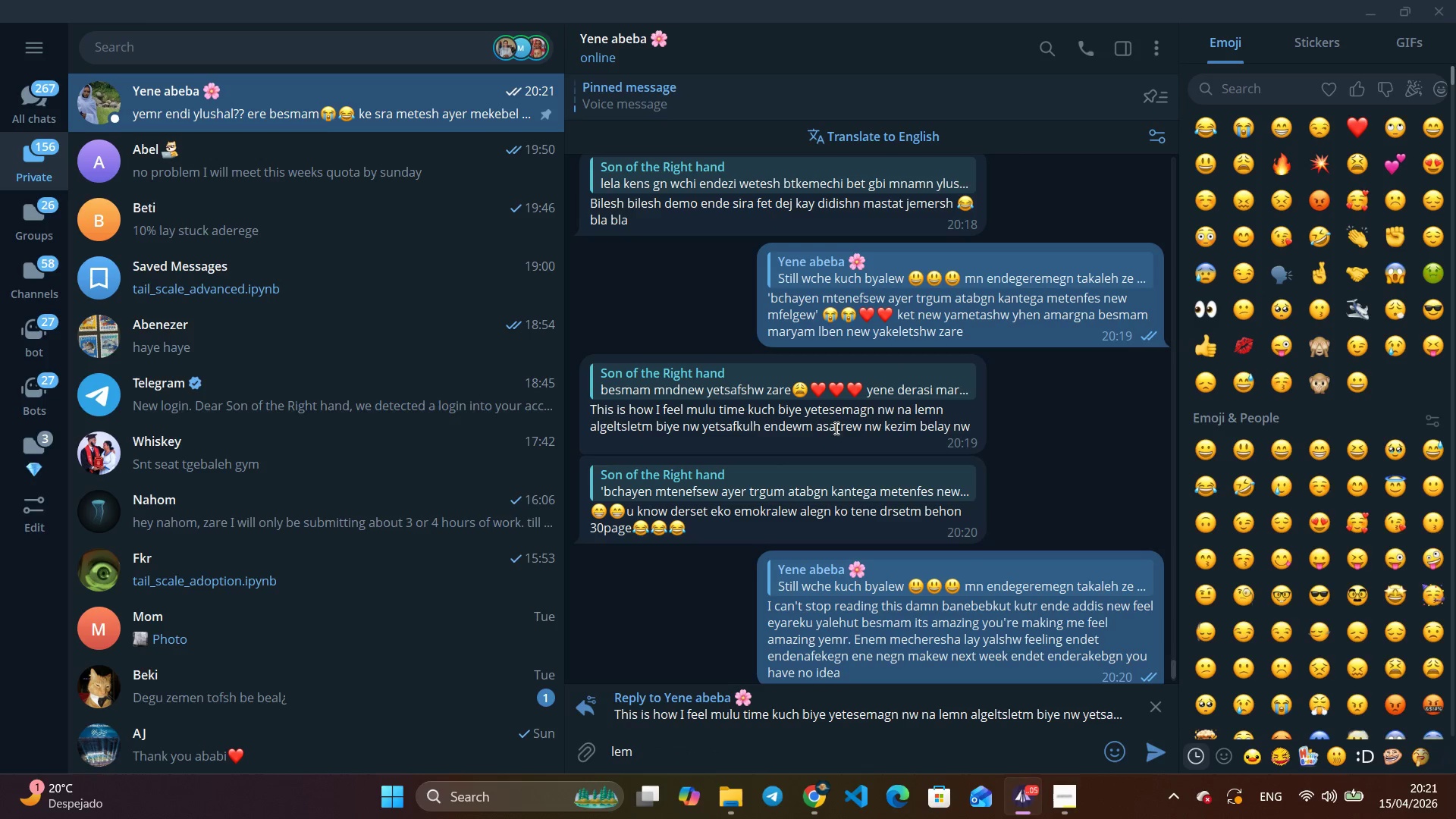 
type(lemn)
 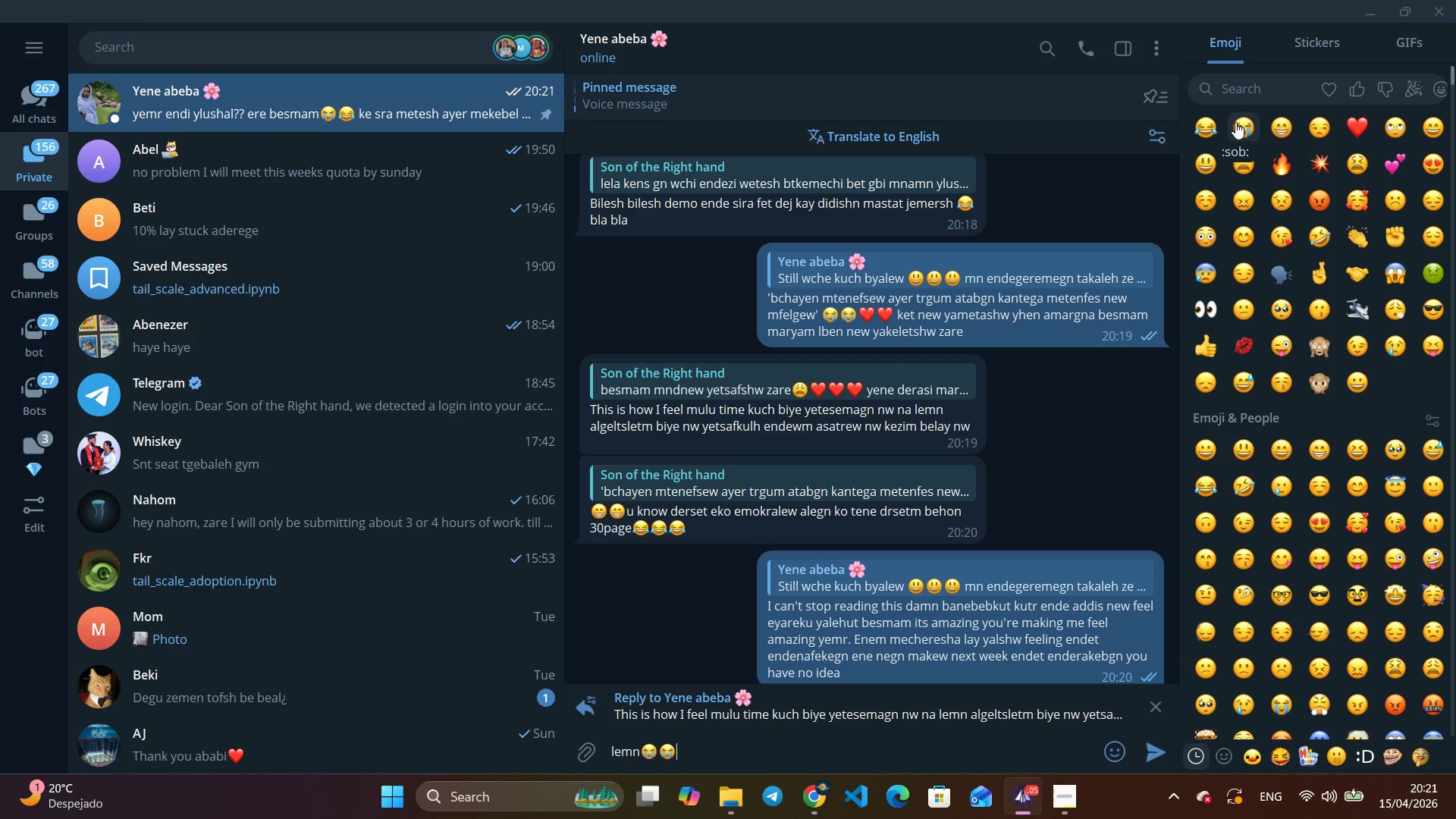 
double_click([1235, 122])
 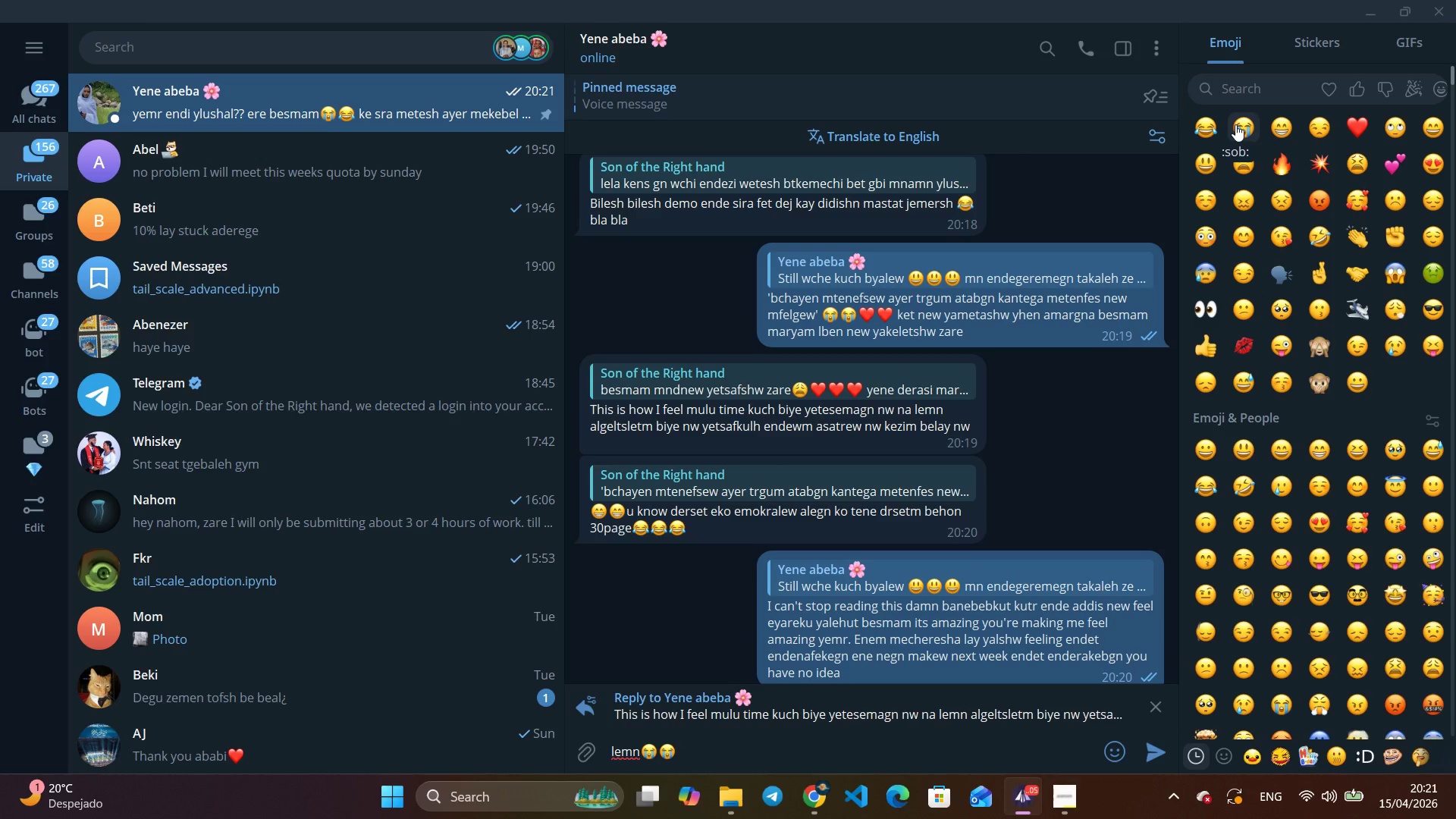 
type( Goddamn )
 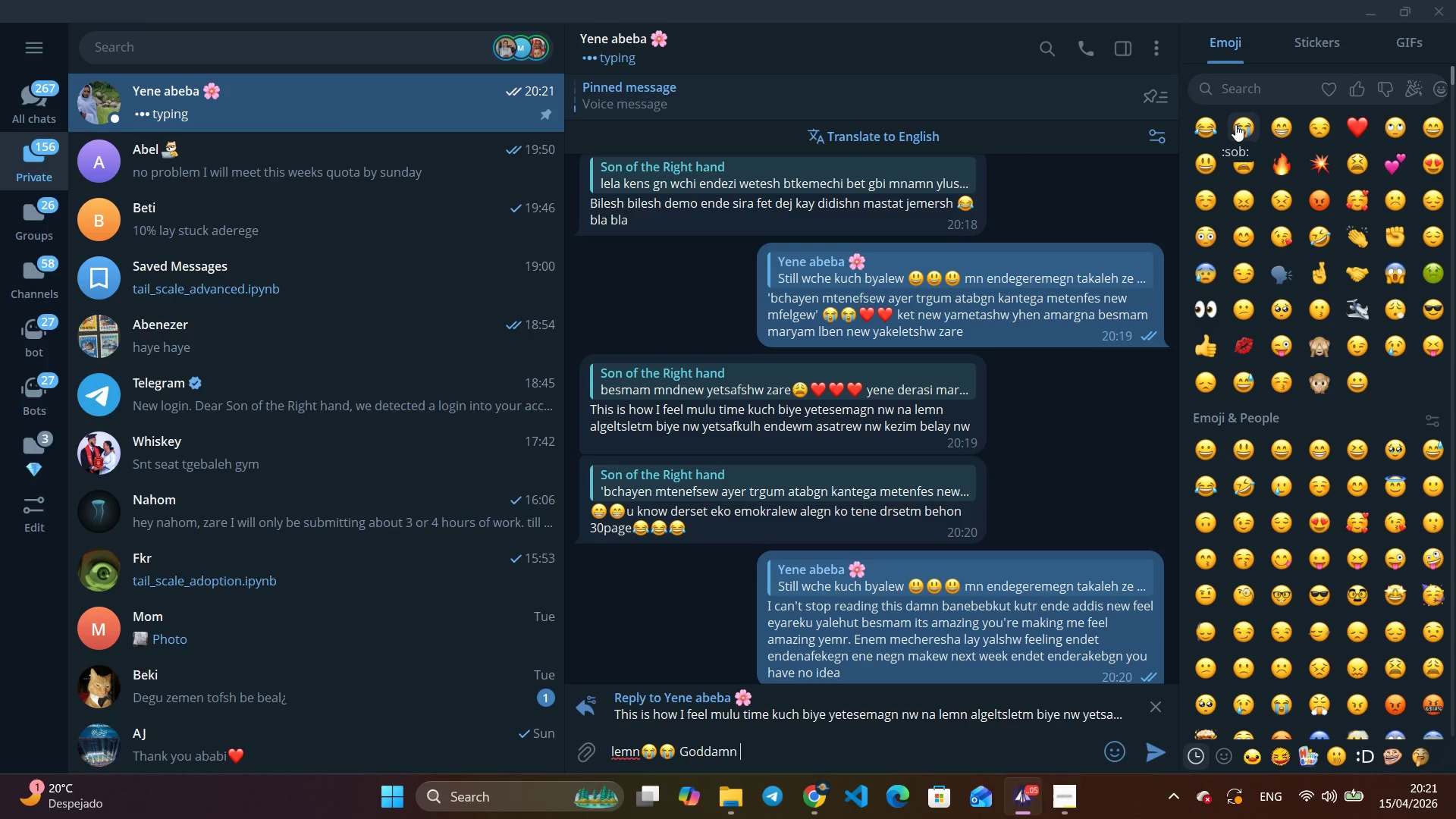 
type(ende)
 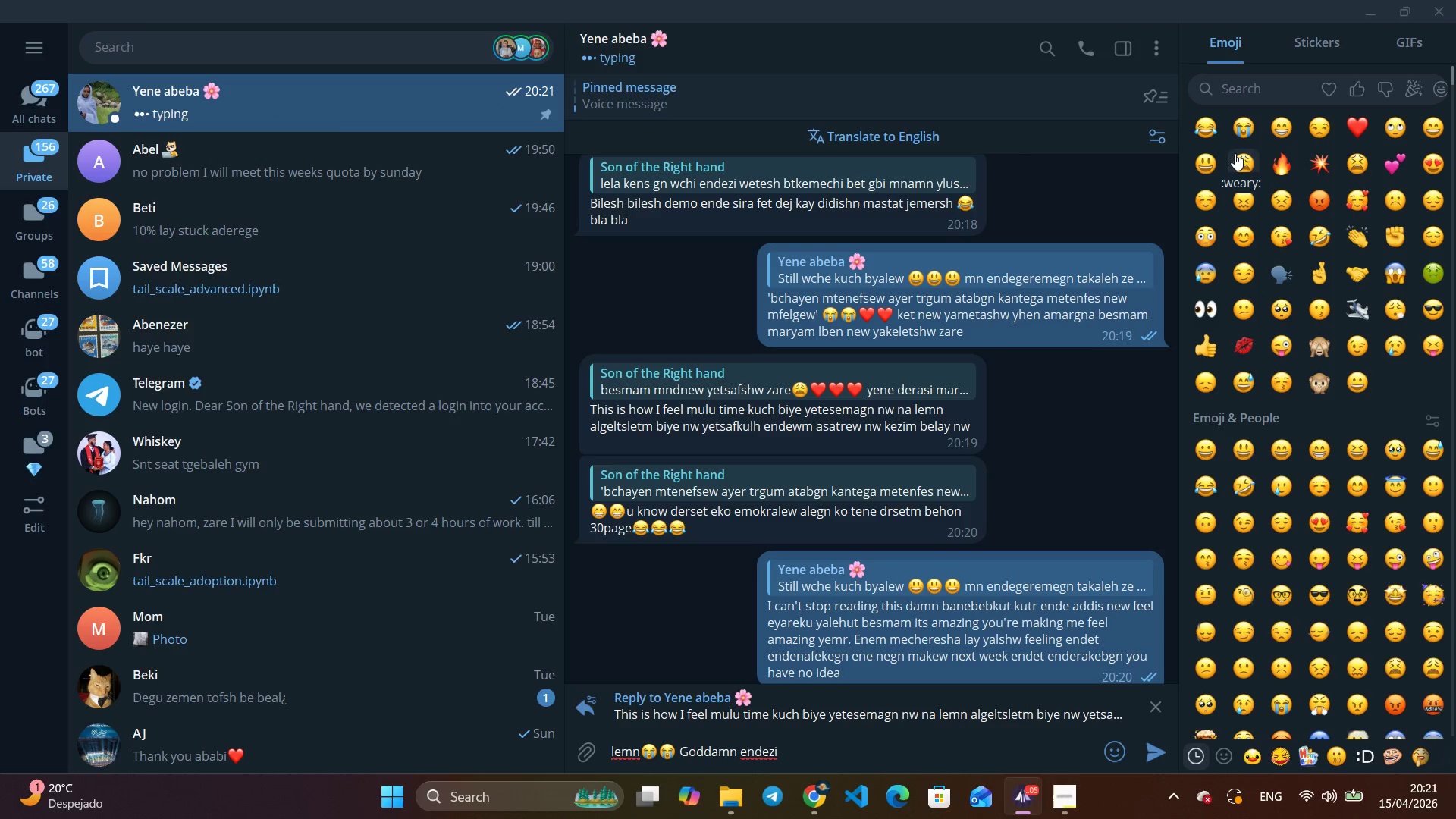 
type(zi exp)
 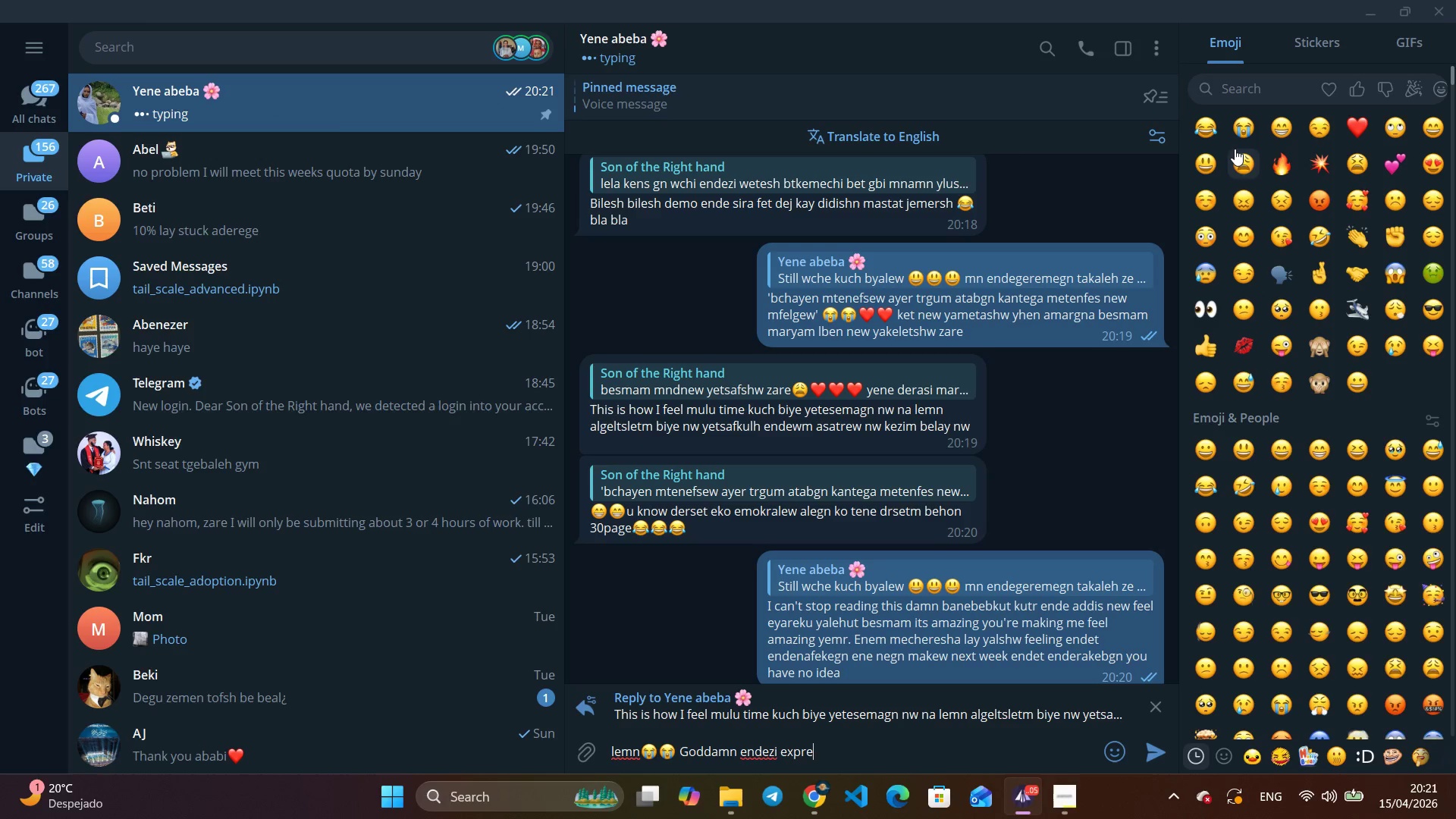 
type(e)
key(Backspace)
type(ress madreg mtchit)
key(Backspace)
type(yi ey)
key(Backspace)
key(Backspace)
type(aymeslegnm neber)
 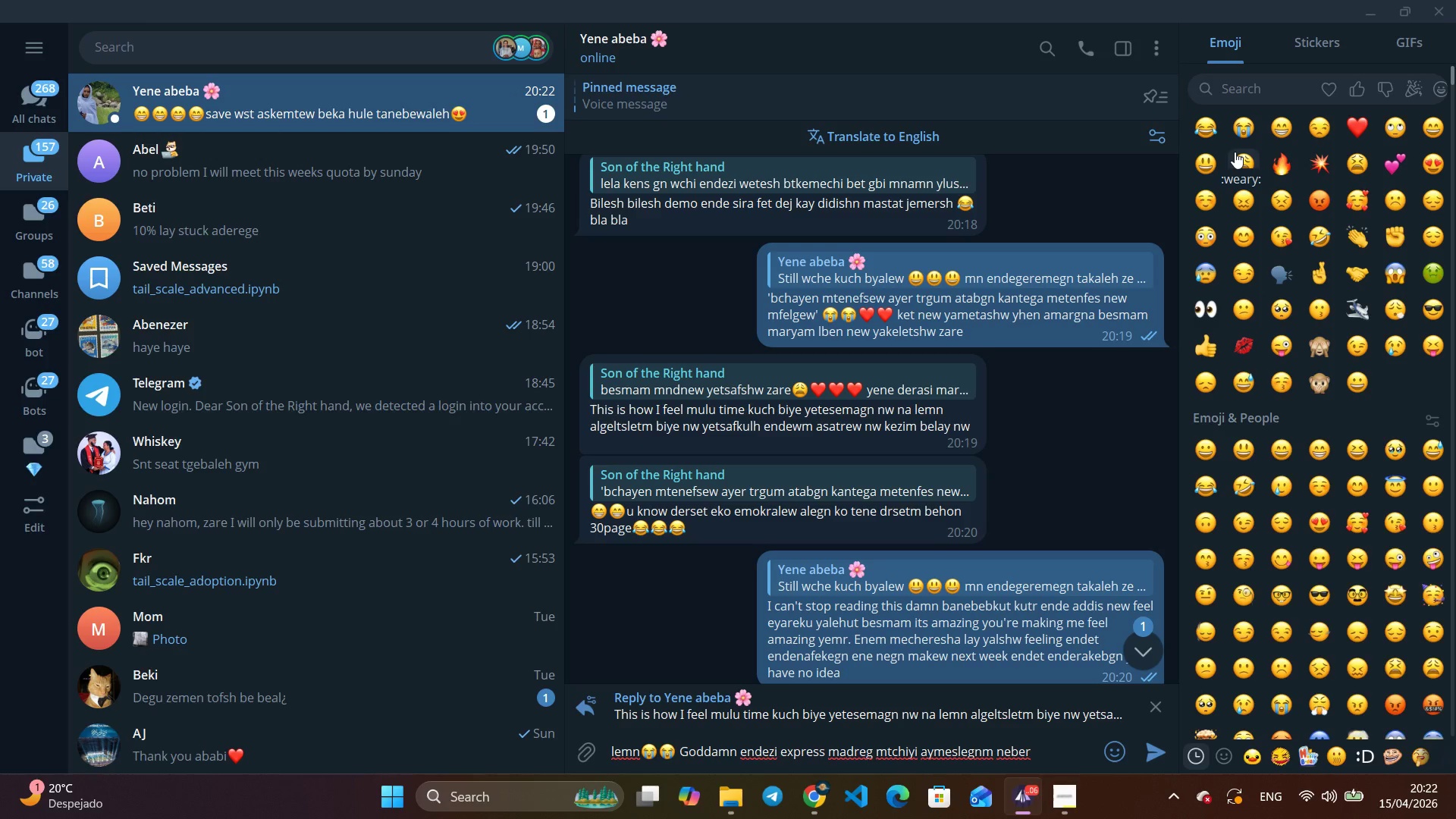 
type( endet des mil text endehone)
 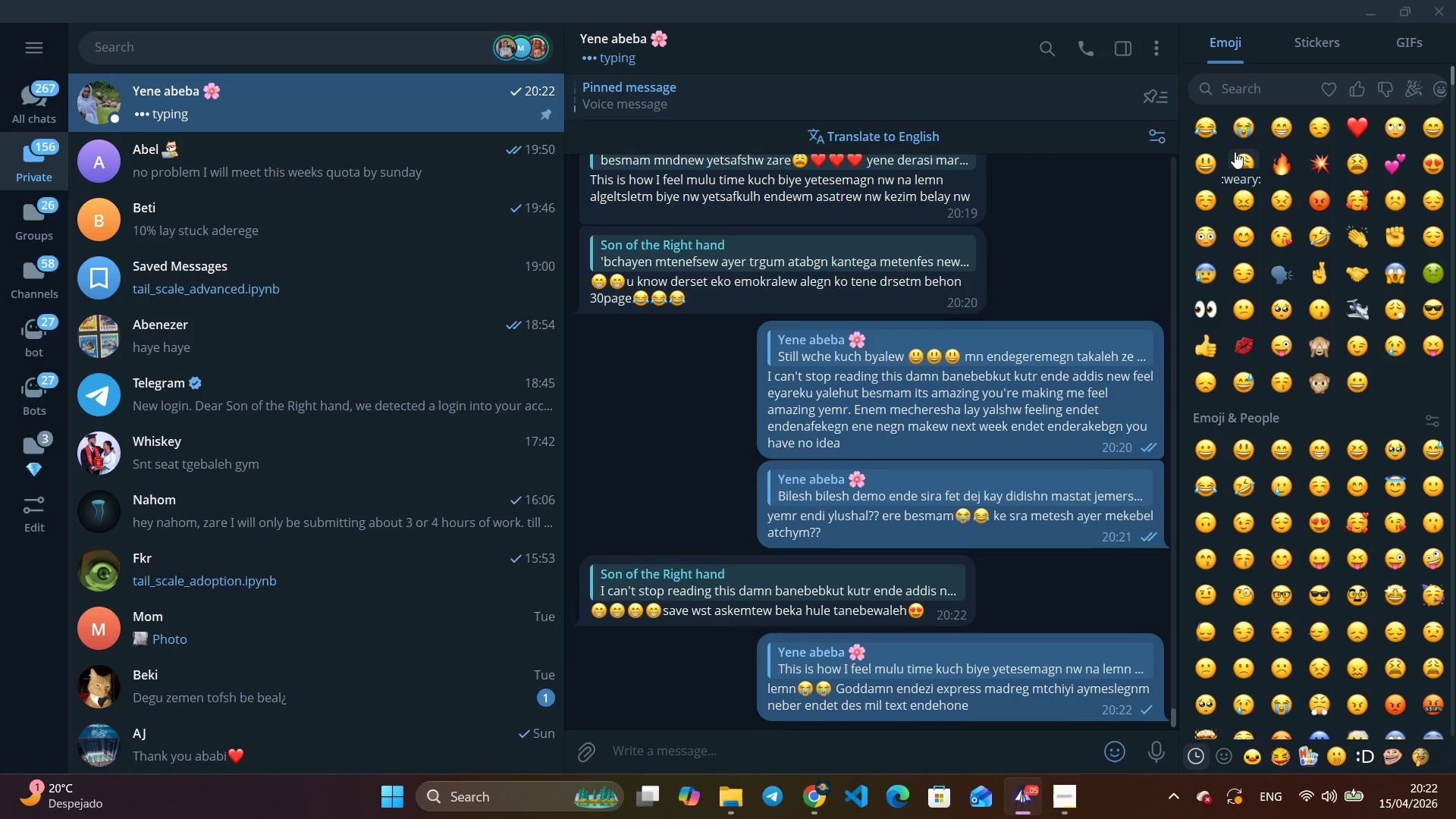 
key(Enter)
 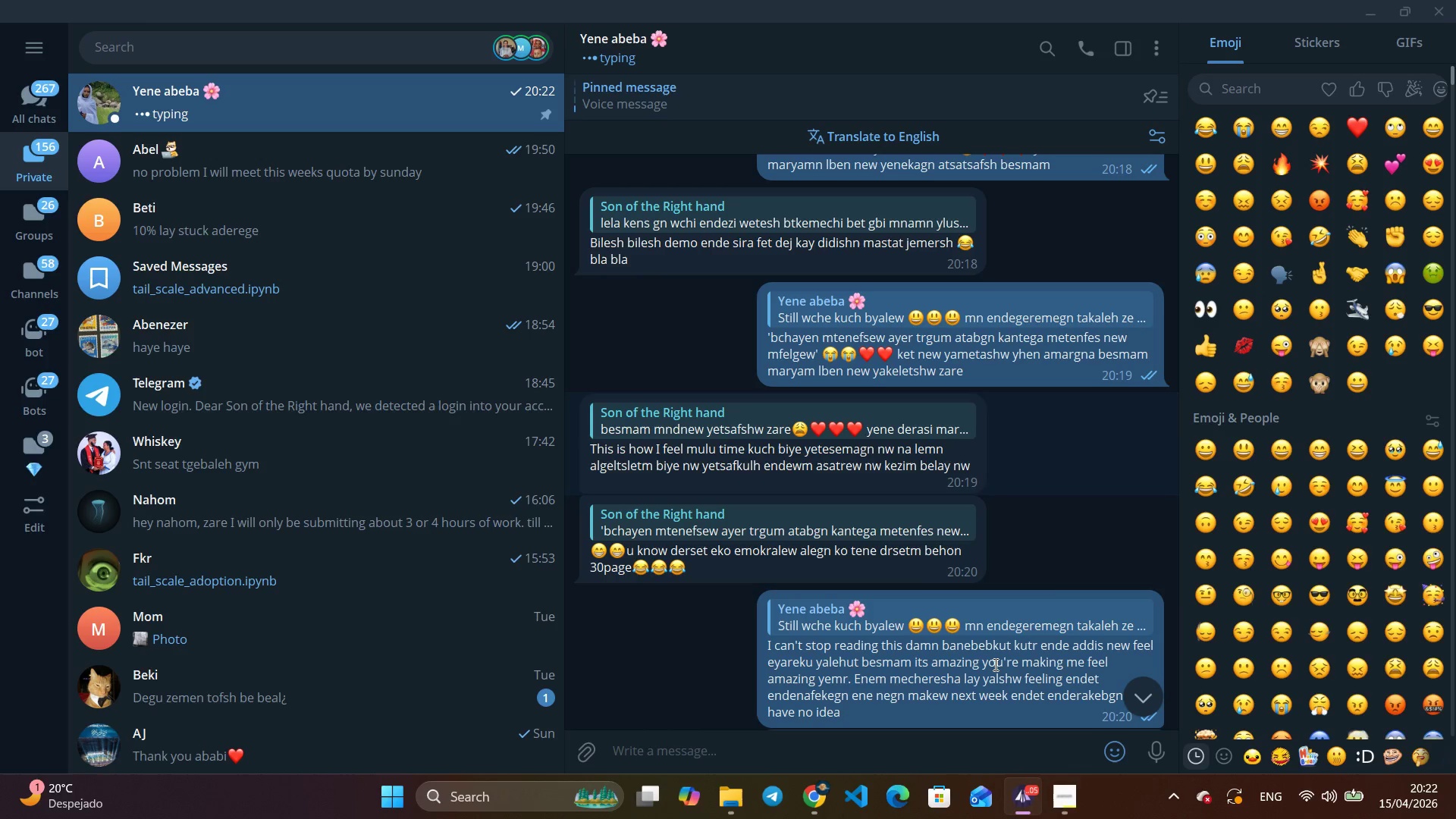 
wait(6.64)
 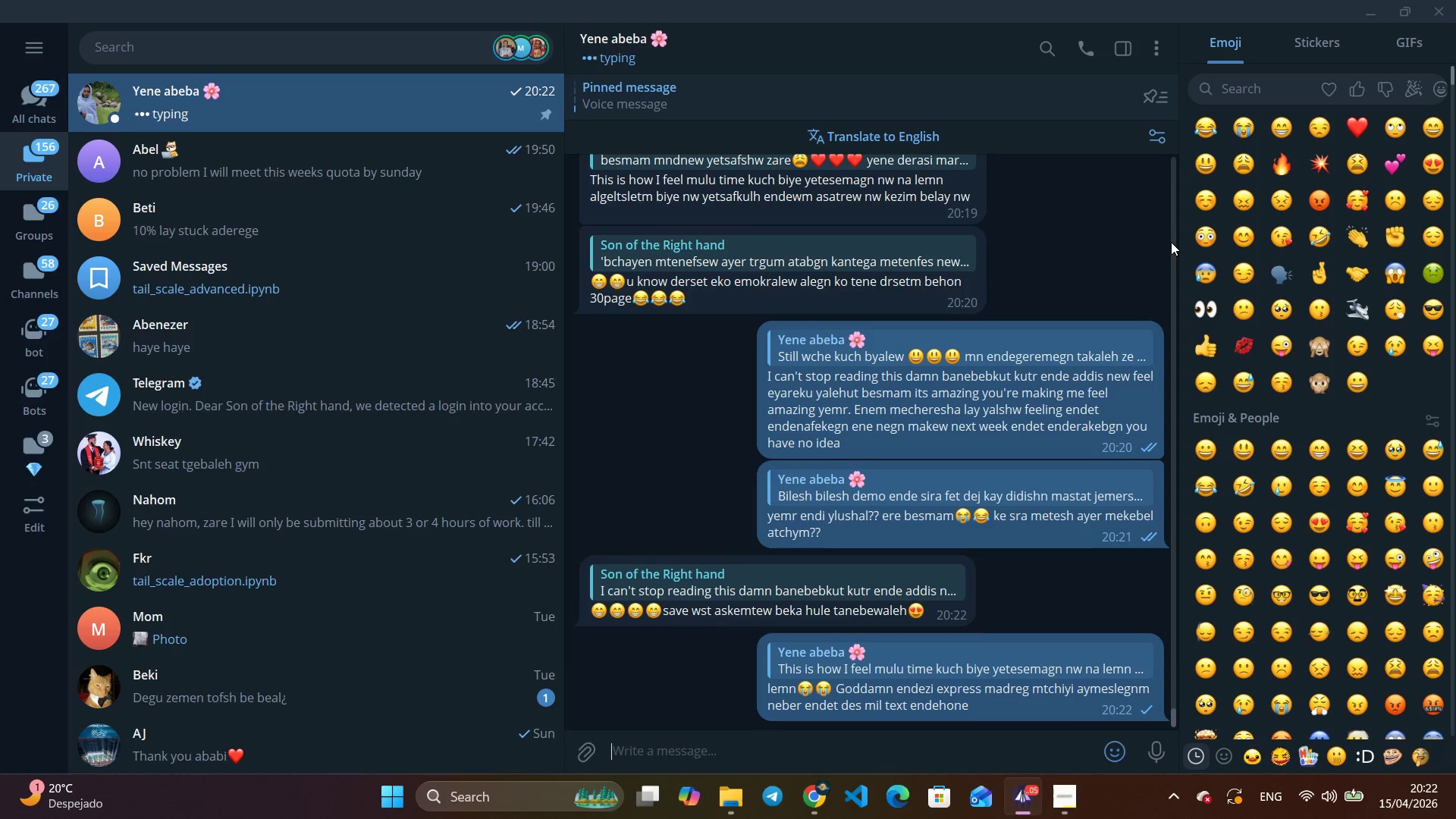 
right_click([892, 571])
 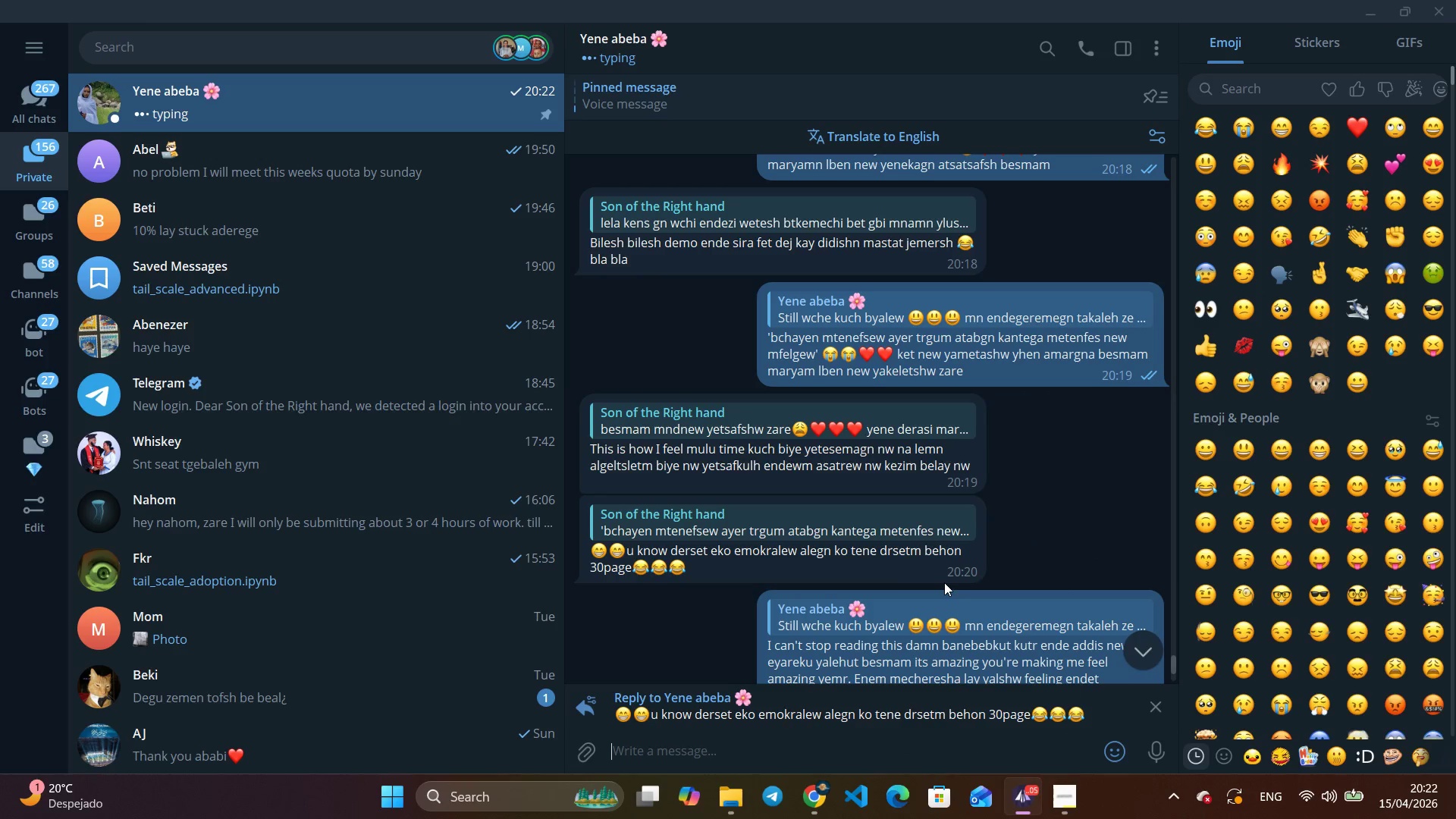 
left_click([944, 582])
 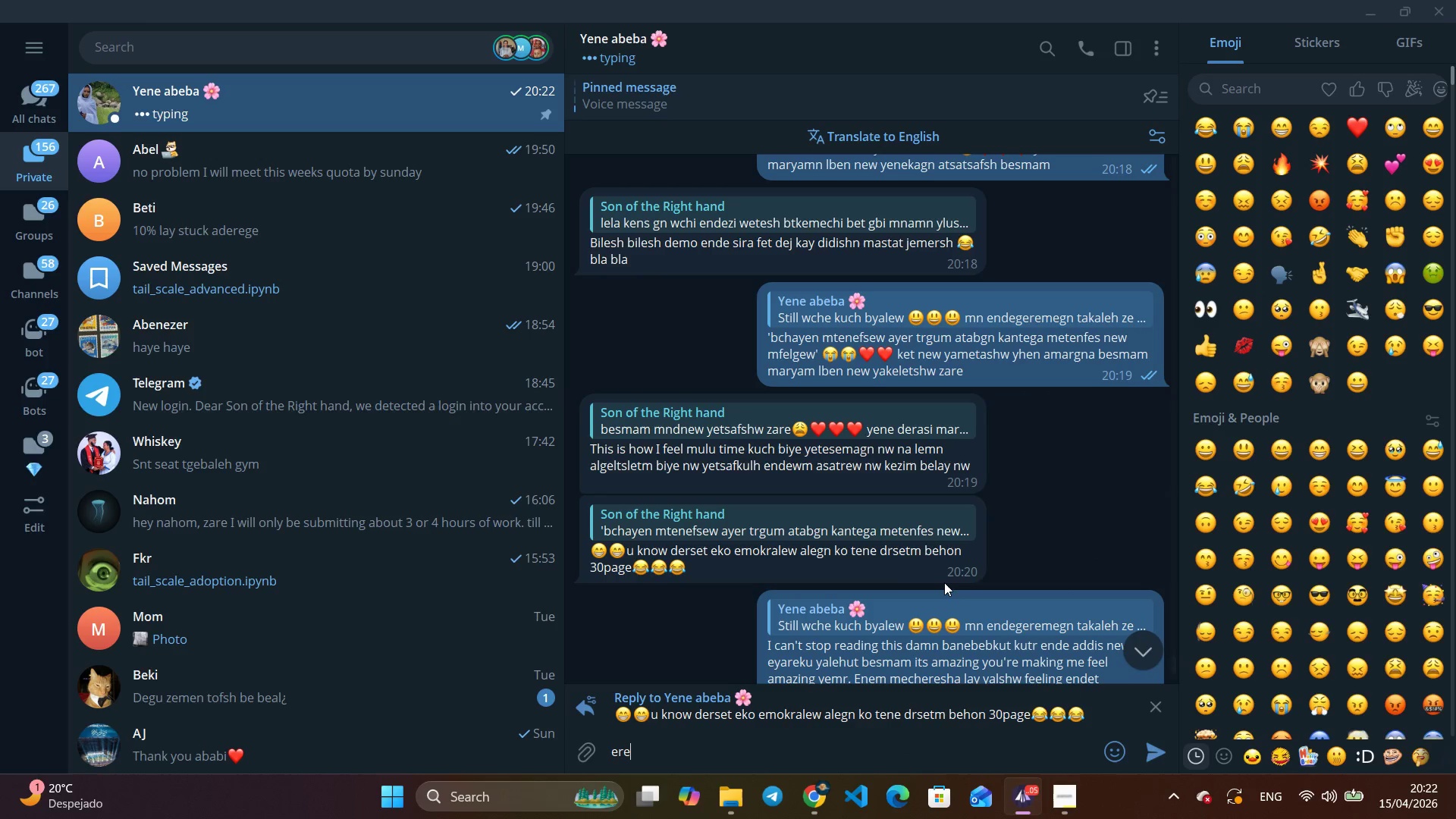 
type(ere)
 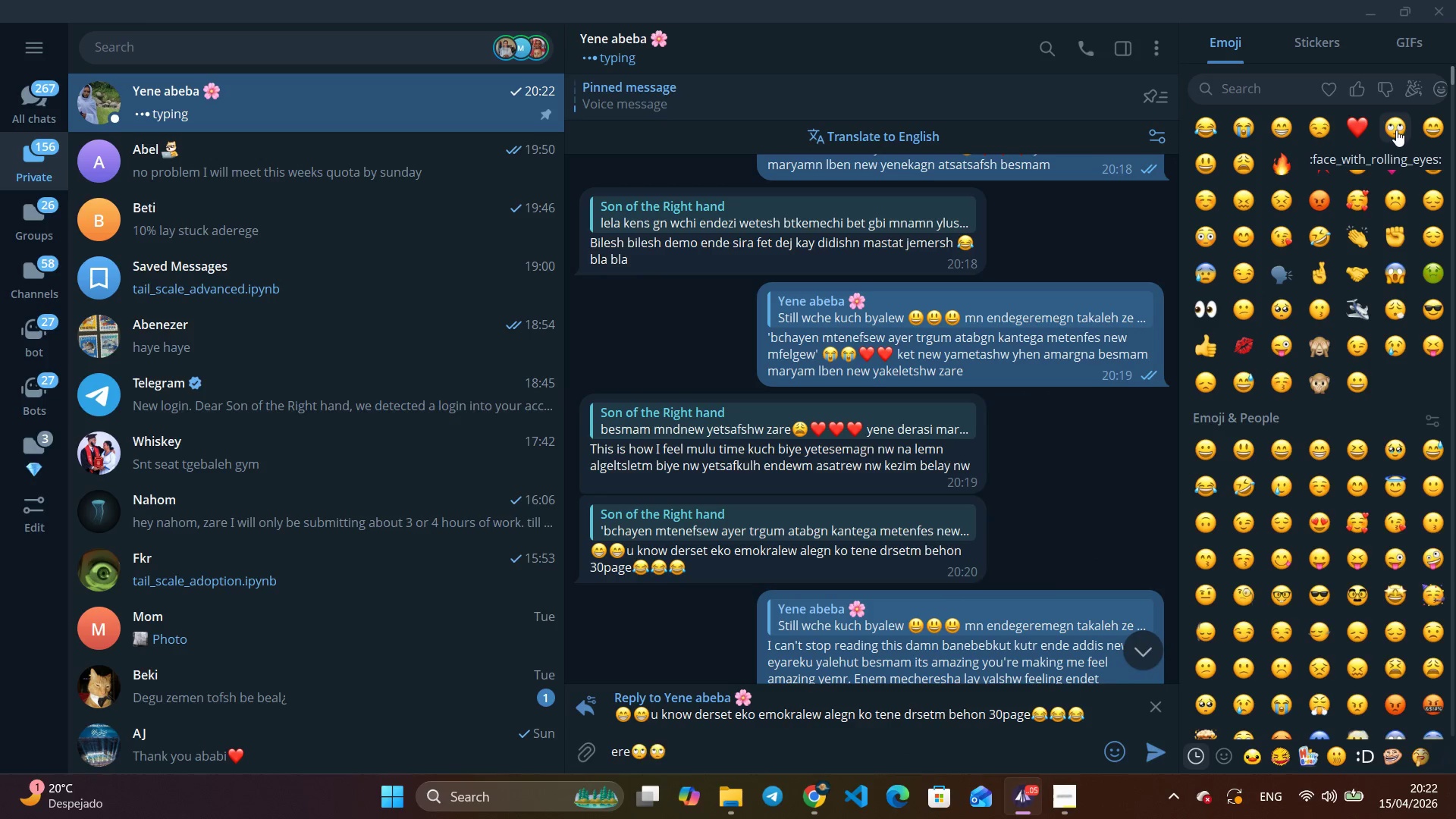 
double_click([1396, 130])
 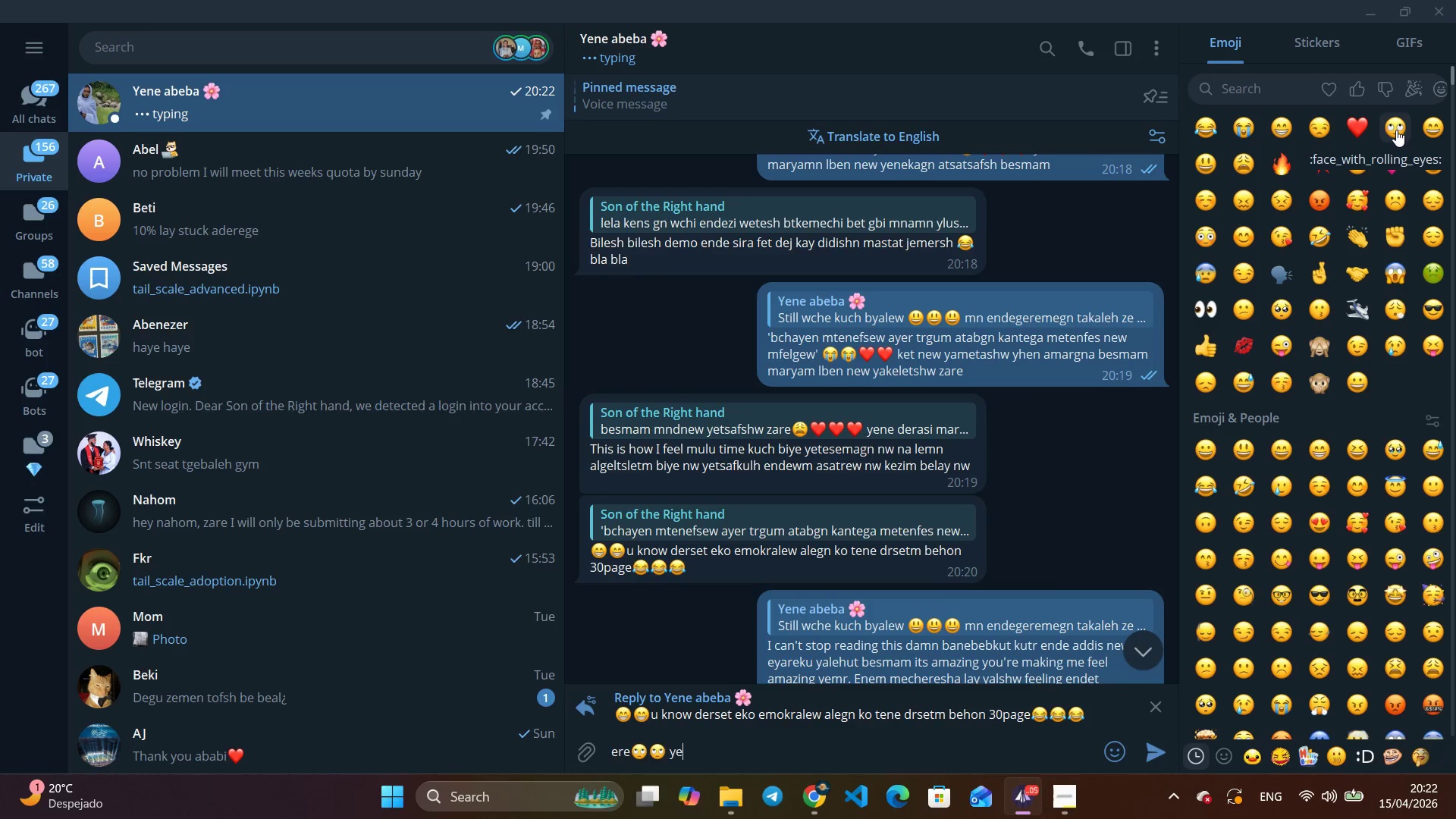 
type( yetle)
key(Backspace)
key(Backspace)
type(ale kadya?)
 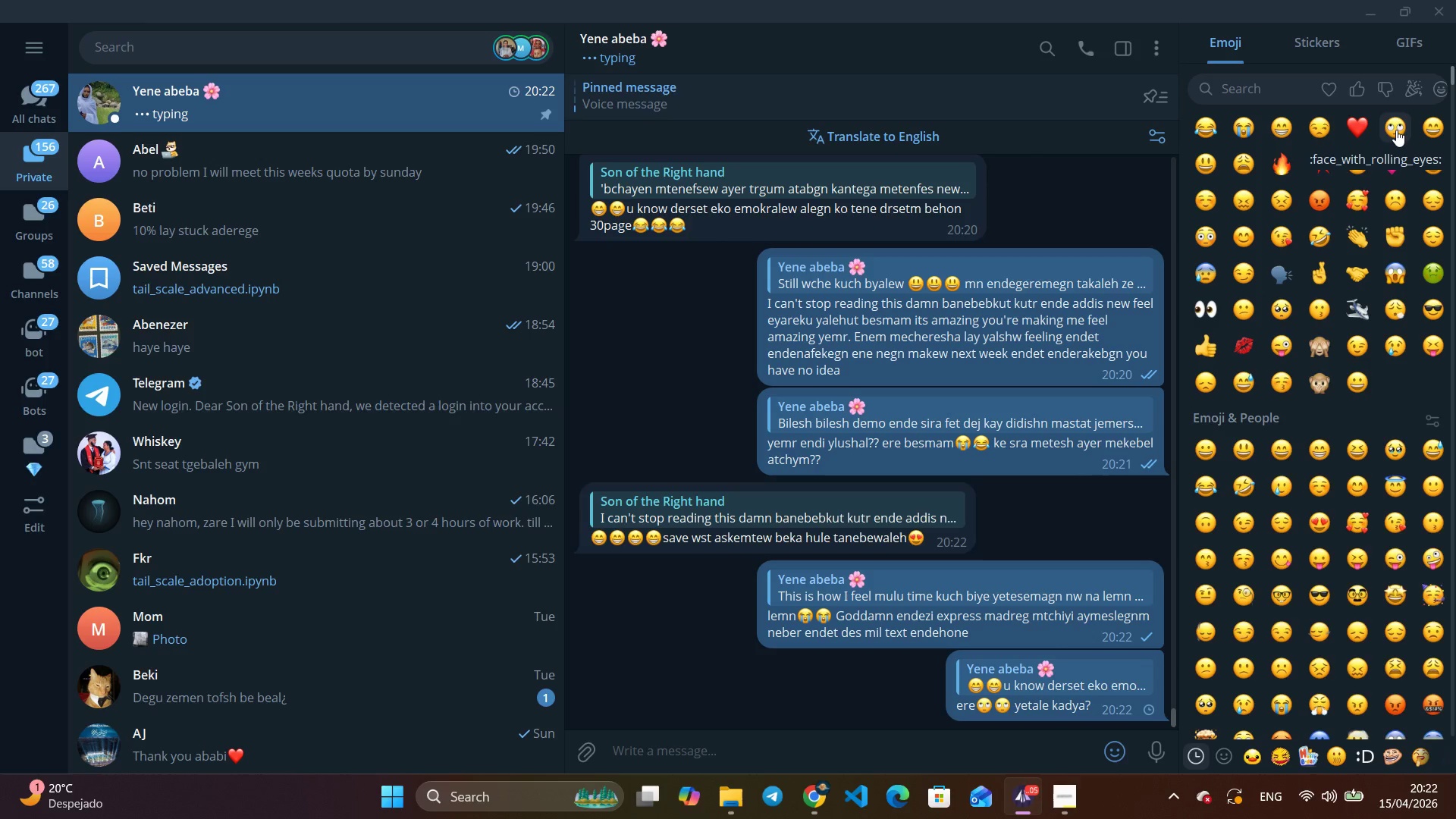 
key(Enter)
 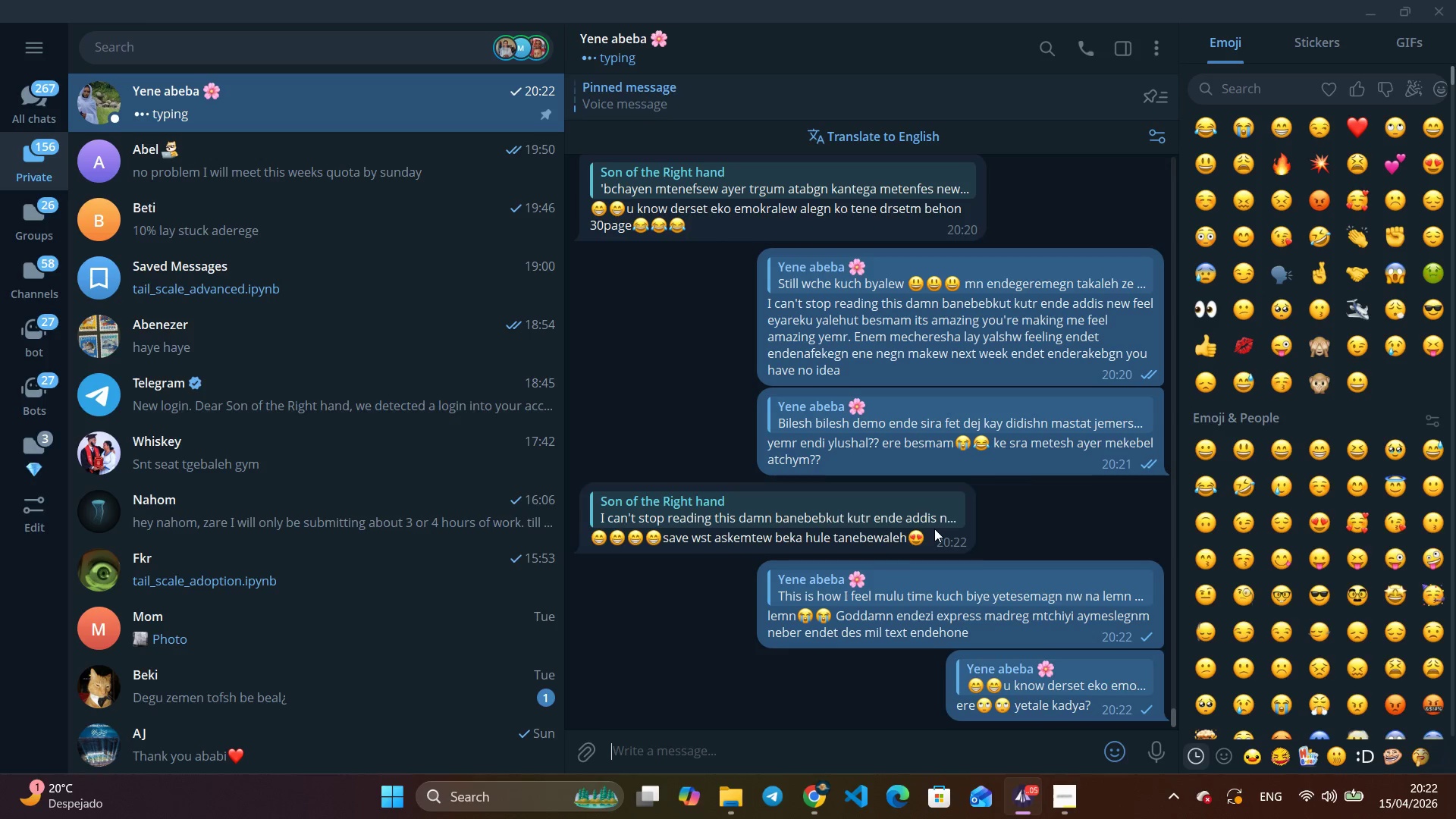 
right_click([934, 529])
 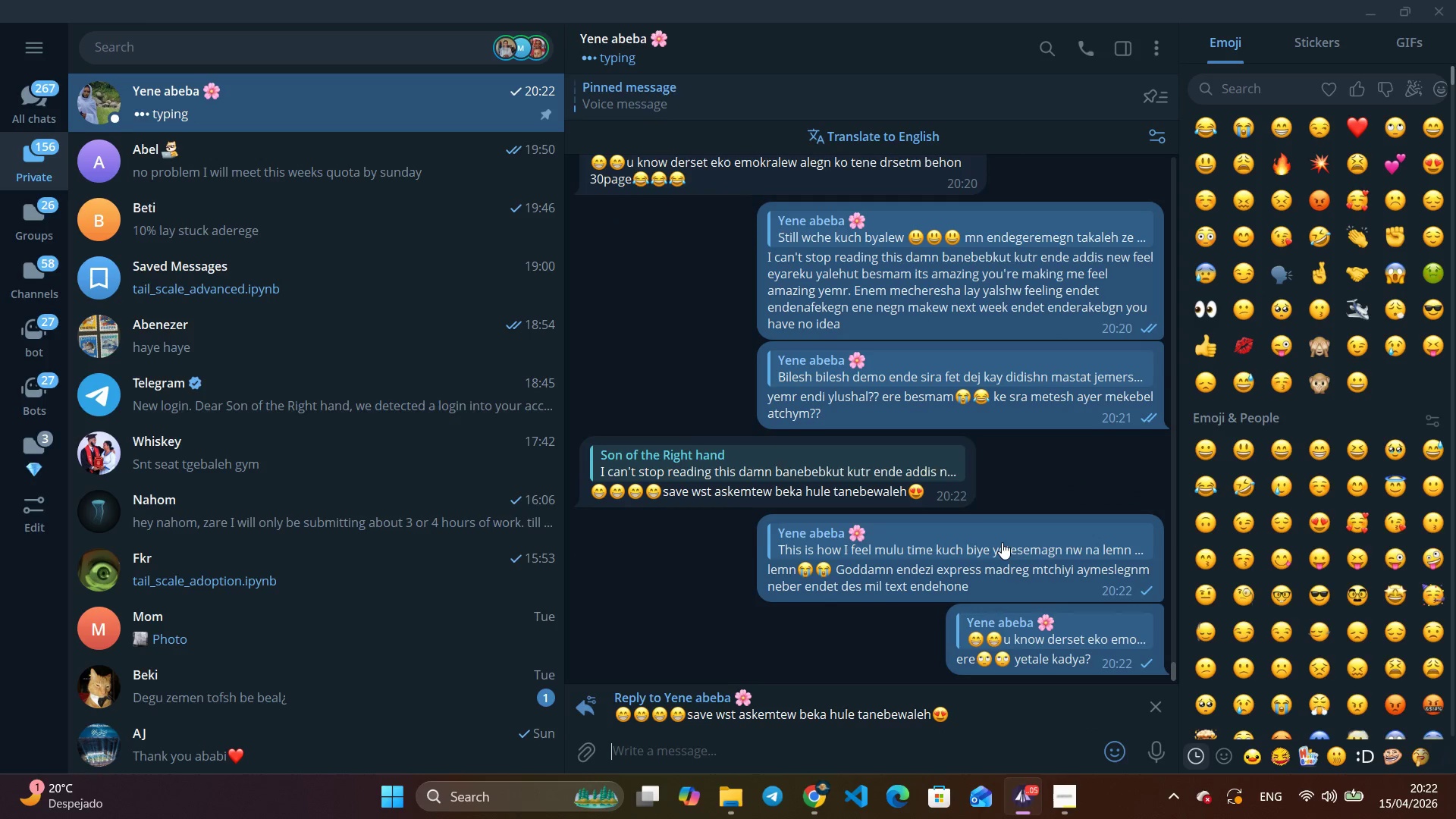 
left_click([1002, 542])
 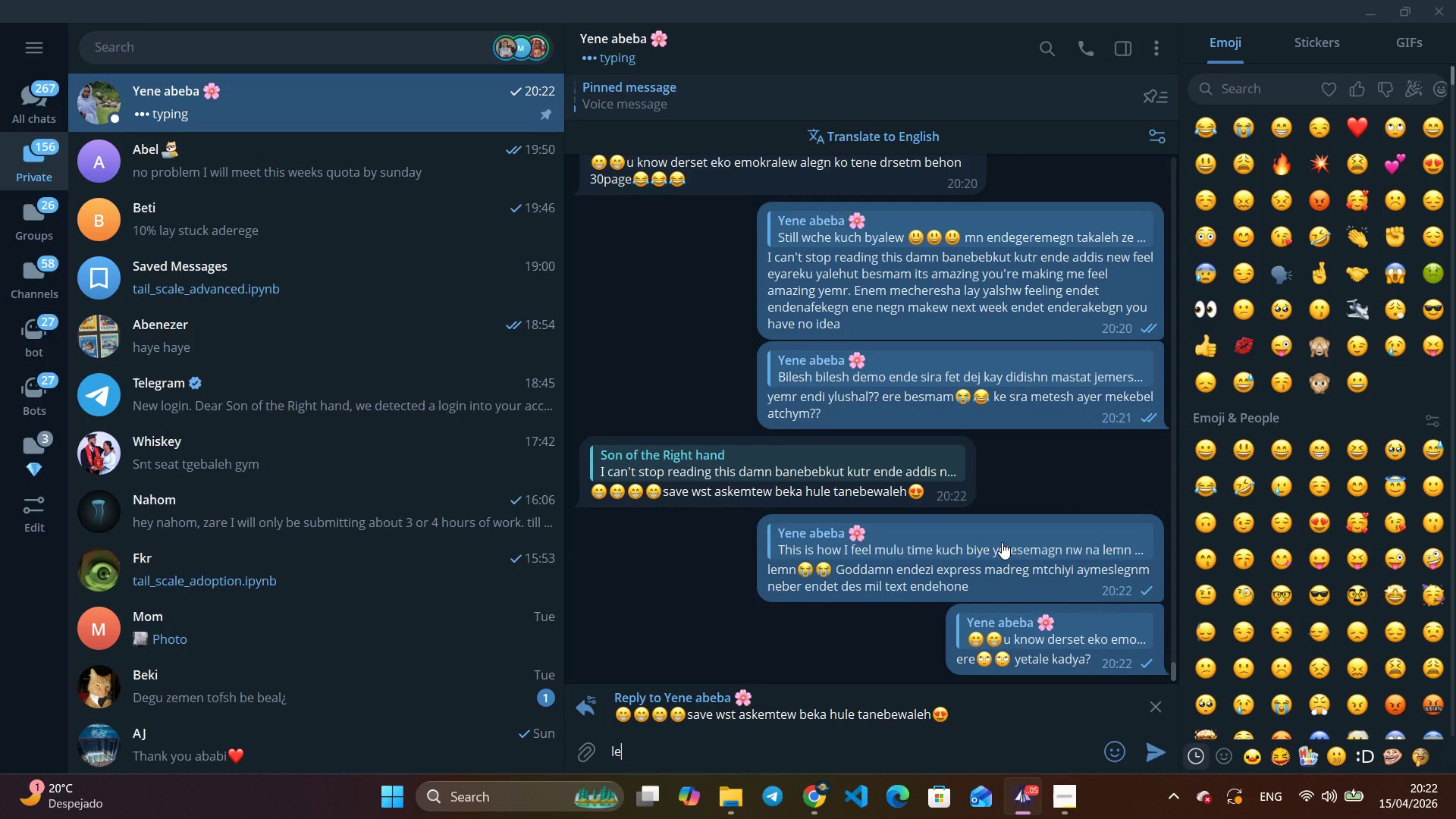 
type(lemn hl)
key(Backspace)
type(ule endezi aynet text slemtlkilgn yhen save adrge )
 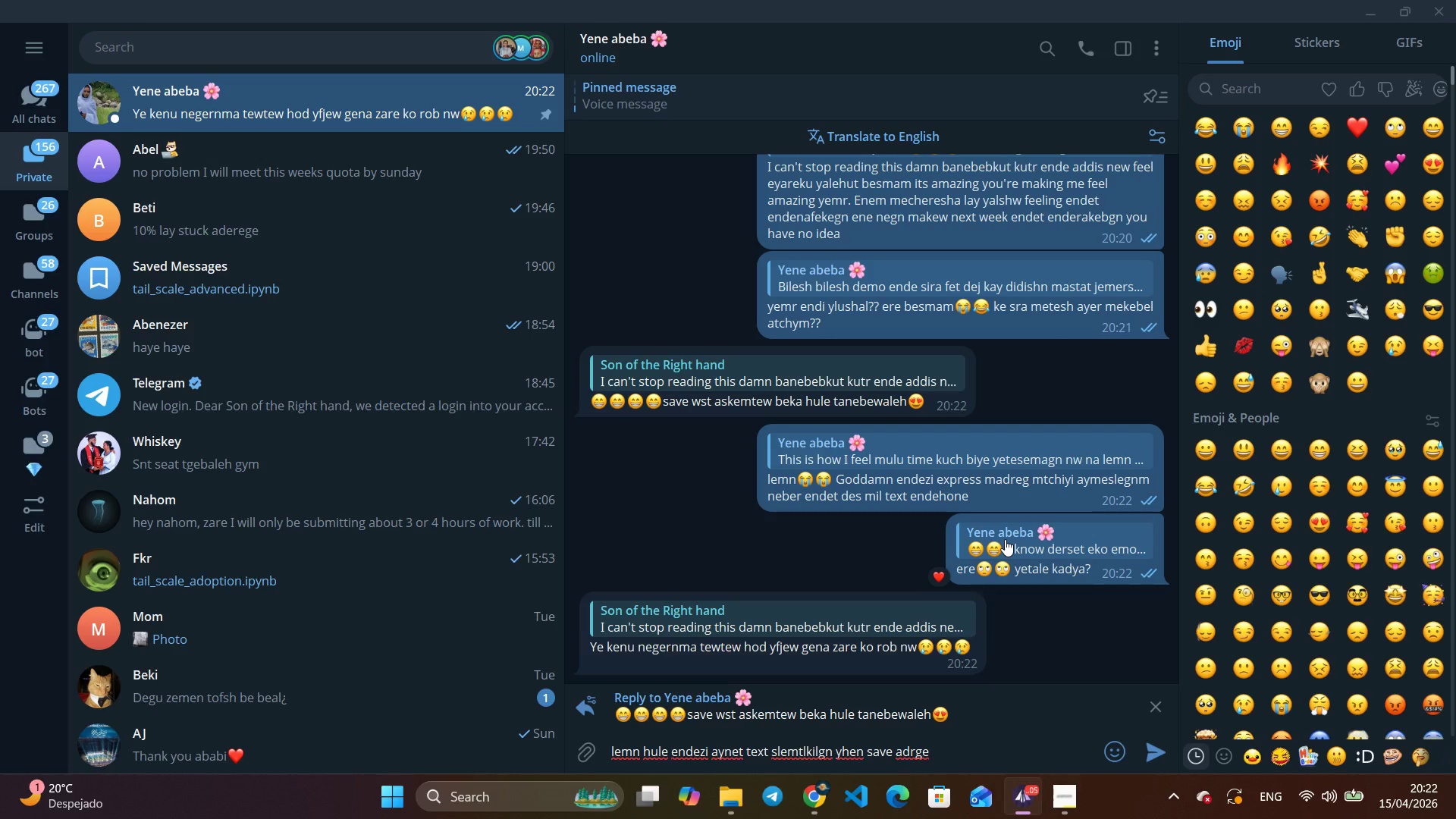 
type(dgami alanebewm)
 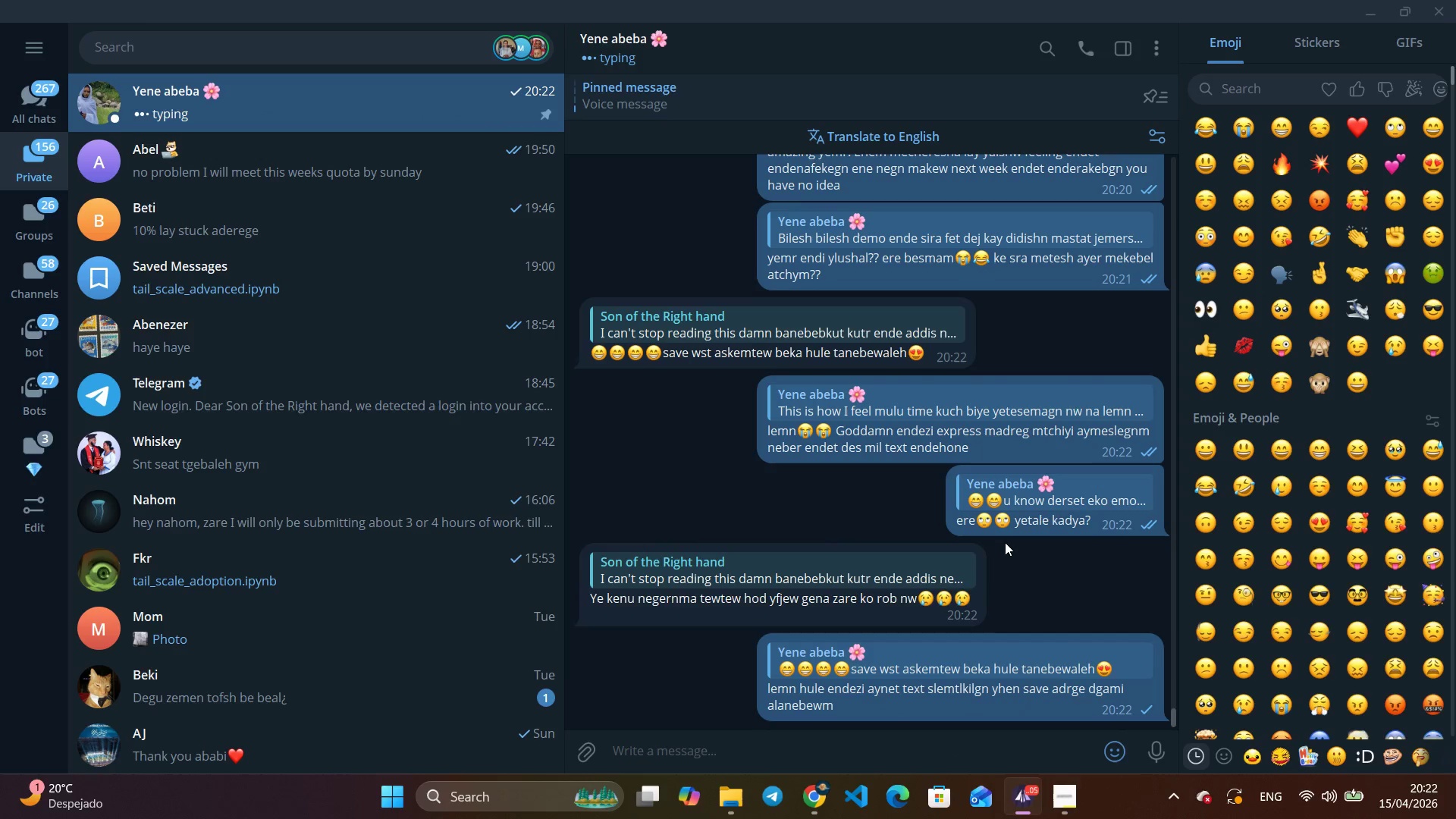 
key(Enter)
 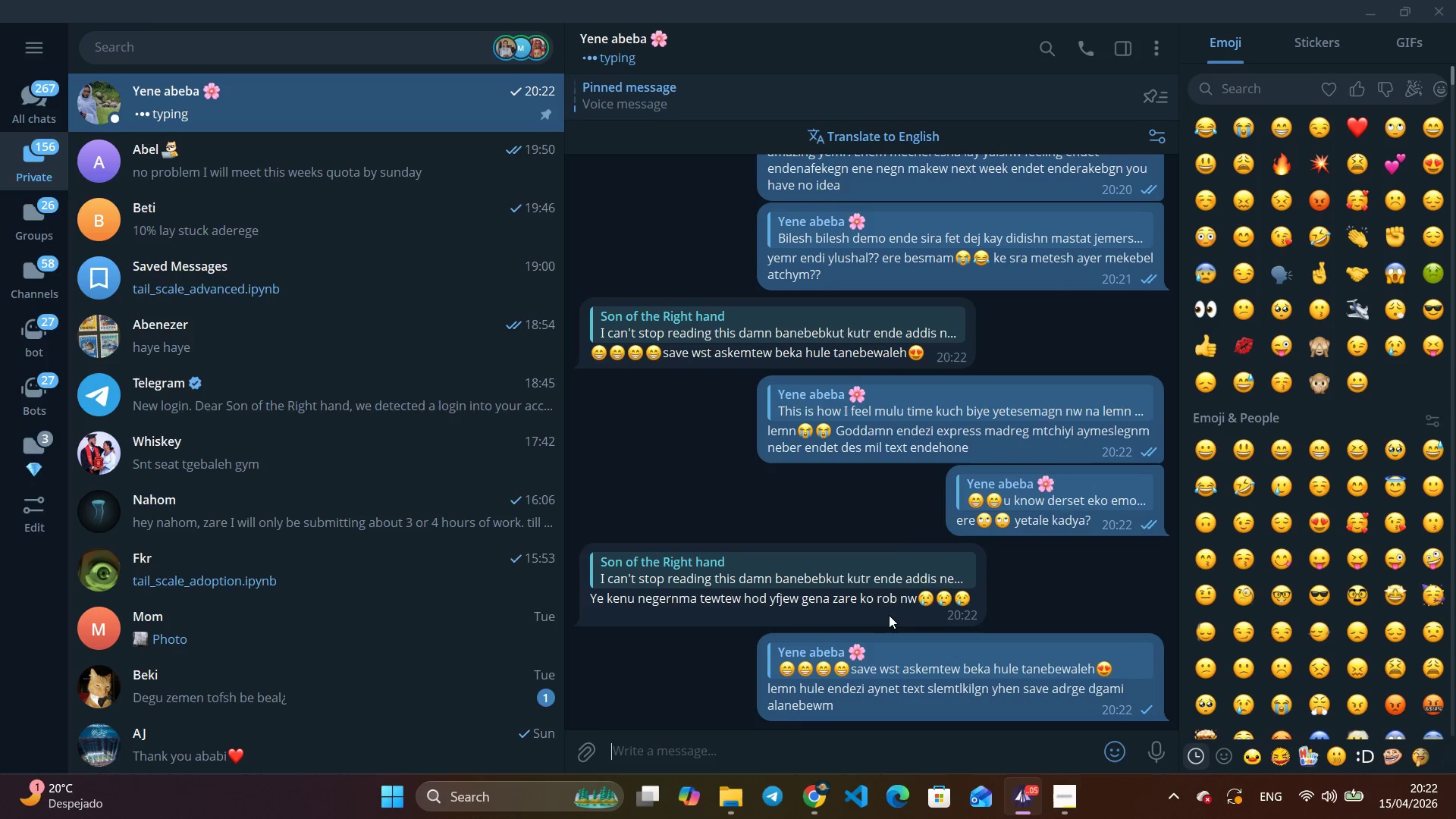 
wait(7.64)
 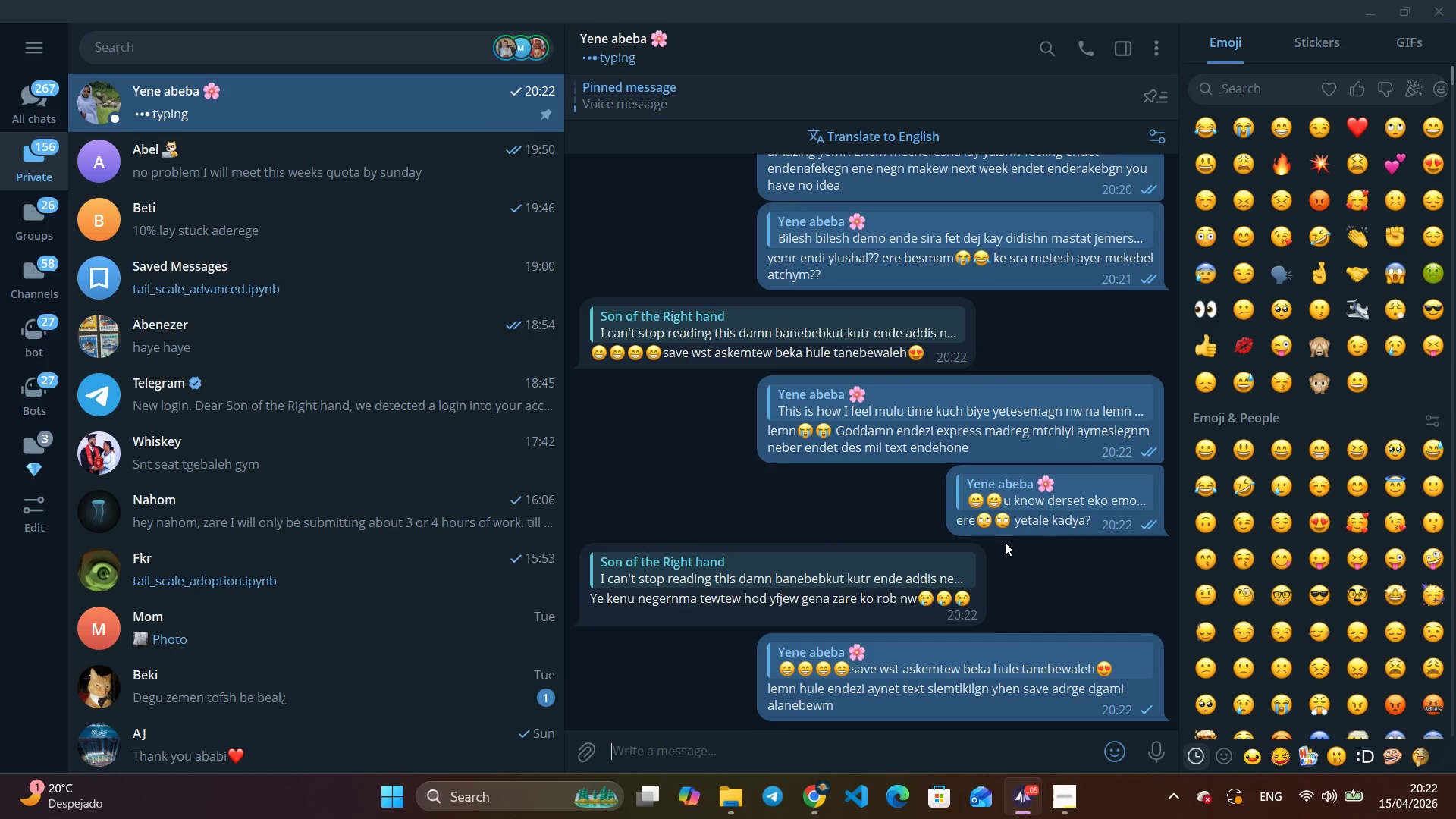 
left_click([960, 434])
 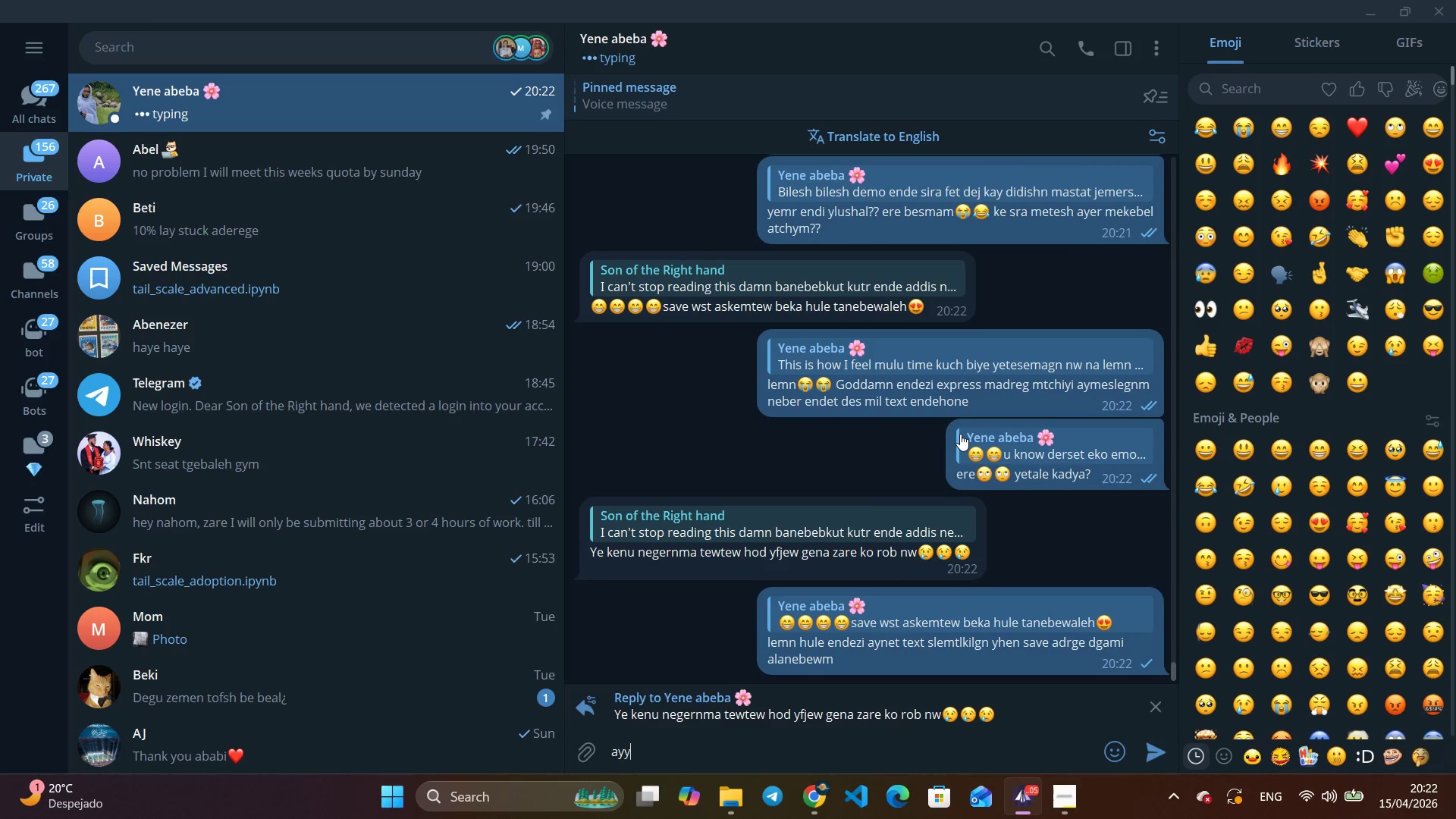 
type(ayyyy)
 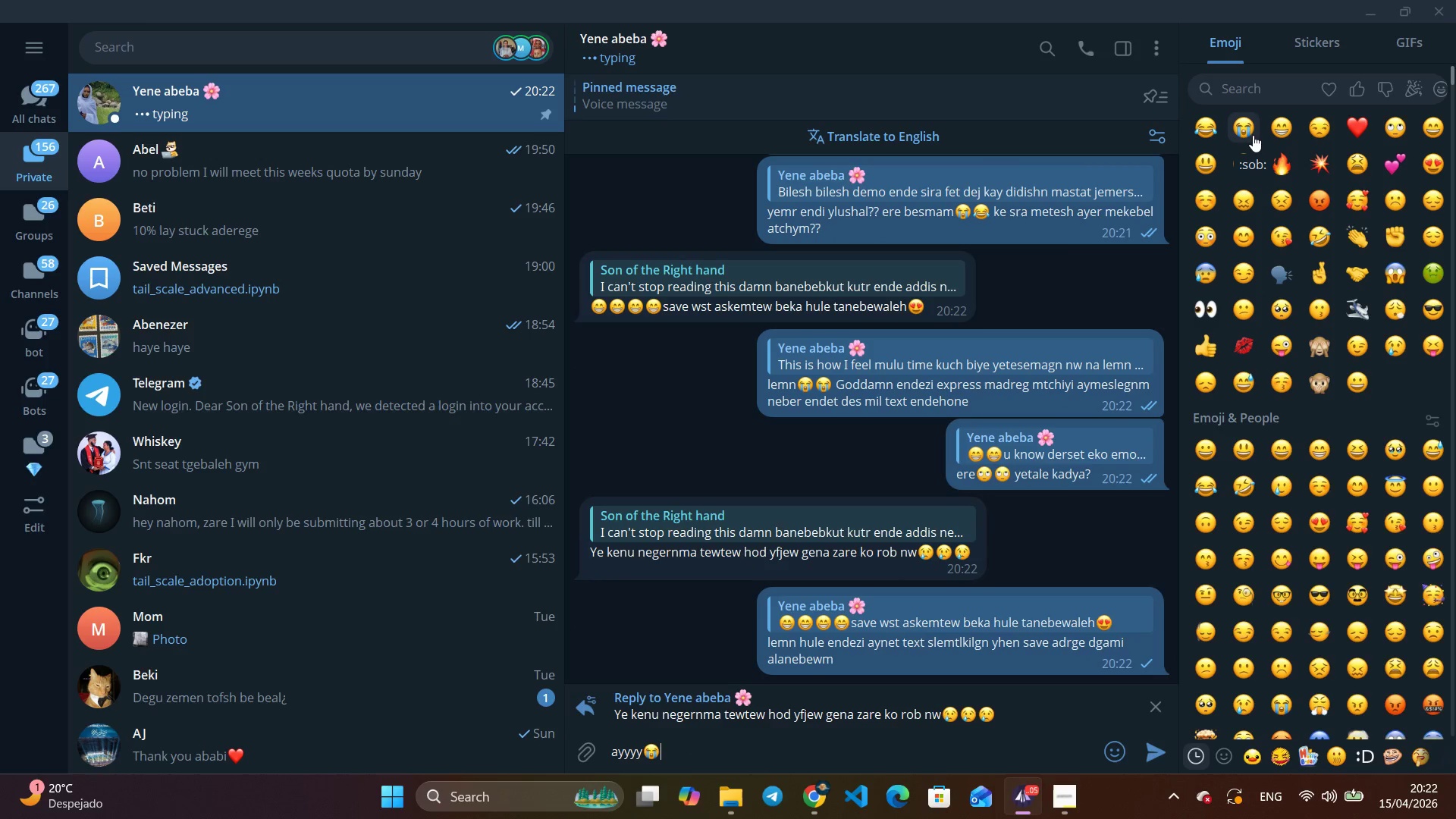 
left_click([1253, 135])
 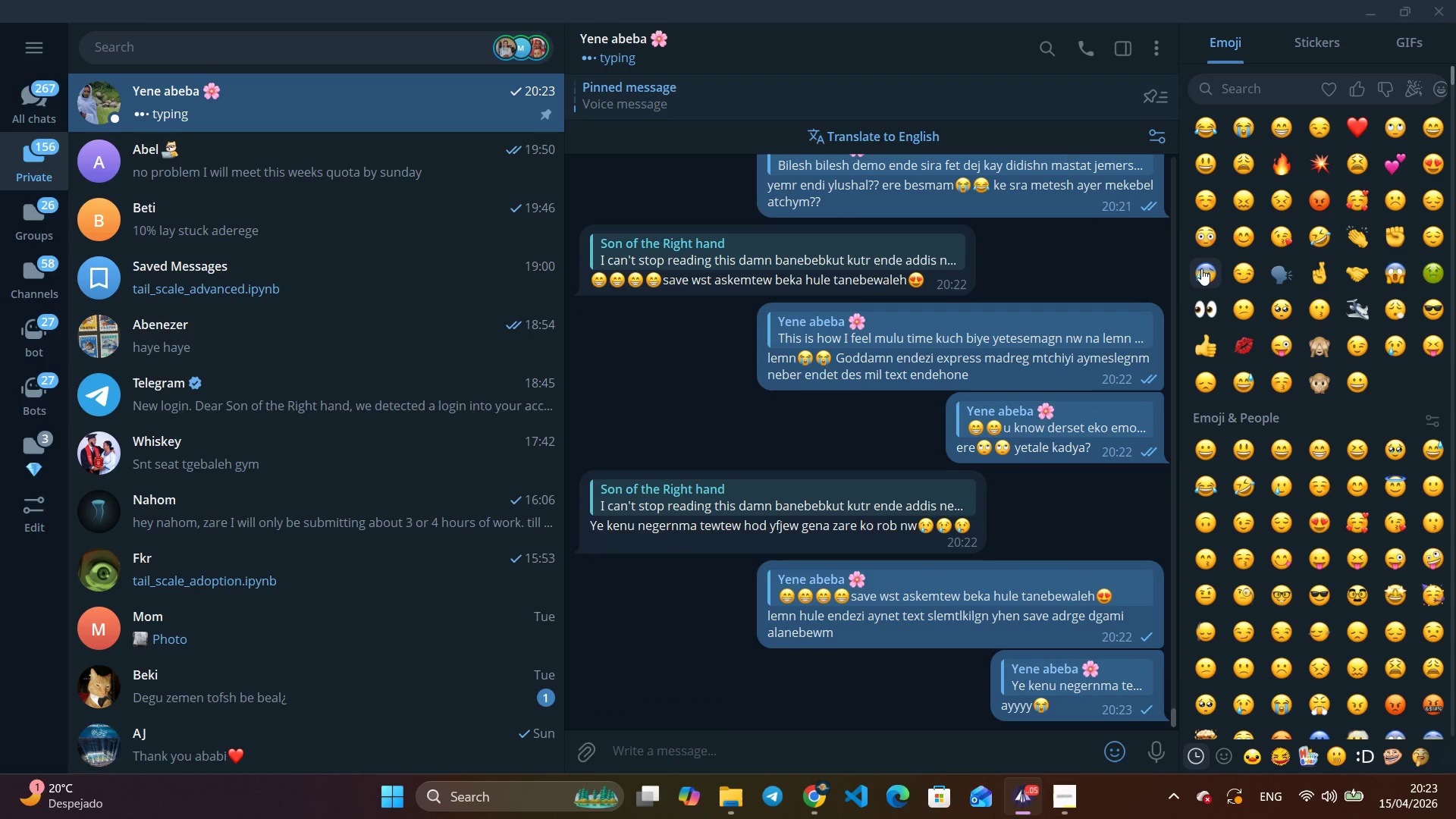 
key(Enter)
 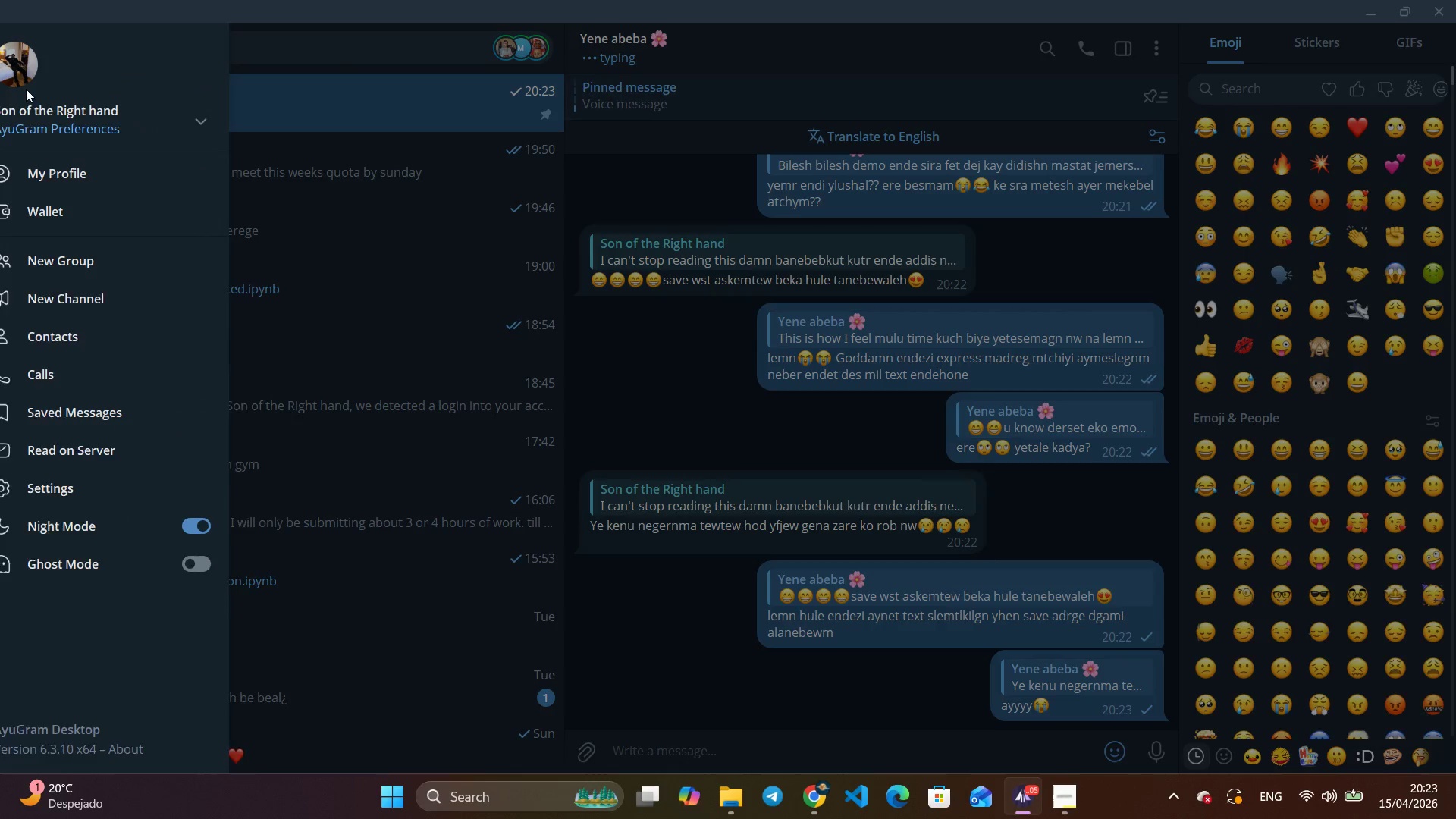 
left_click([18, 47])
 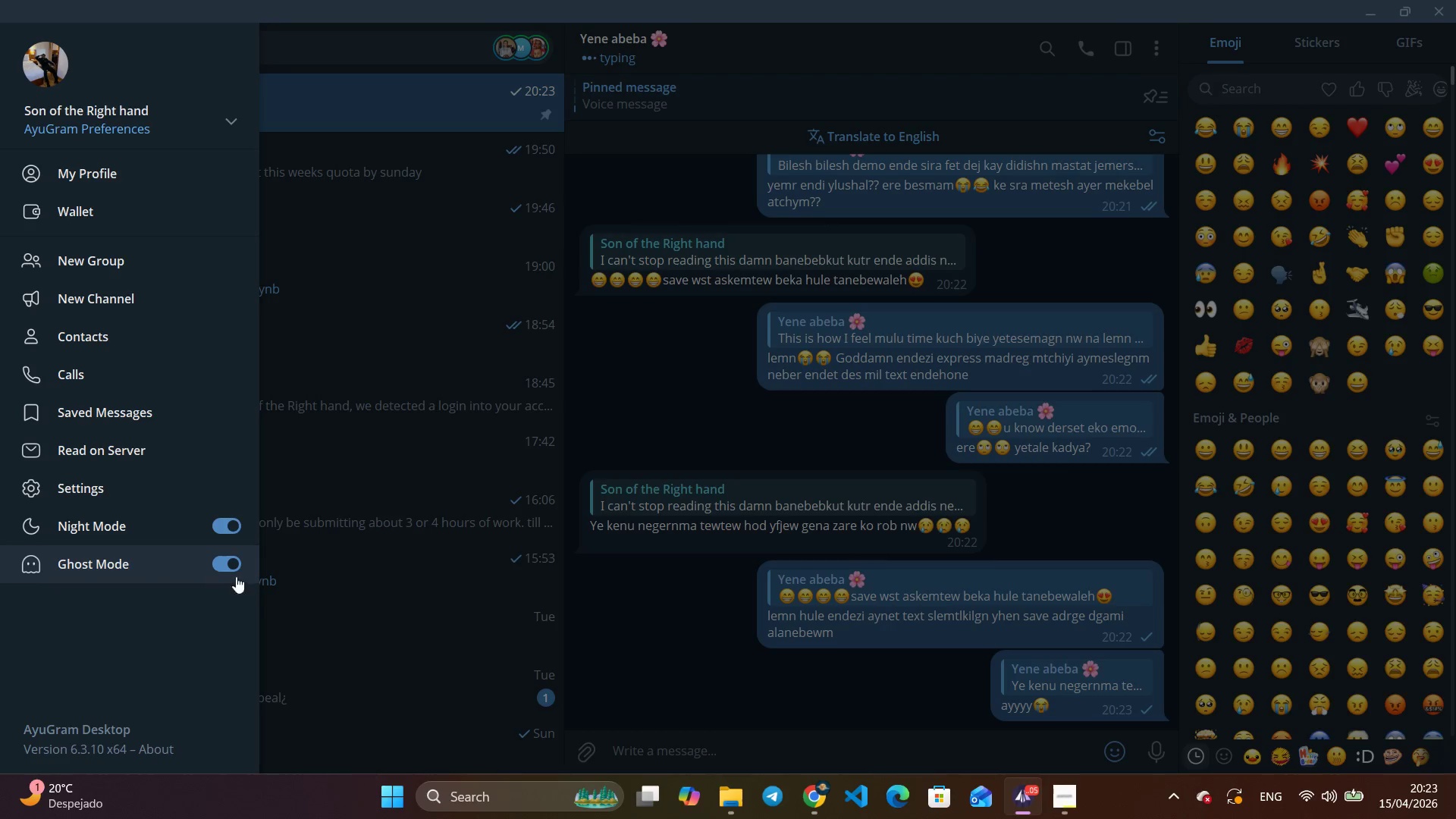 
left_click([158, 560])
 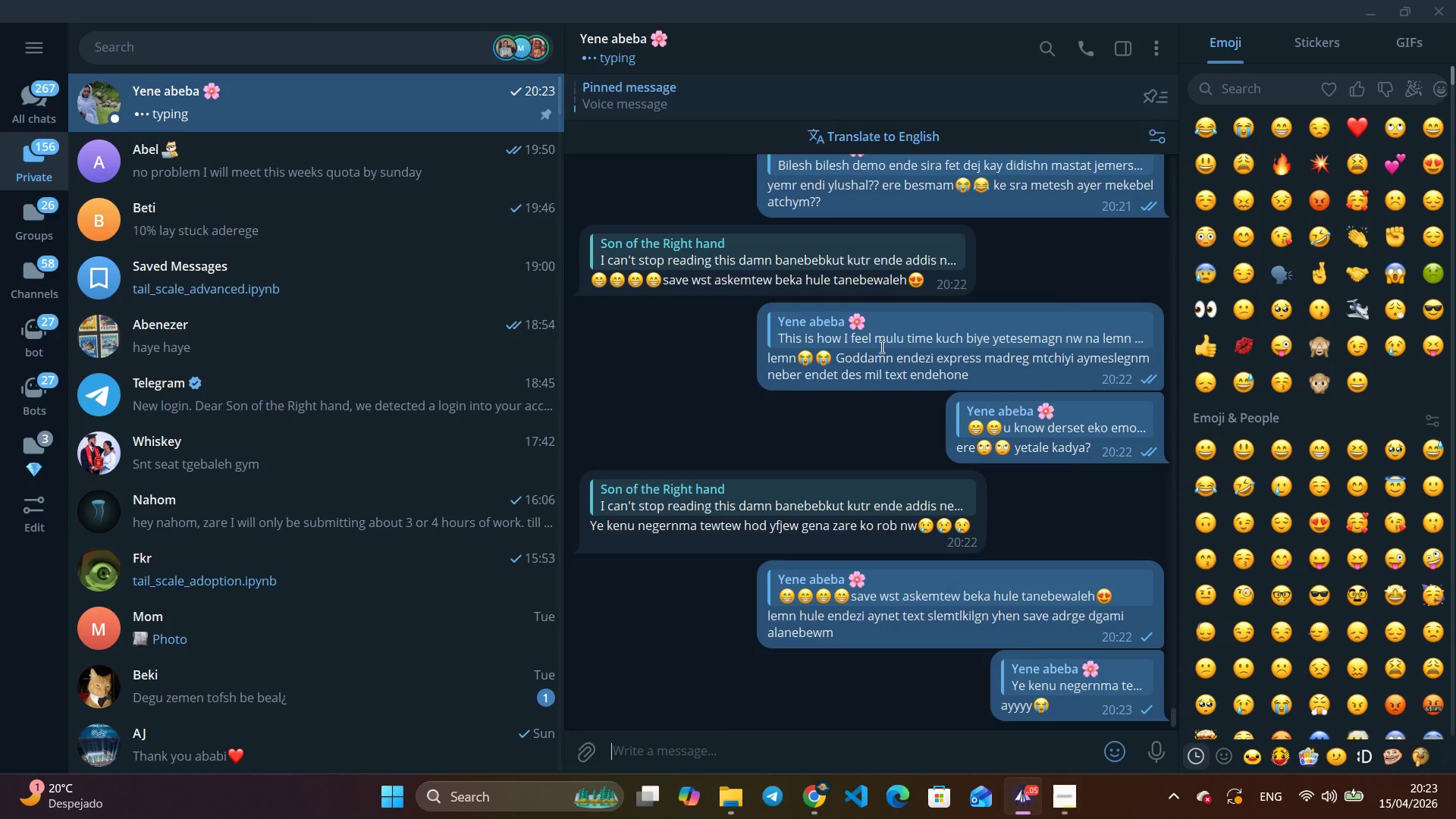 
left_click([386, 566])
 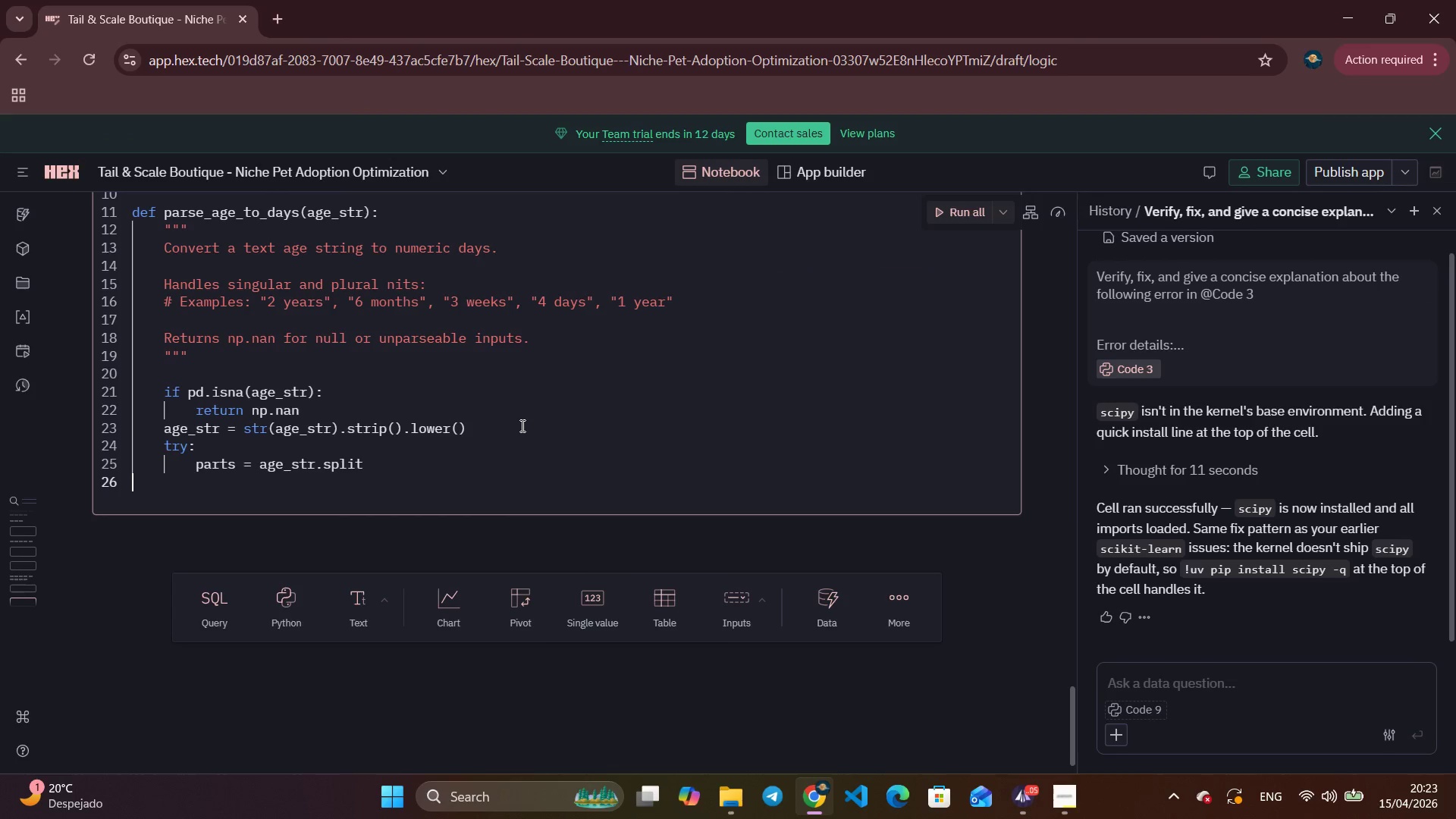 
wait(8.09)
 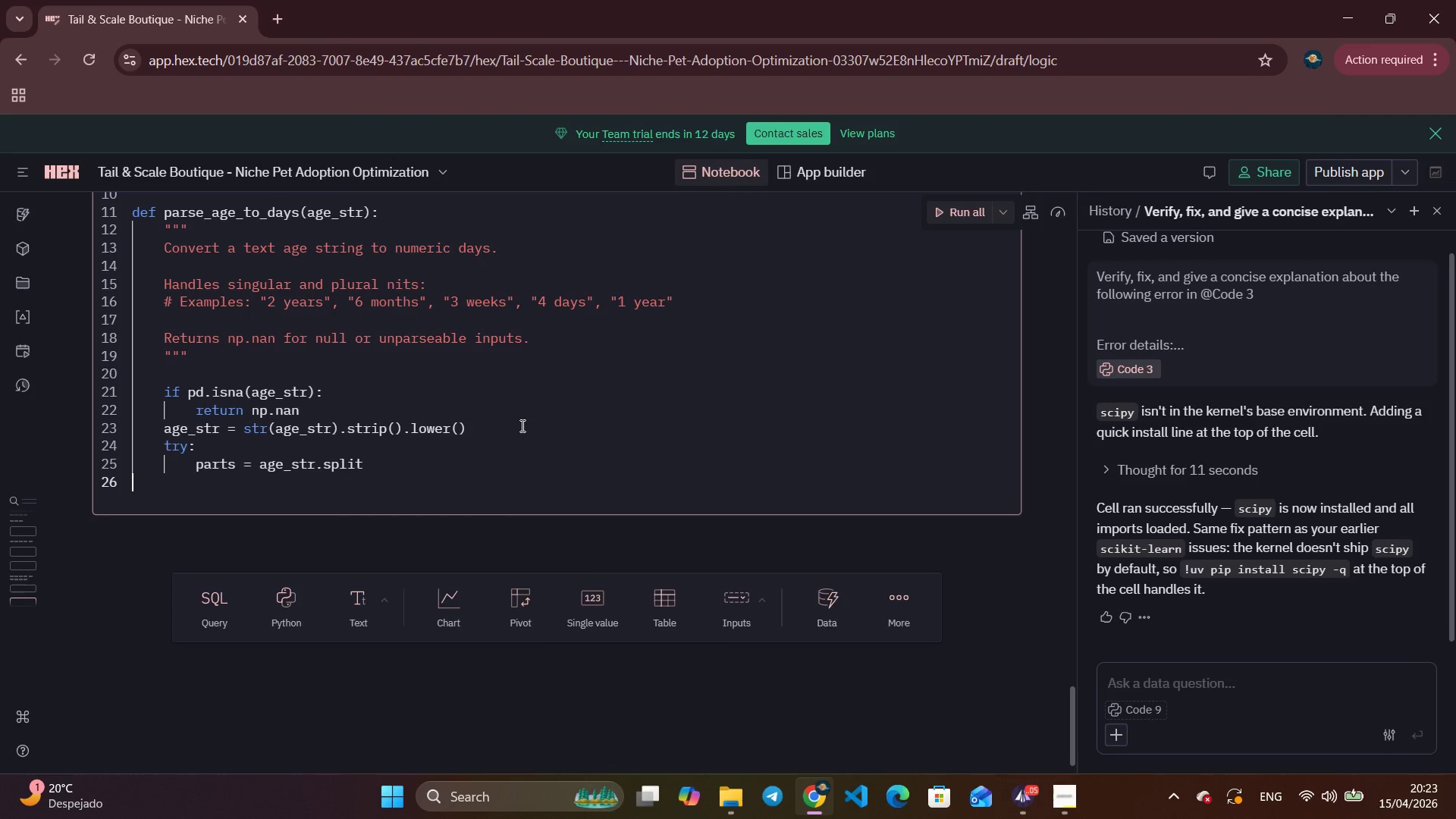 
left_click([415, 455])
 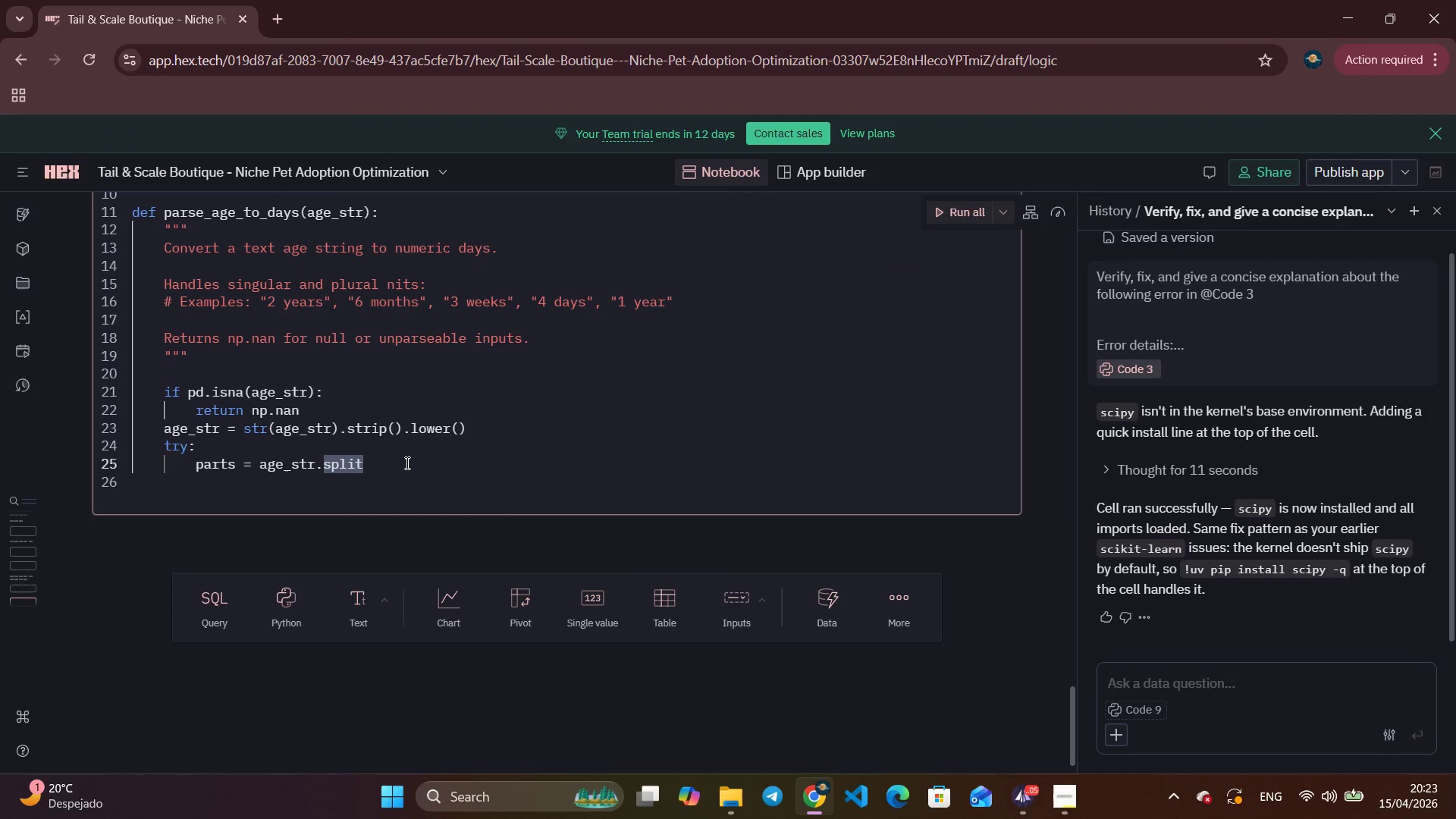 
left_click([406, 463])
 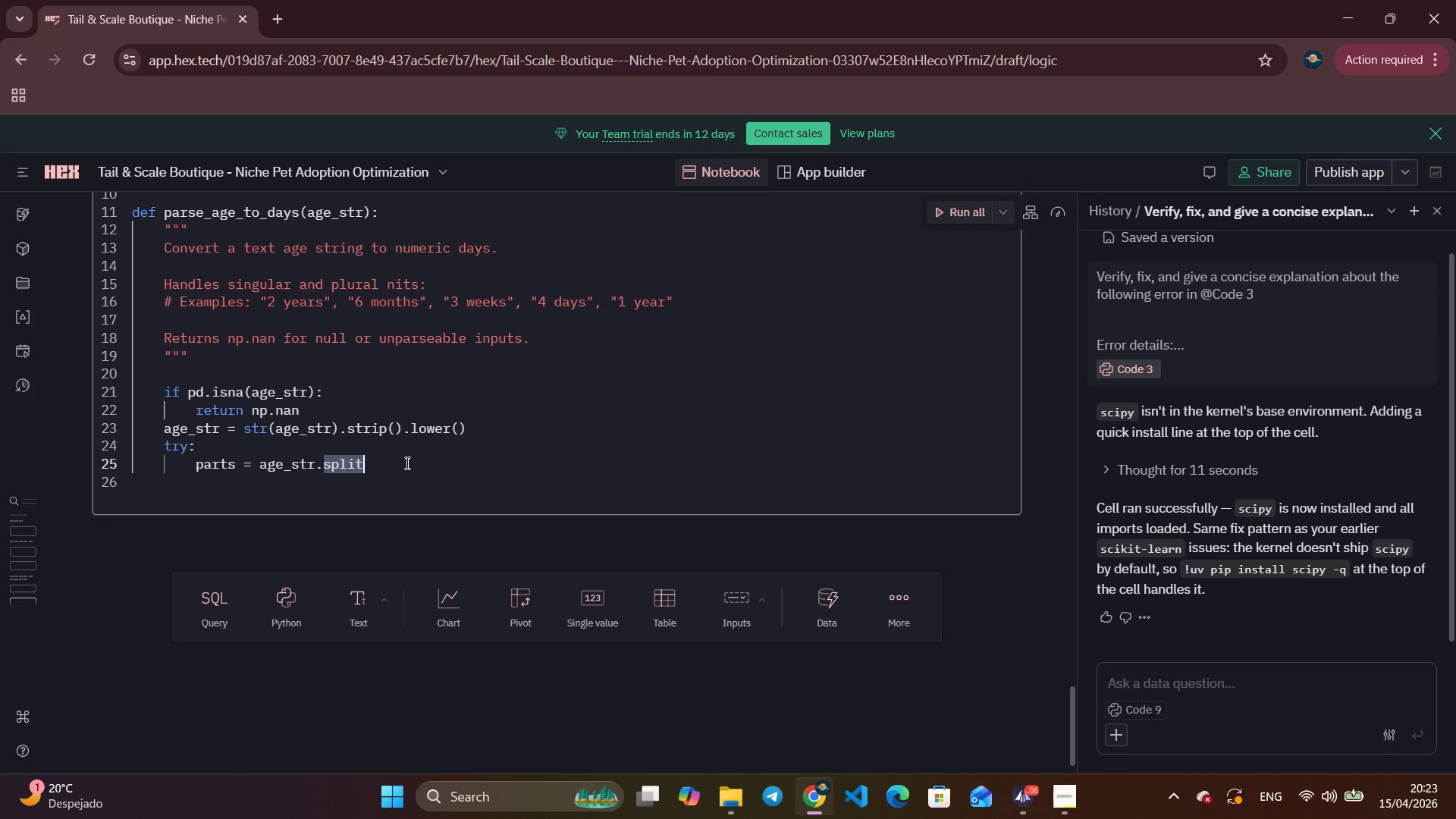 
key(Shift+9)
 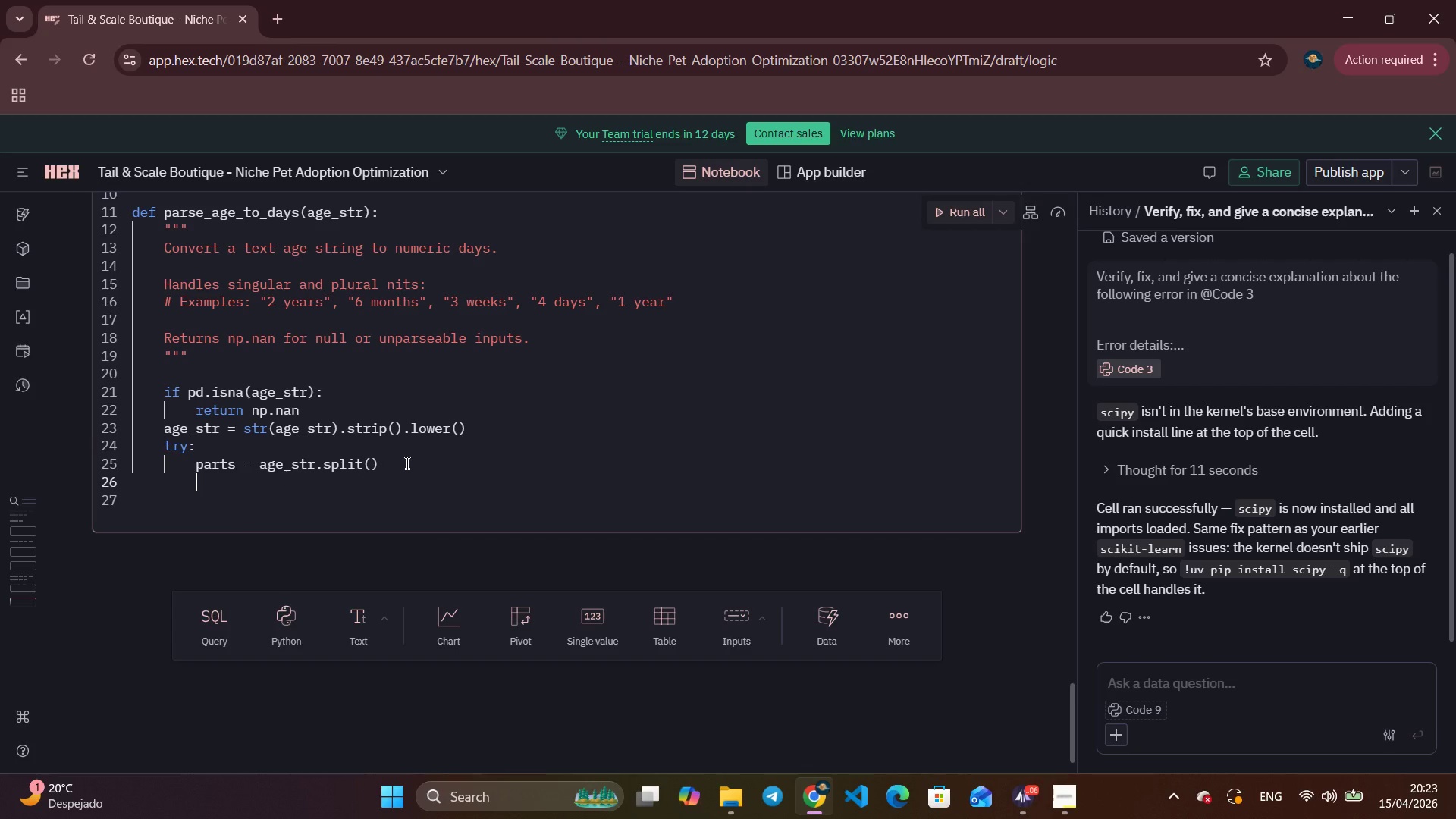 
key(ArrowRight)
 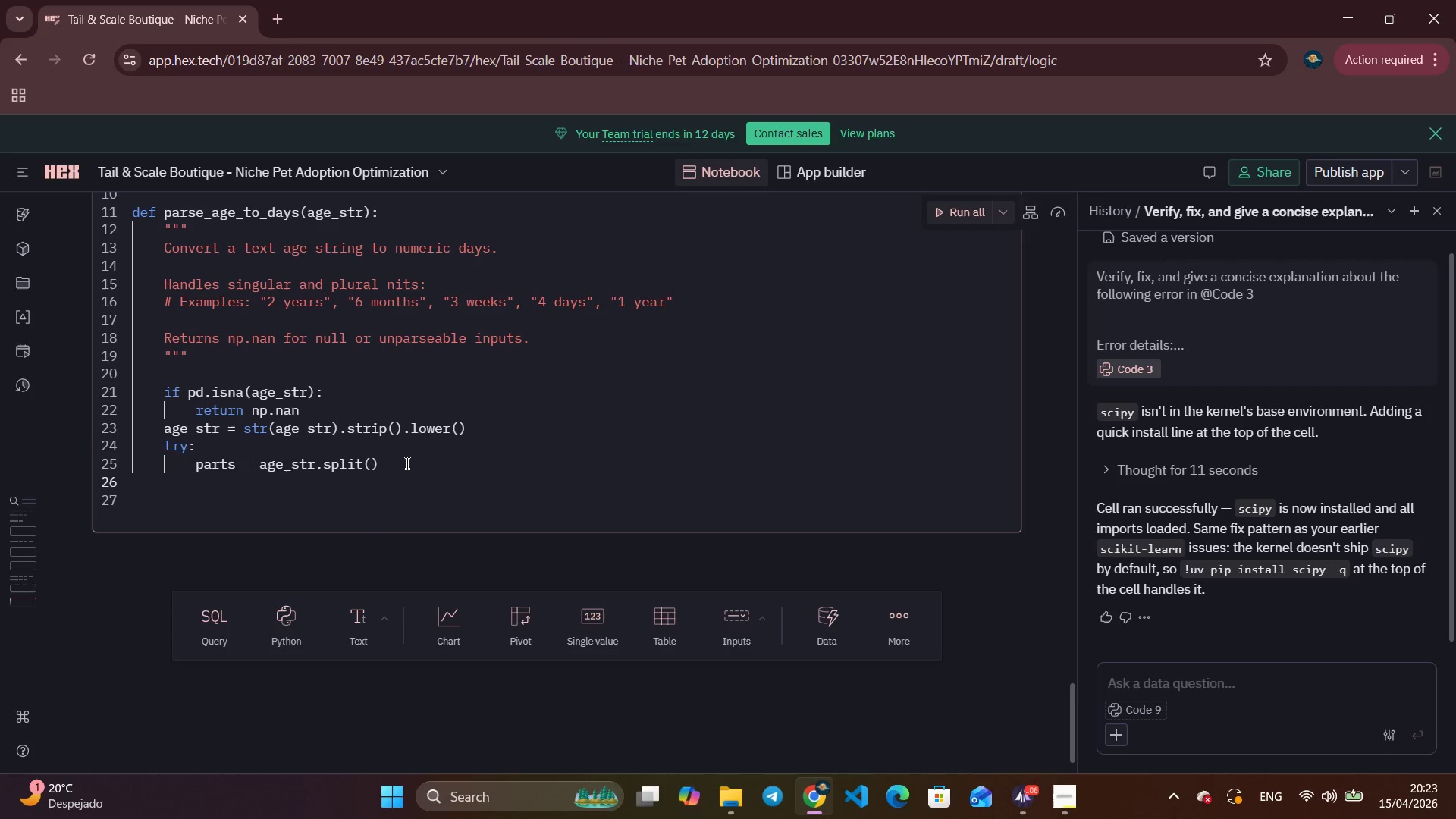 
key(Enter)
 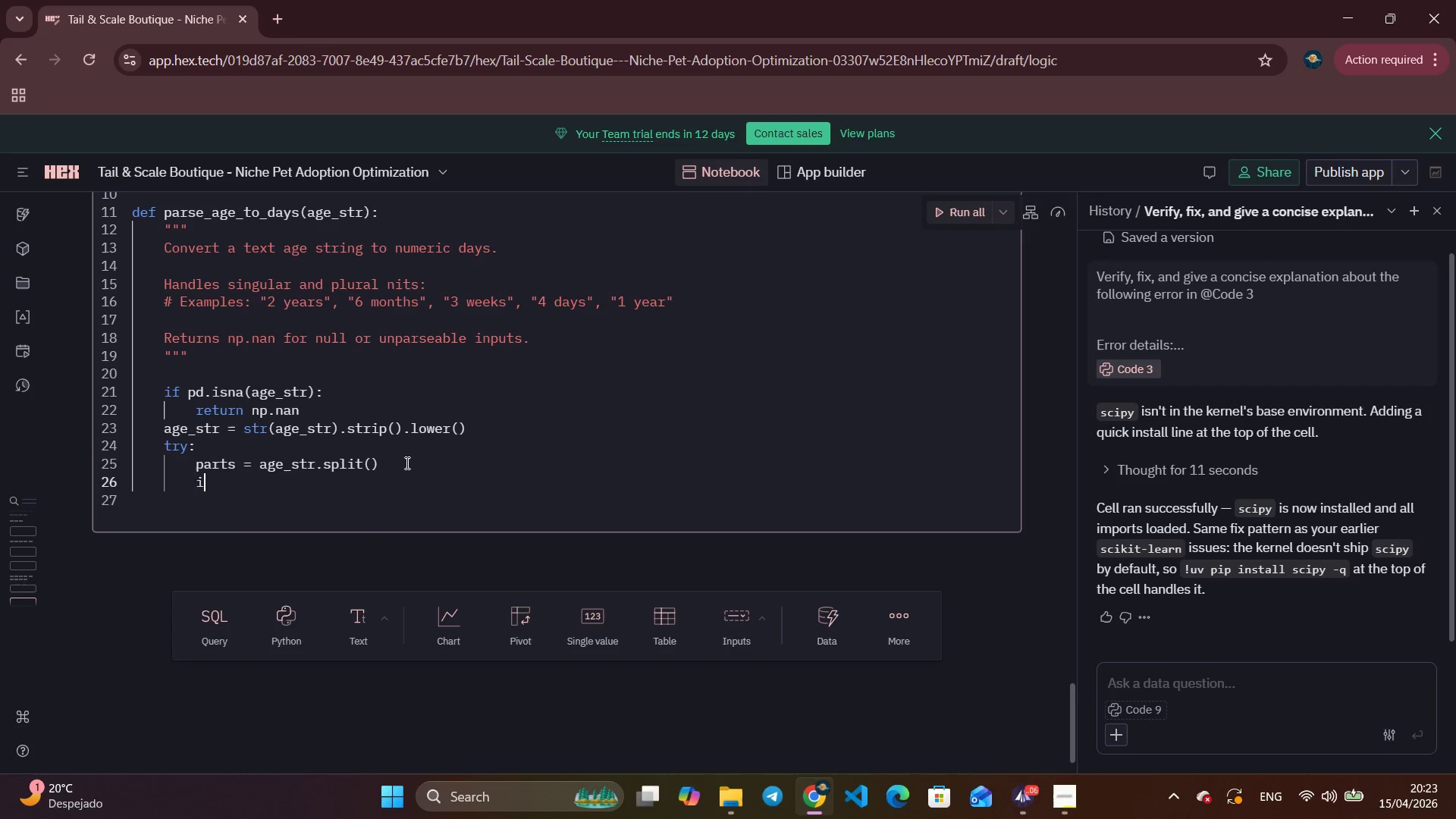 
type(if len(parts)
 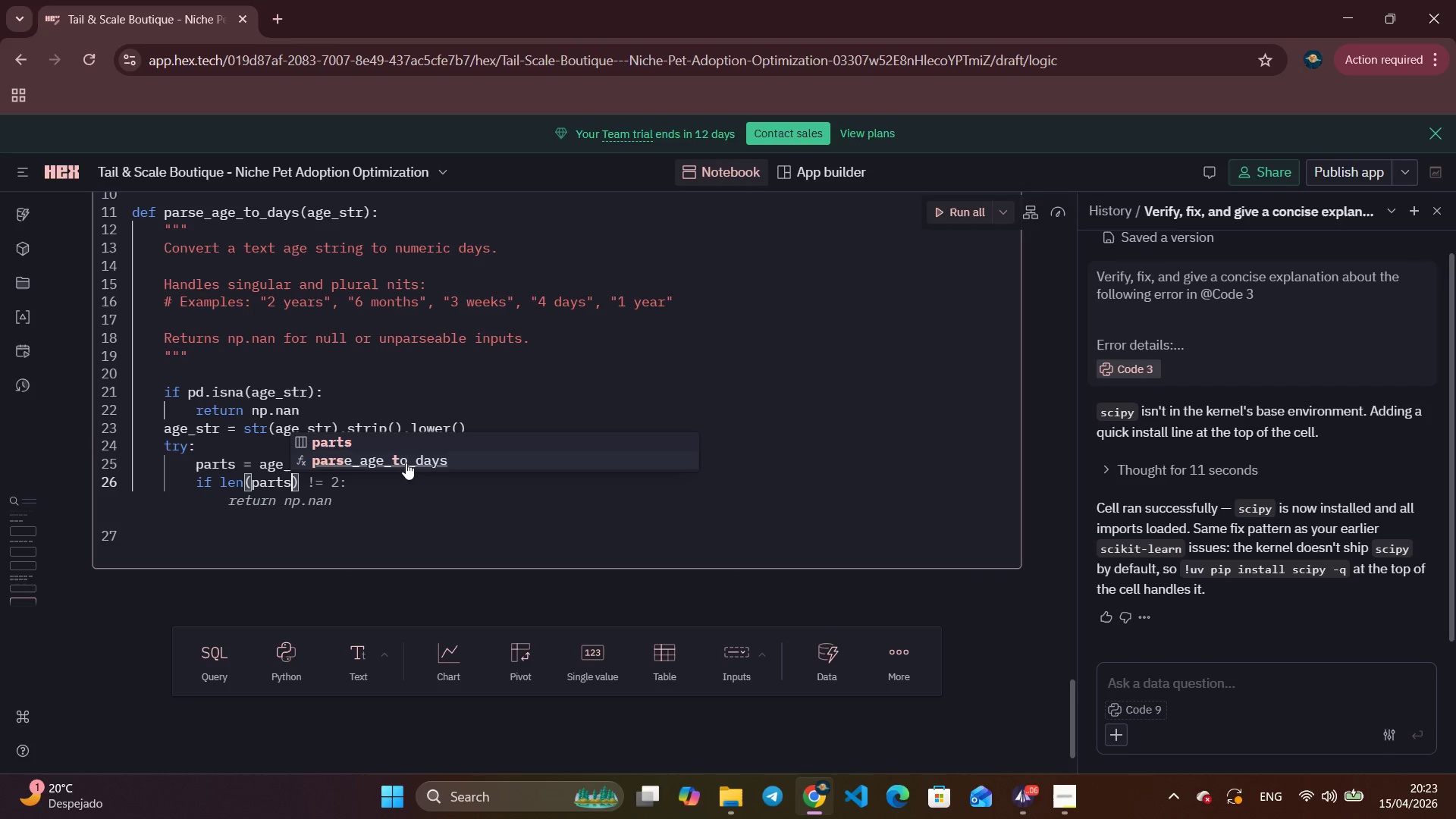 
key(ArrowRight)
 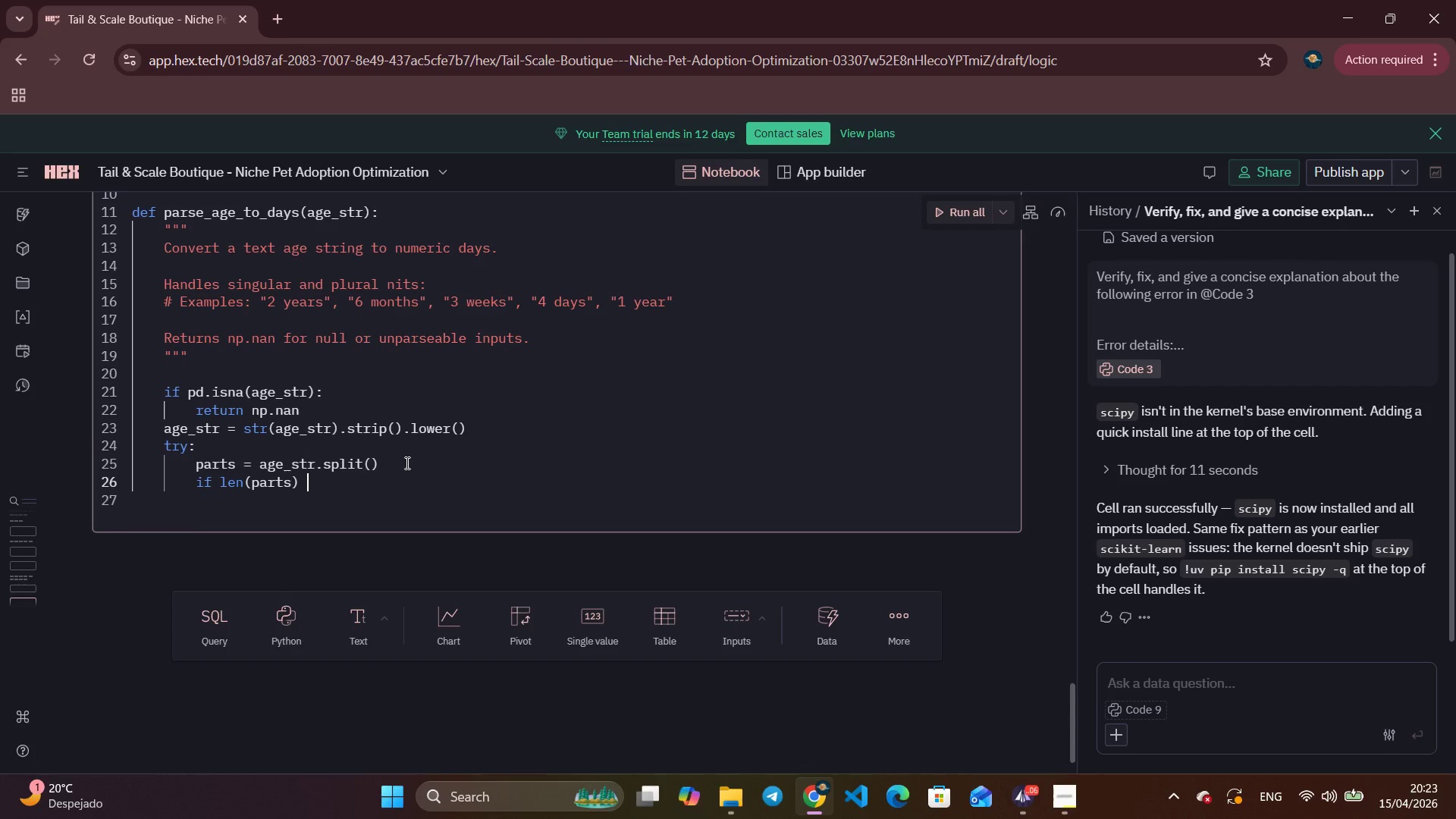 
key(Space)
 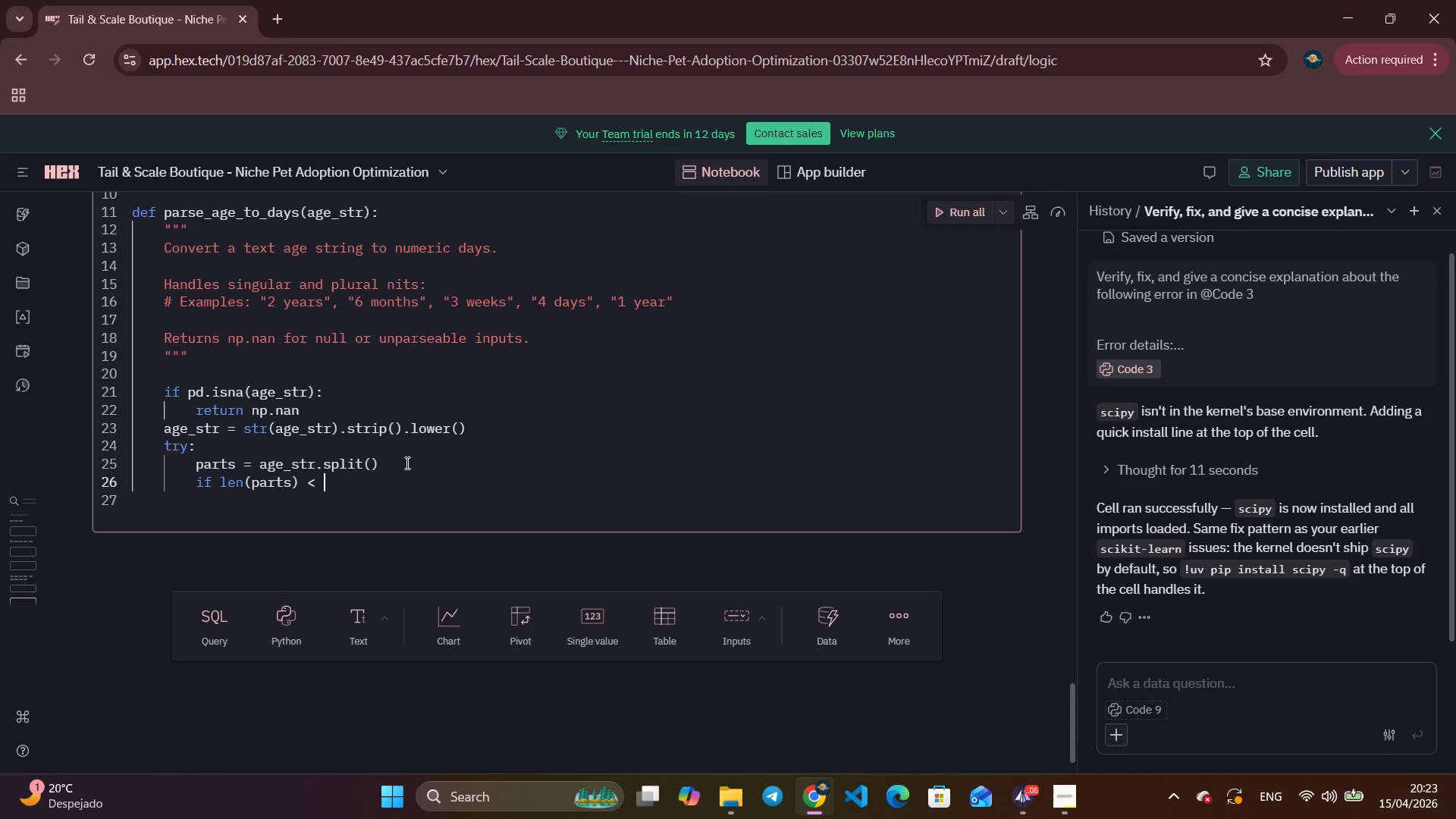 
key(Shift+ShiftLeft)
 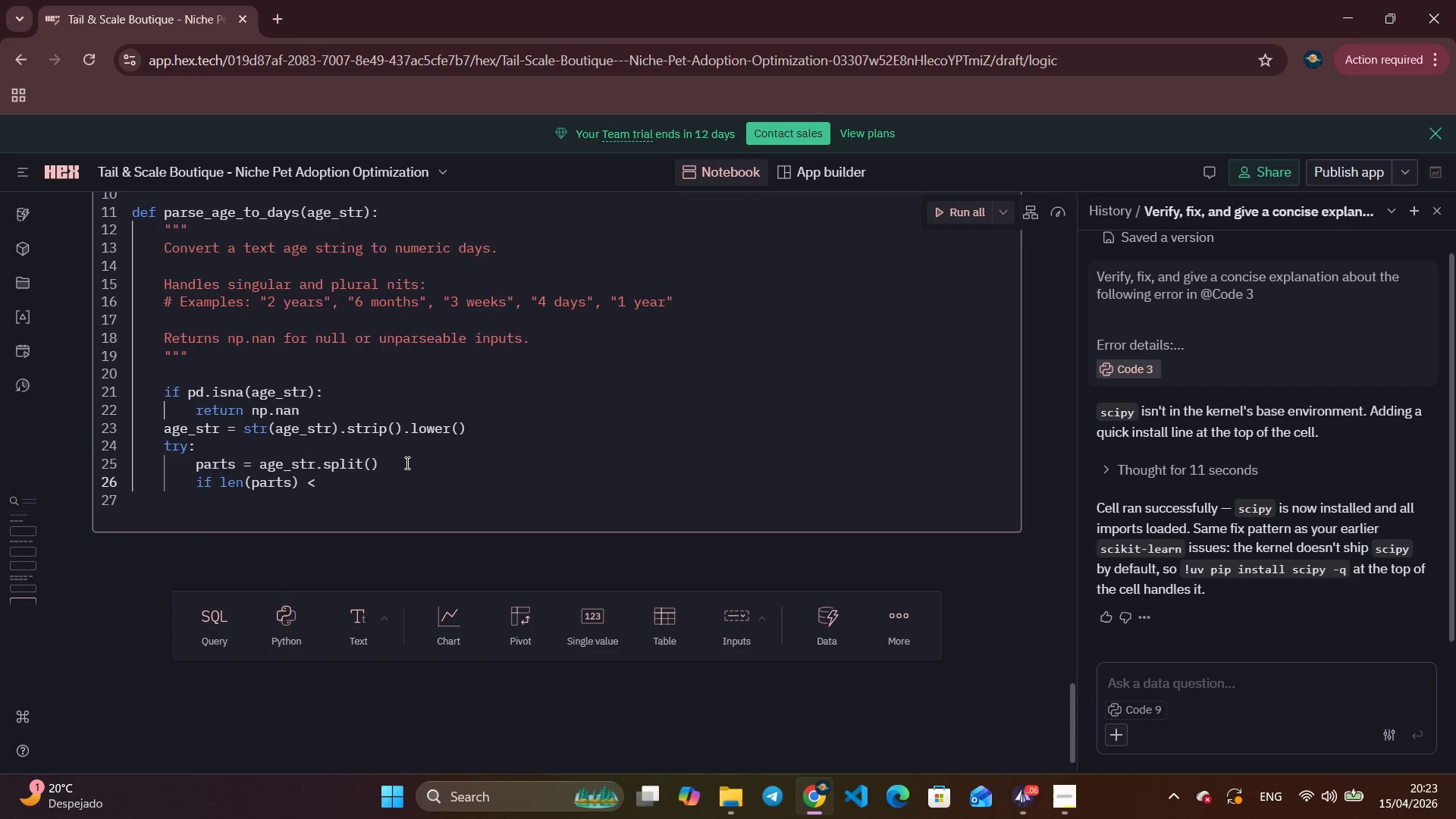 
key(Shift+Comma)
 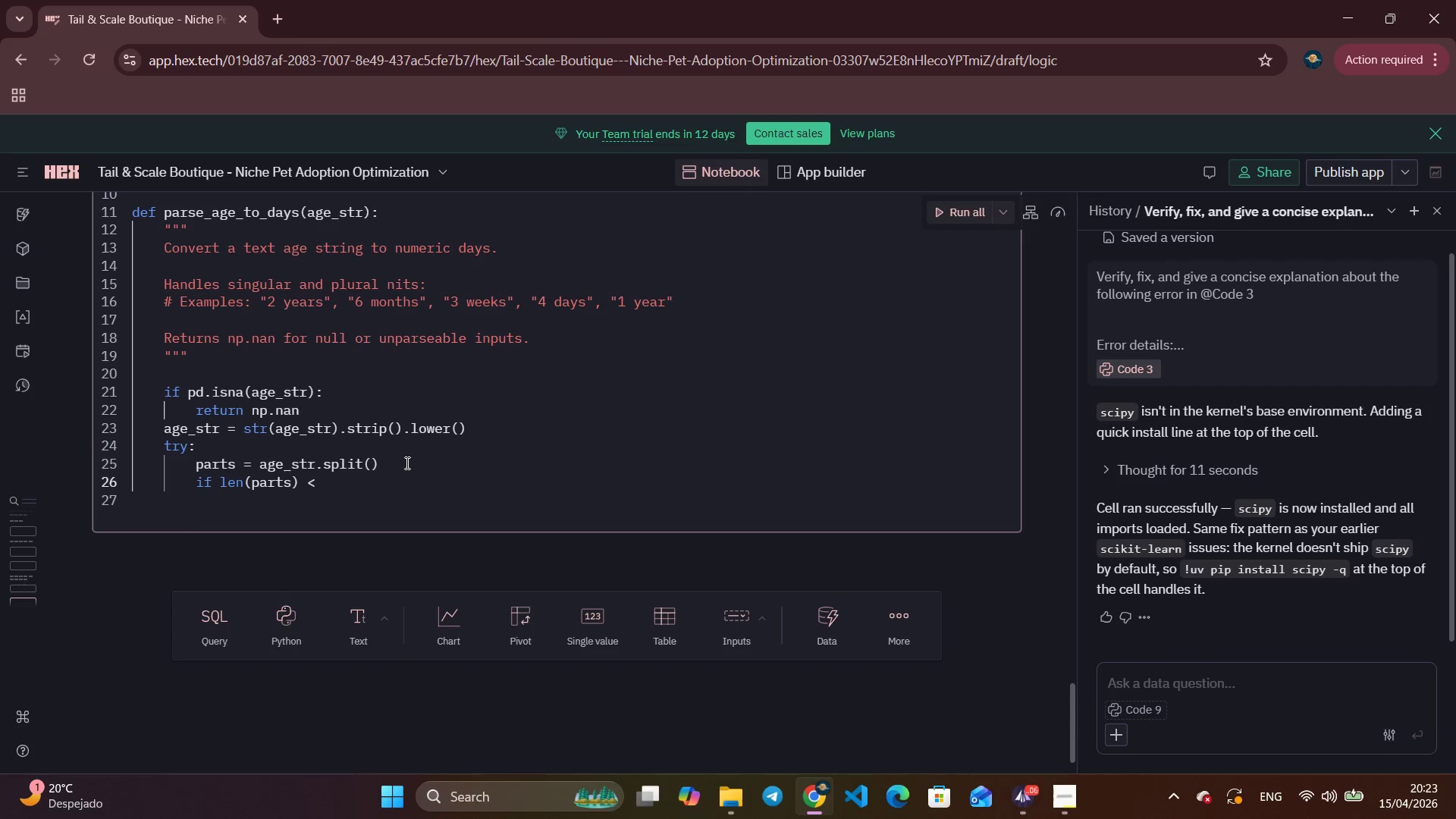 
key(Space)
 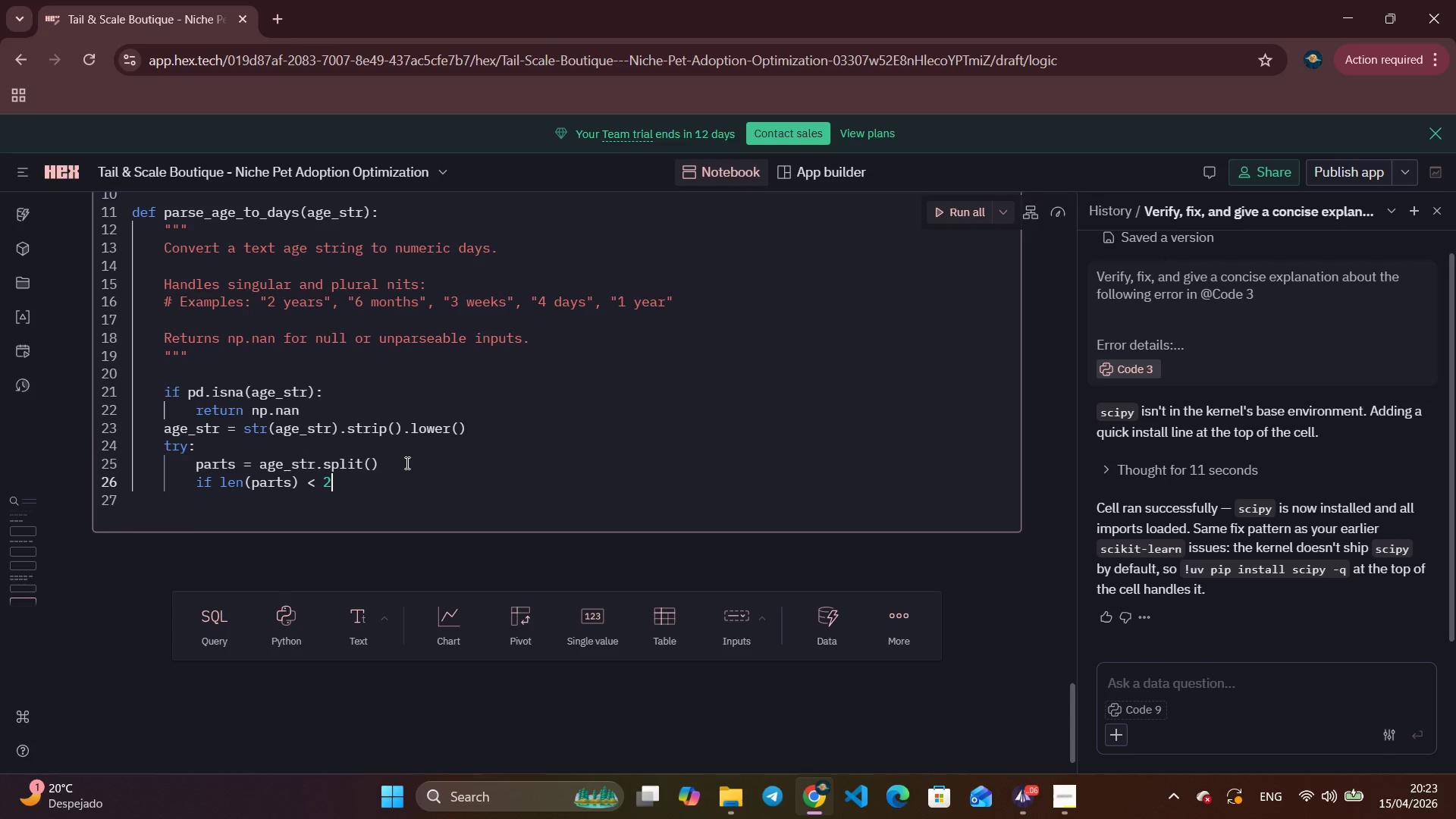 
key(2)
 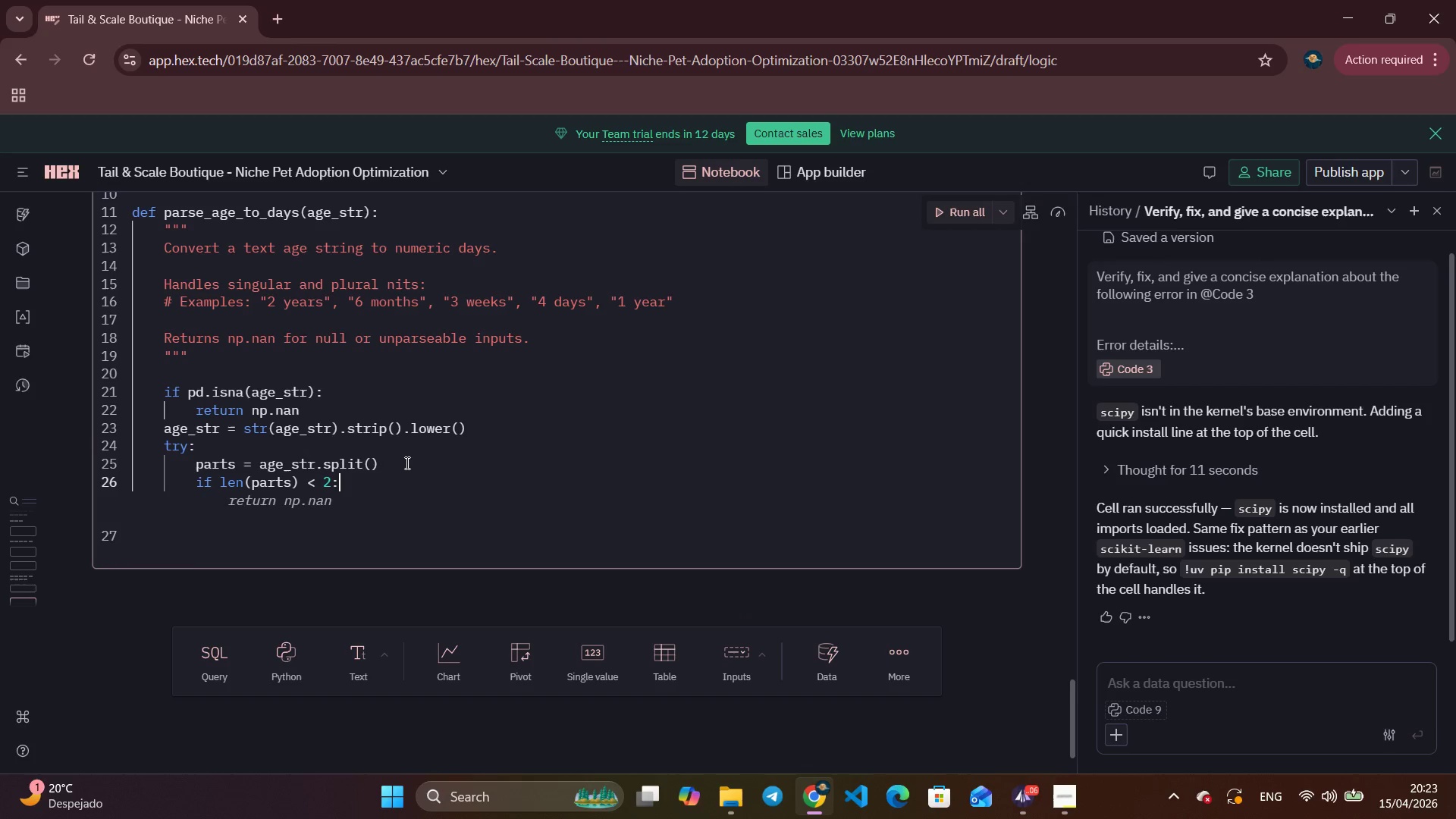 
key(Shift+Semicolon)
 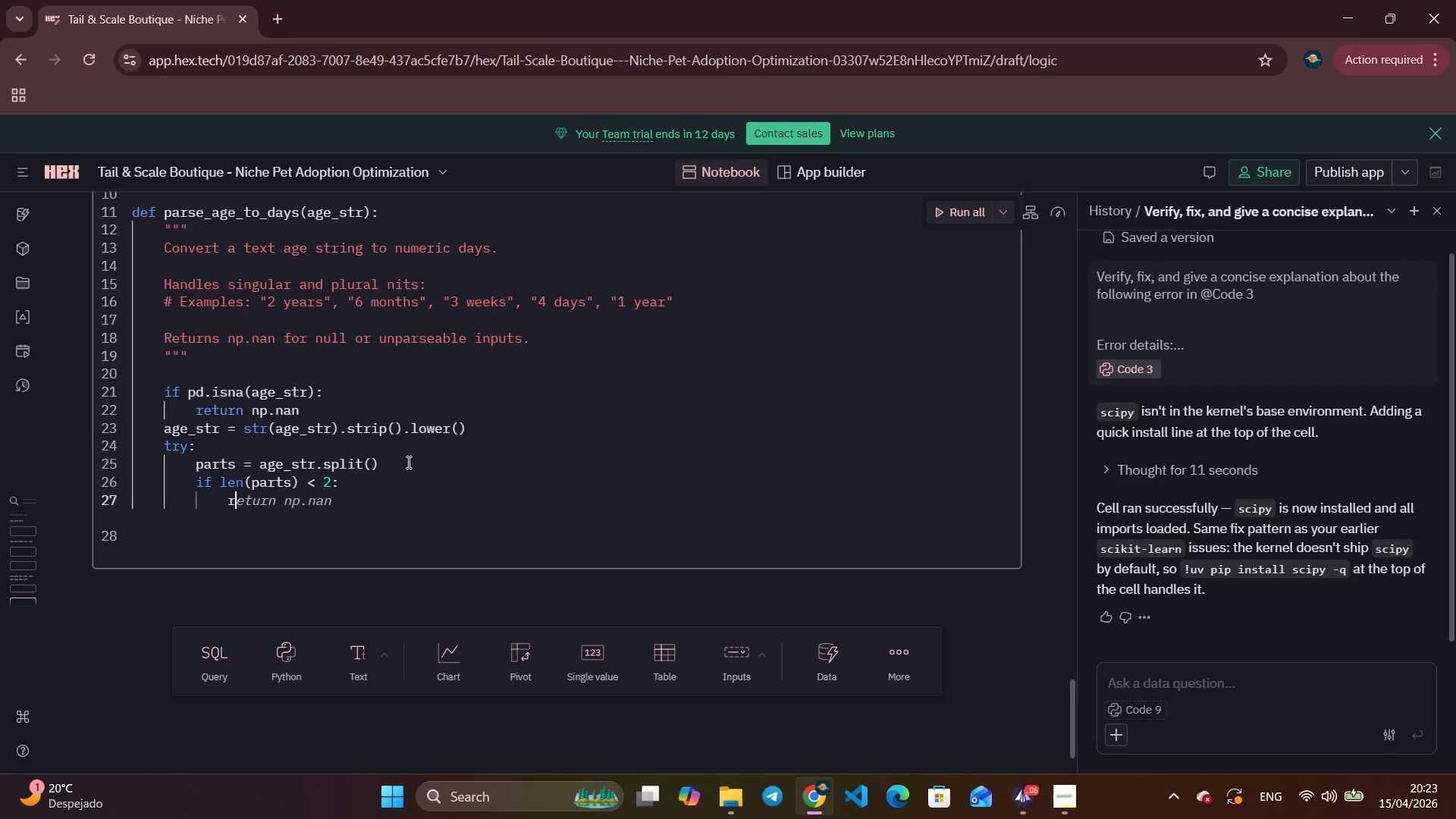 
key(Enter)
 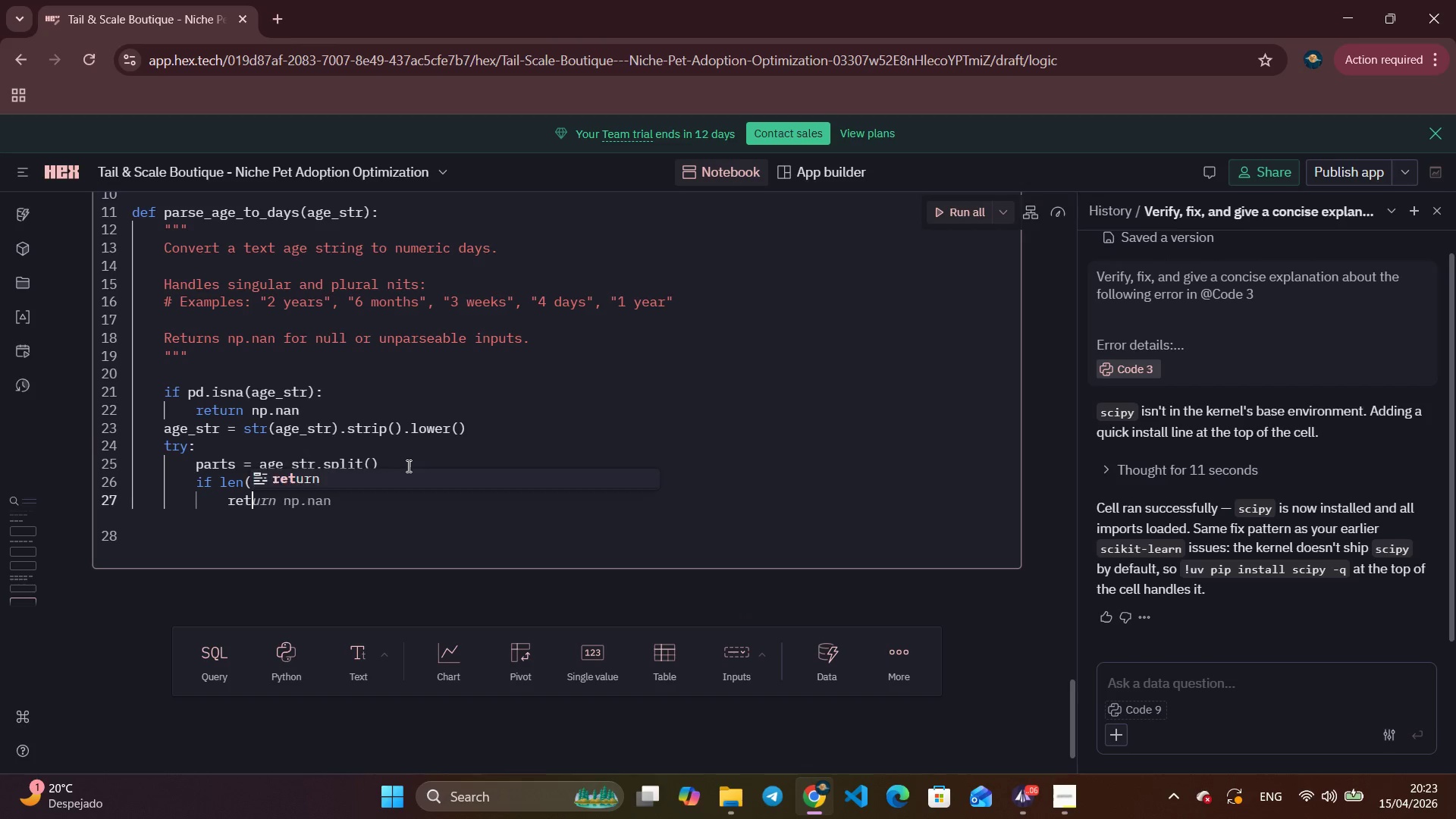 
type(ret)
key(Tab)
 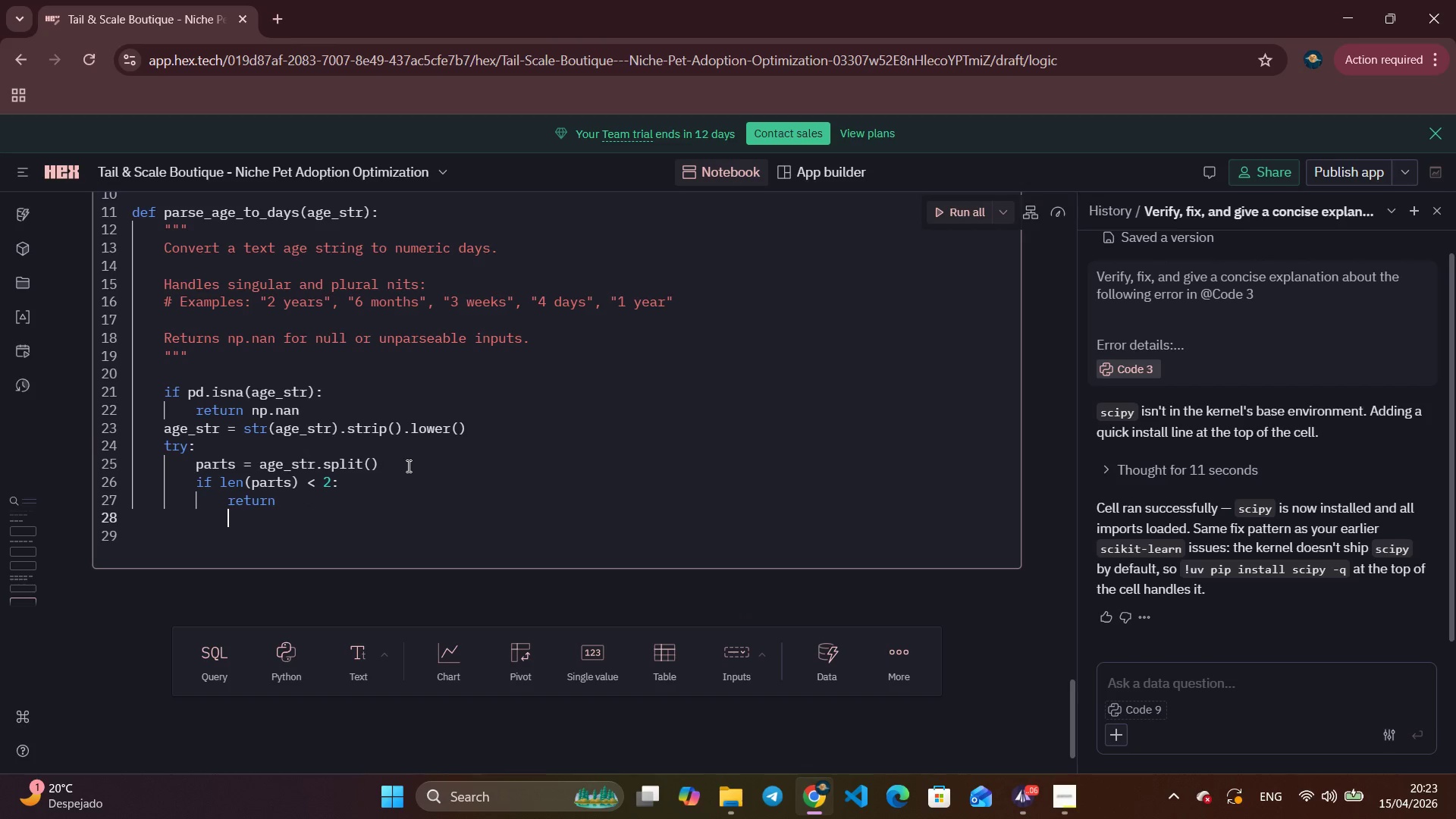 
key(Enter)
 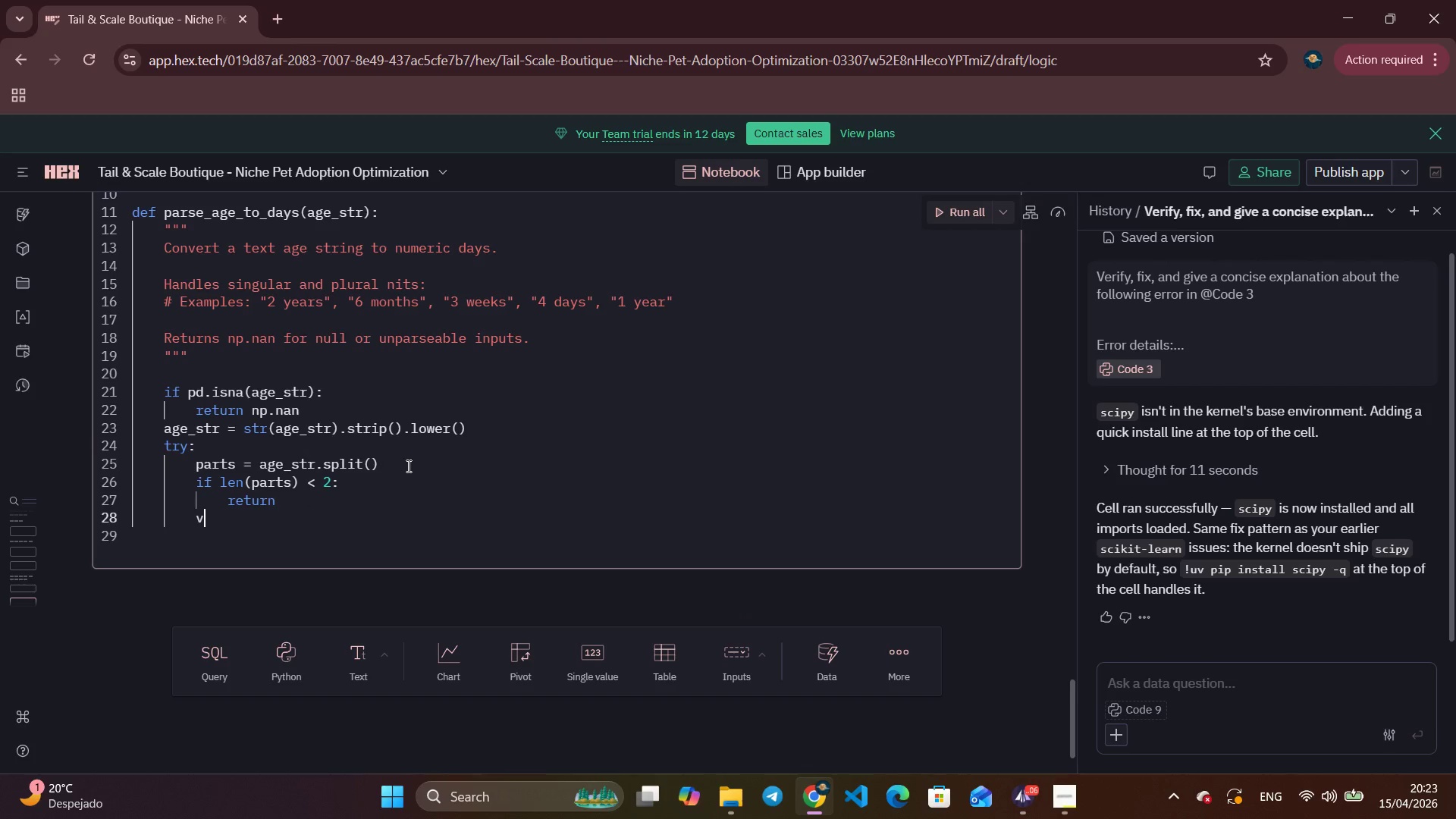 
key(Backspace)
type(value = float)
 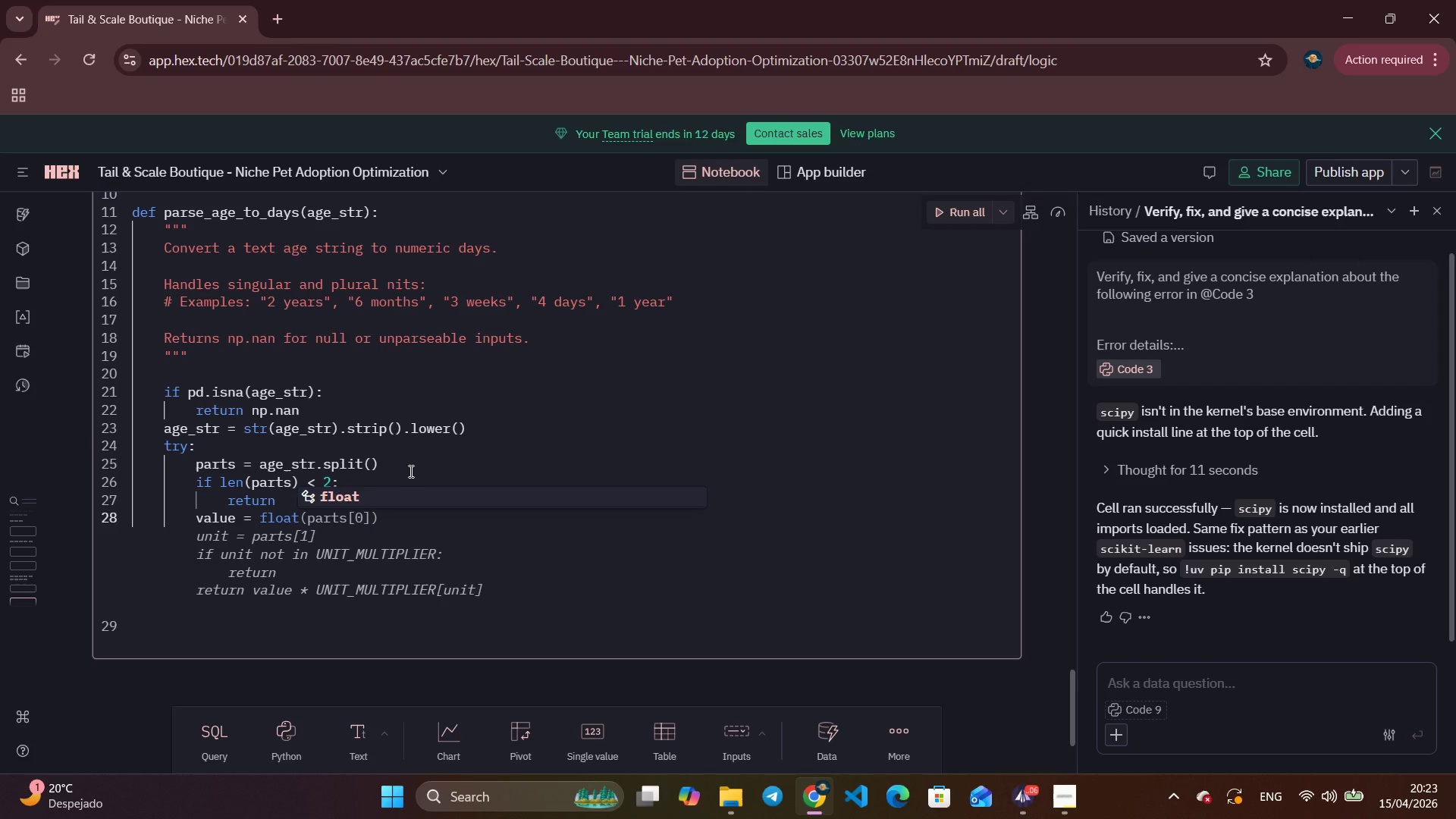 
type((parts[0)
 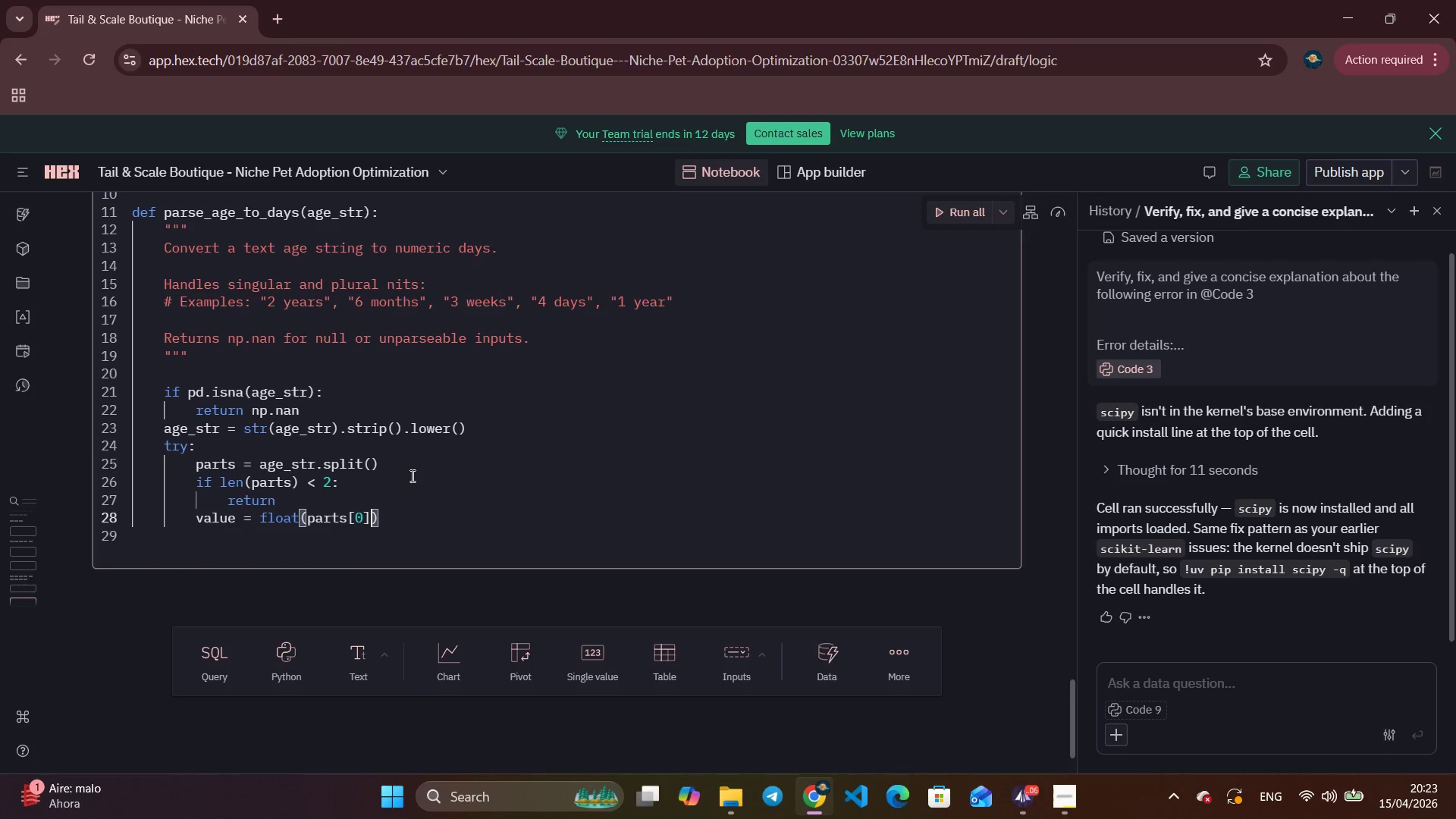 
key(ArrowRight)
 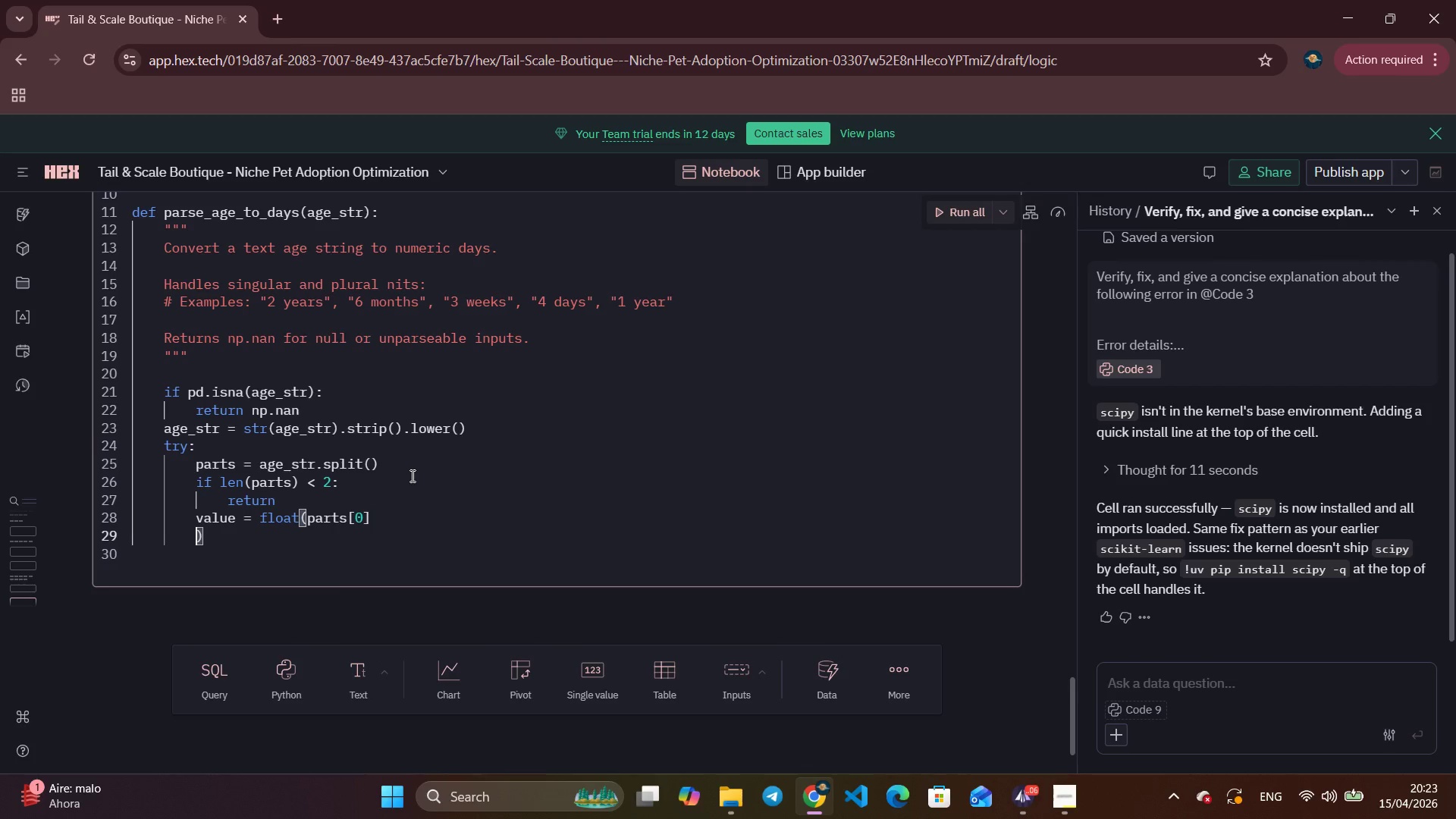 
key(Enter)
 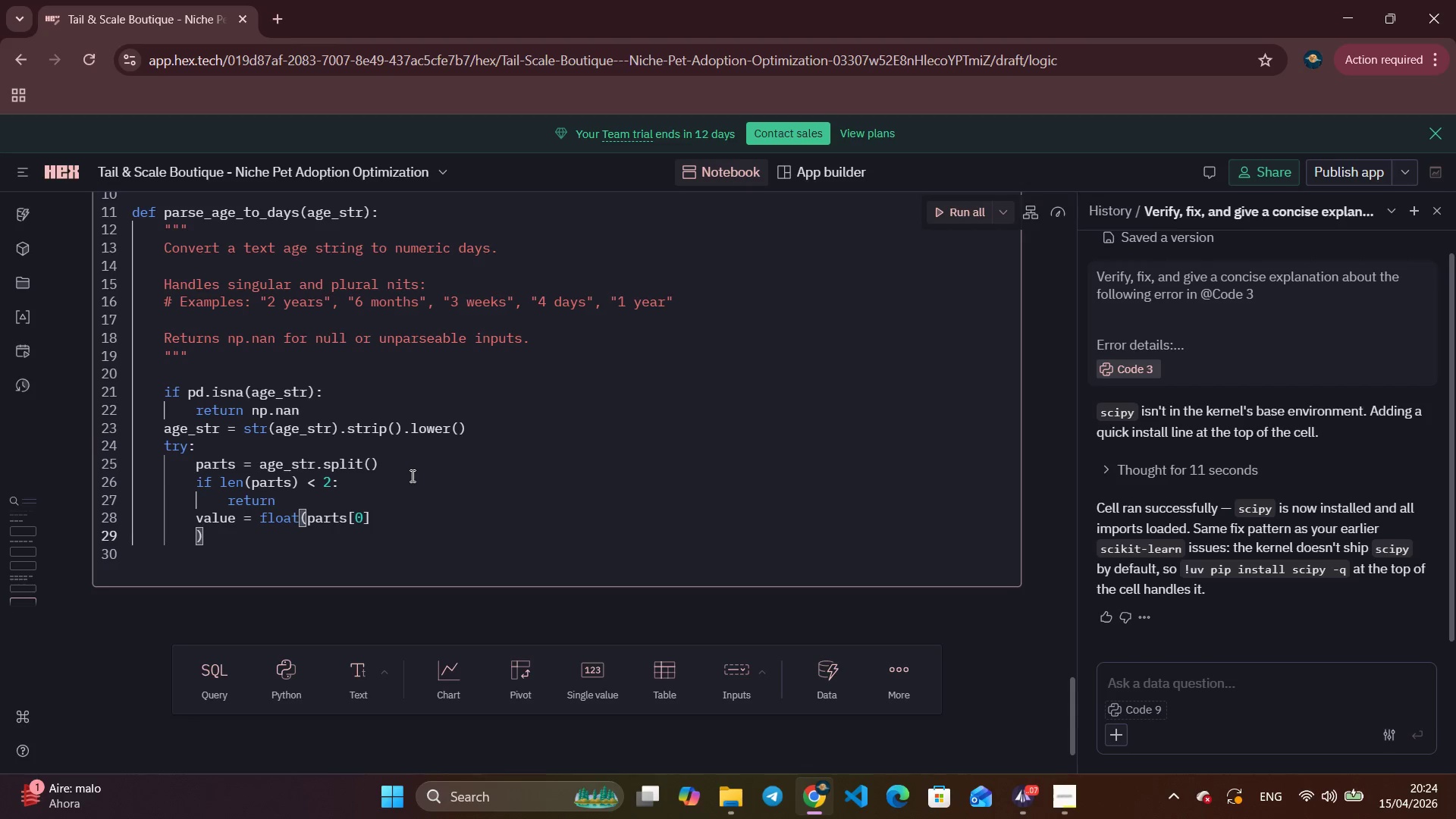 
wait(26.95)
 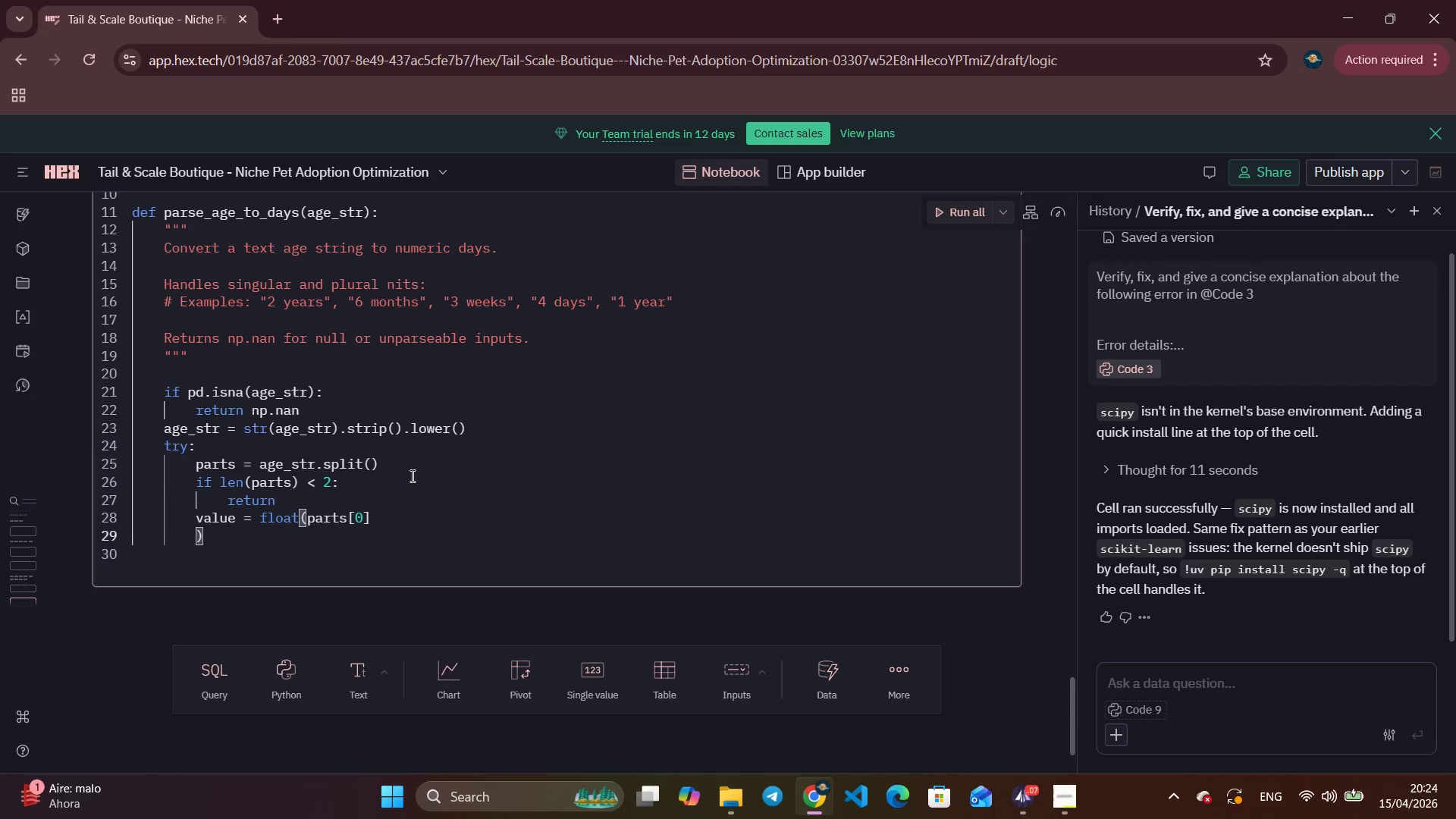 
key(Space)
 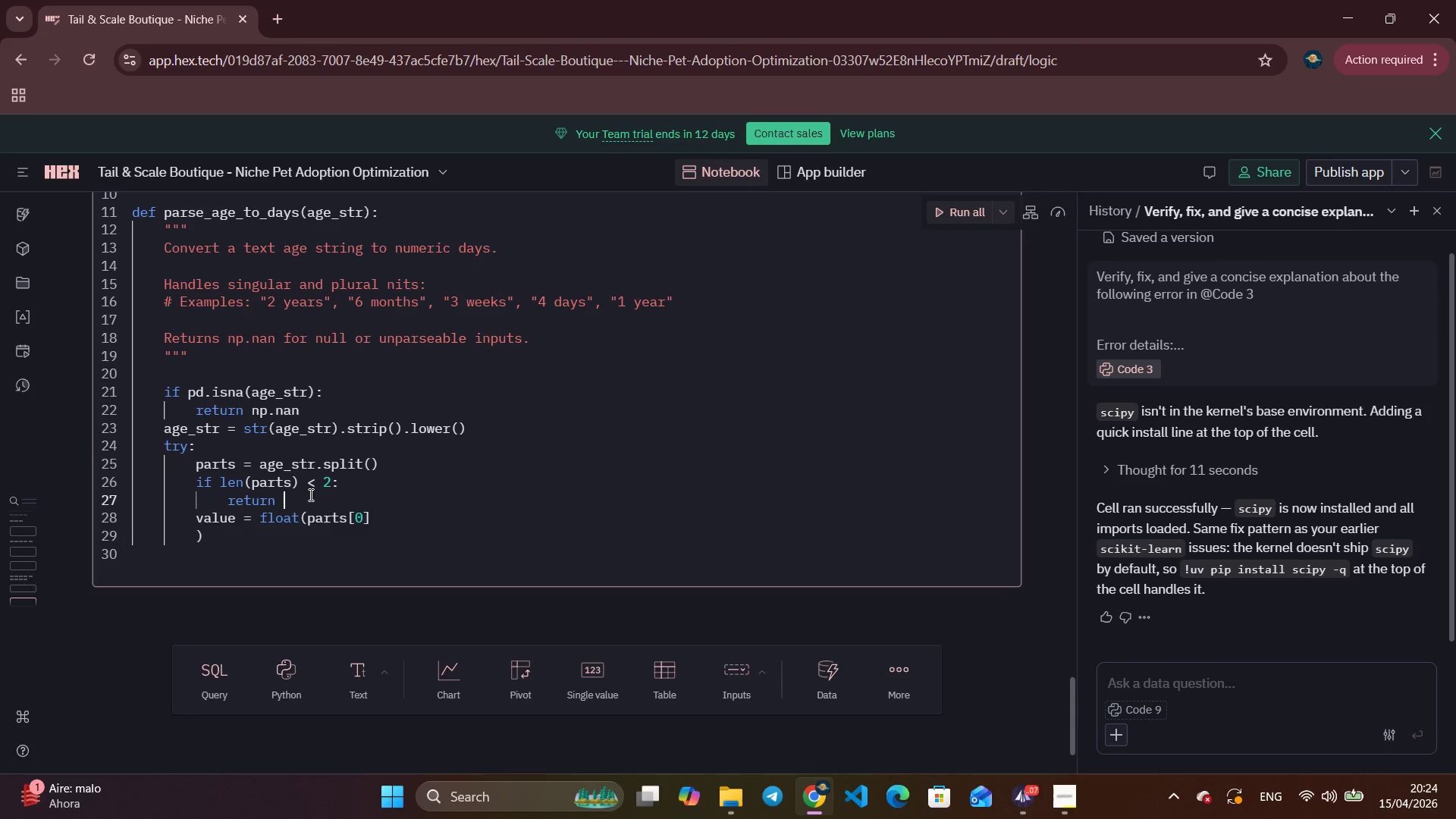 
type(np.a)
key(Backspace)
type(nan)
 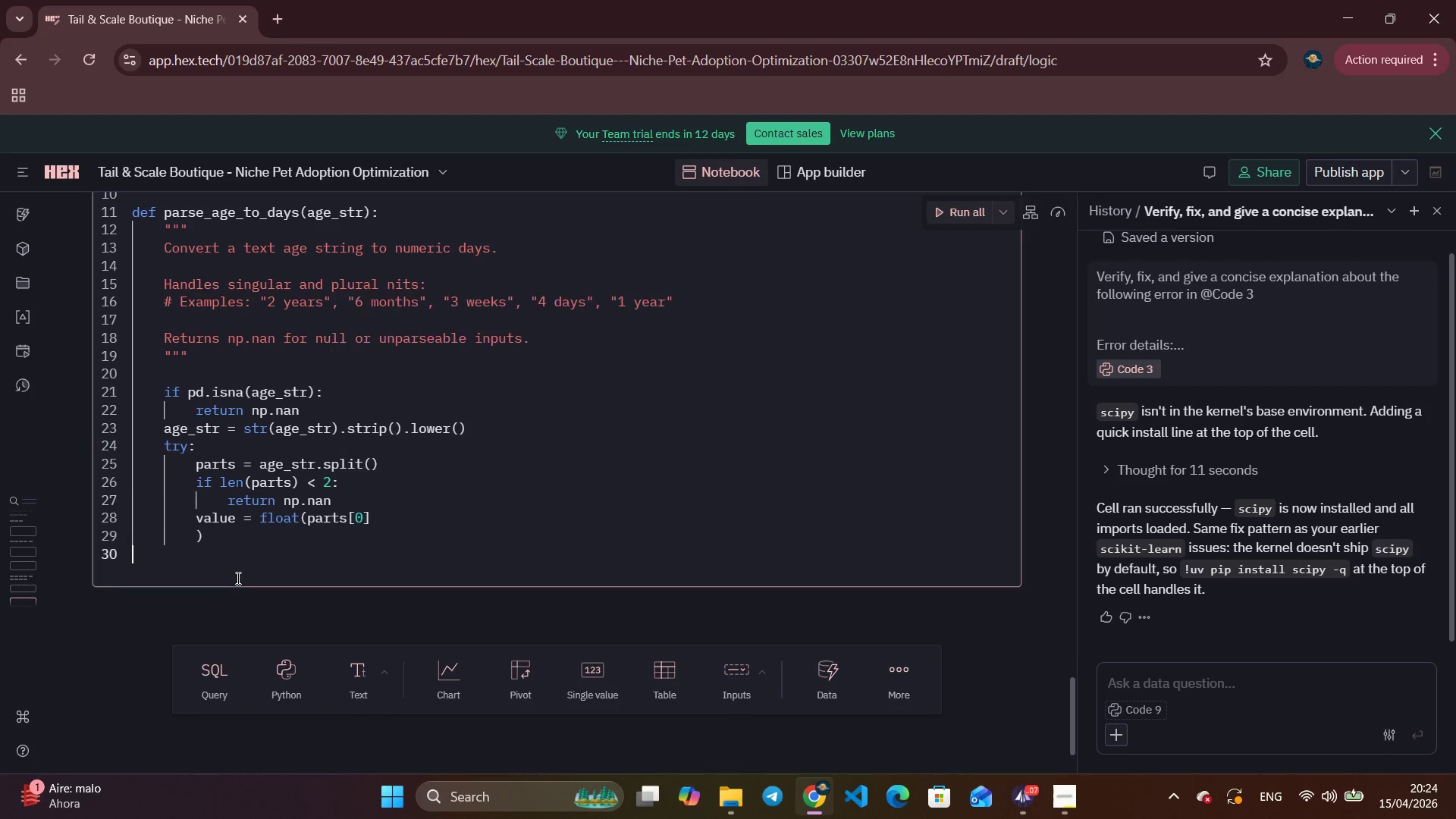 
left_click([237, 578])
 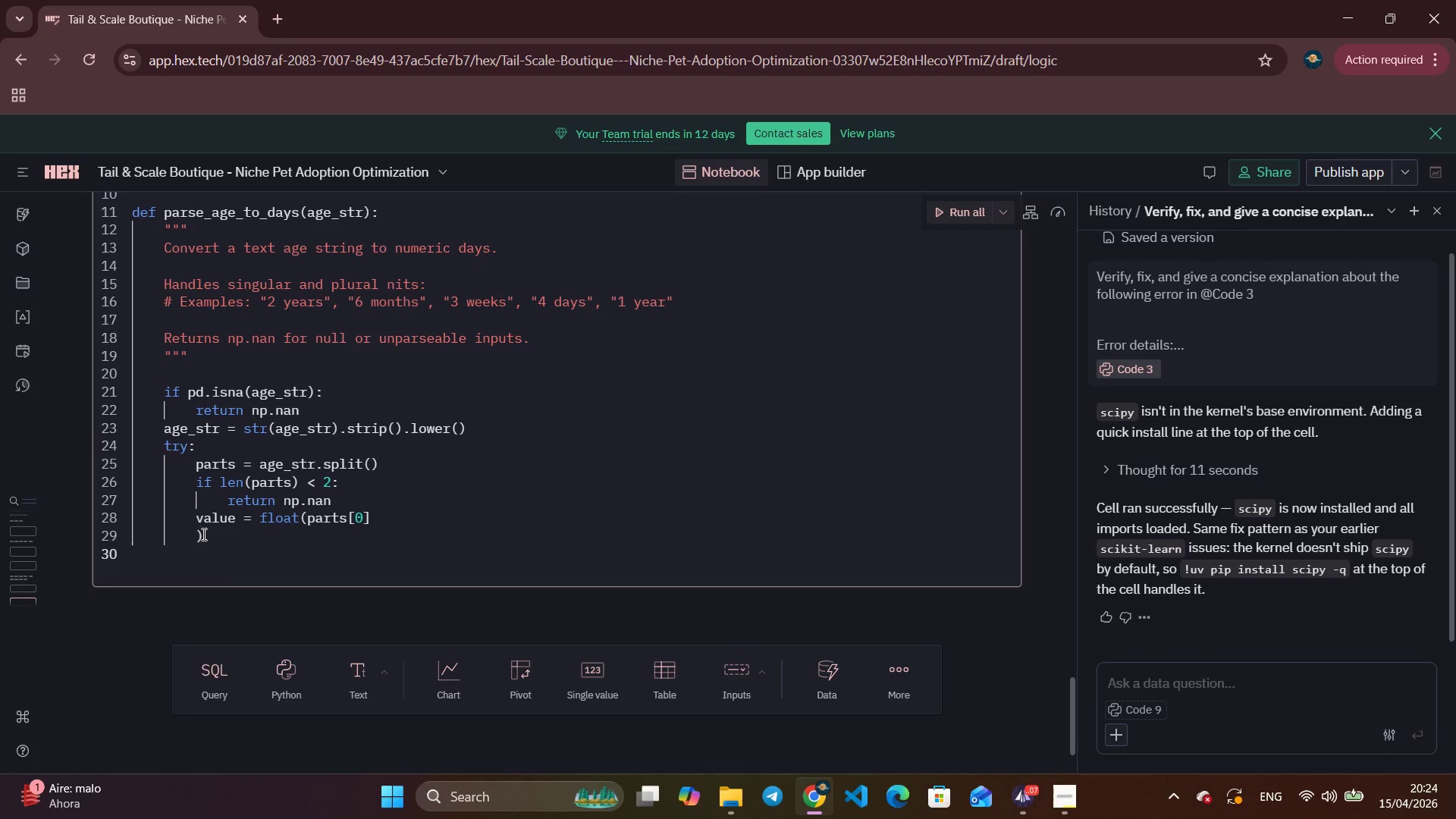 
wait(5.2)
 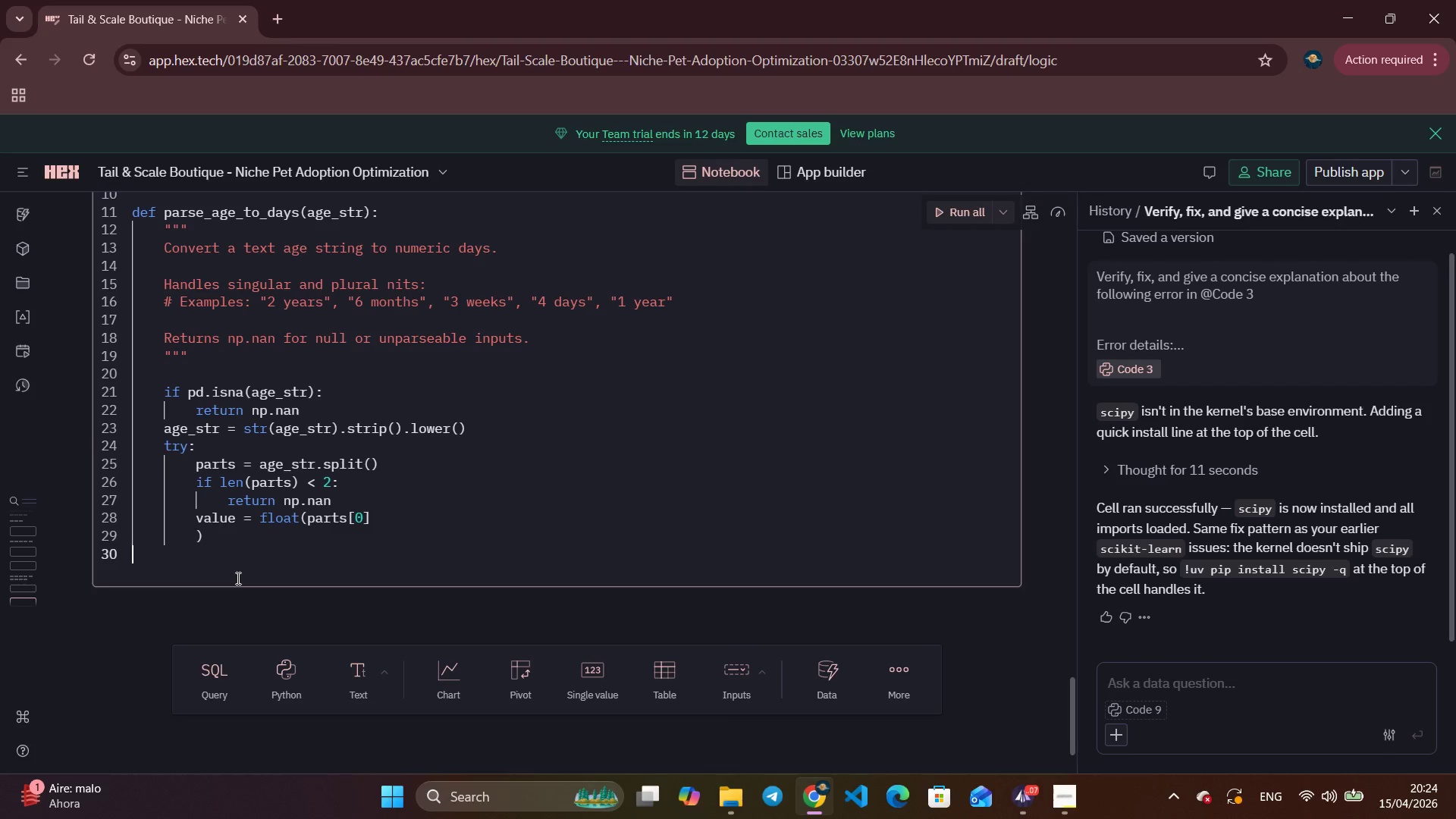 
left_click([193, 536])
 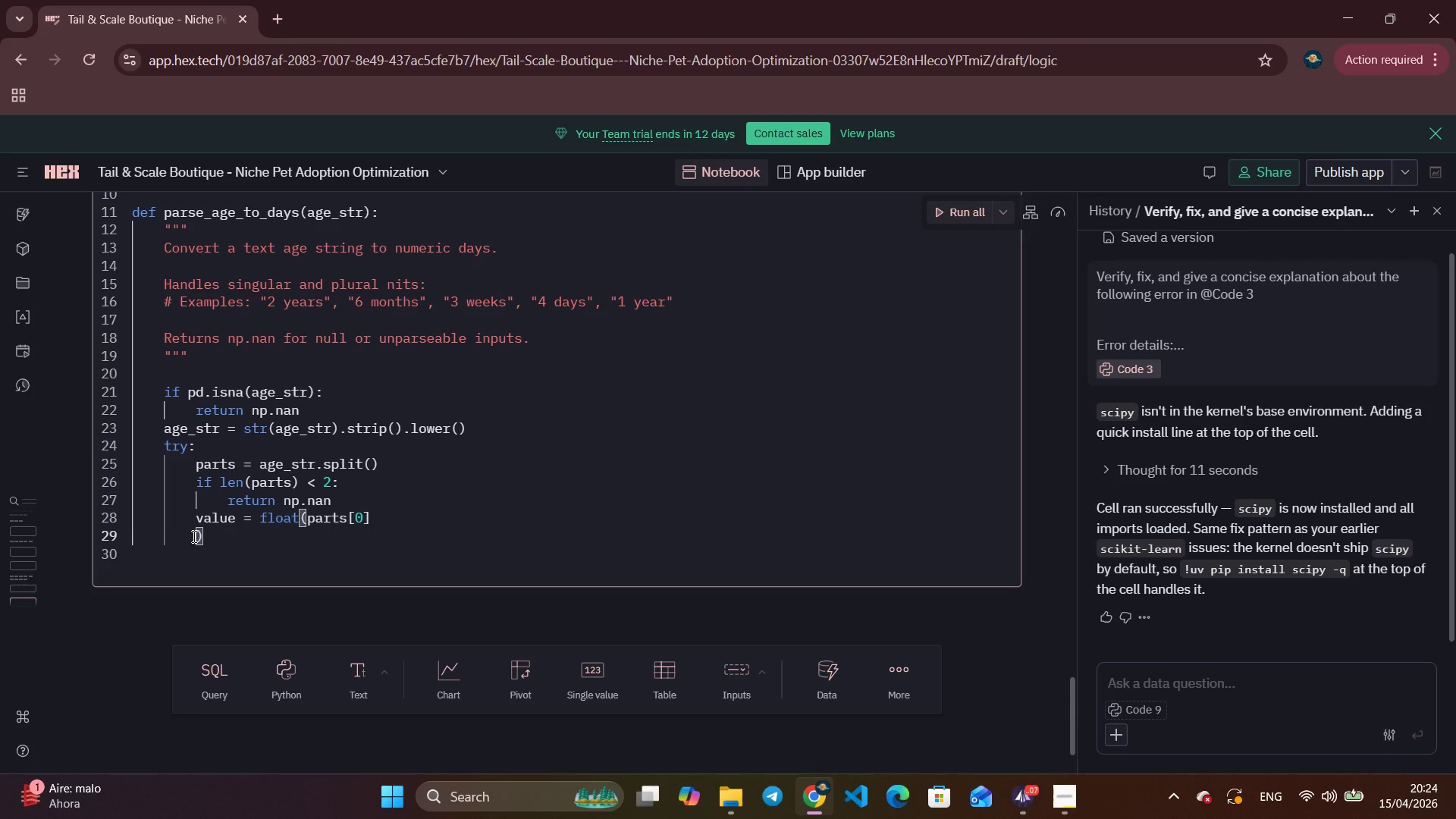 
key(Backspace)
 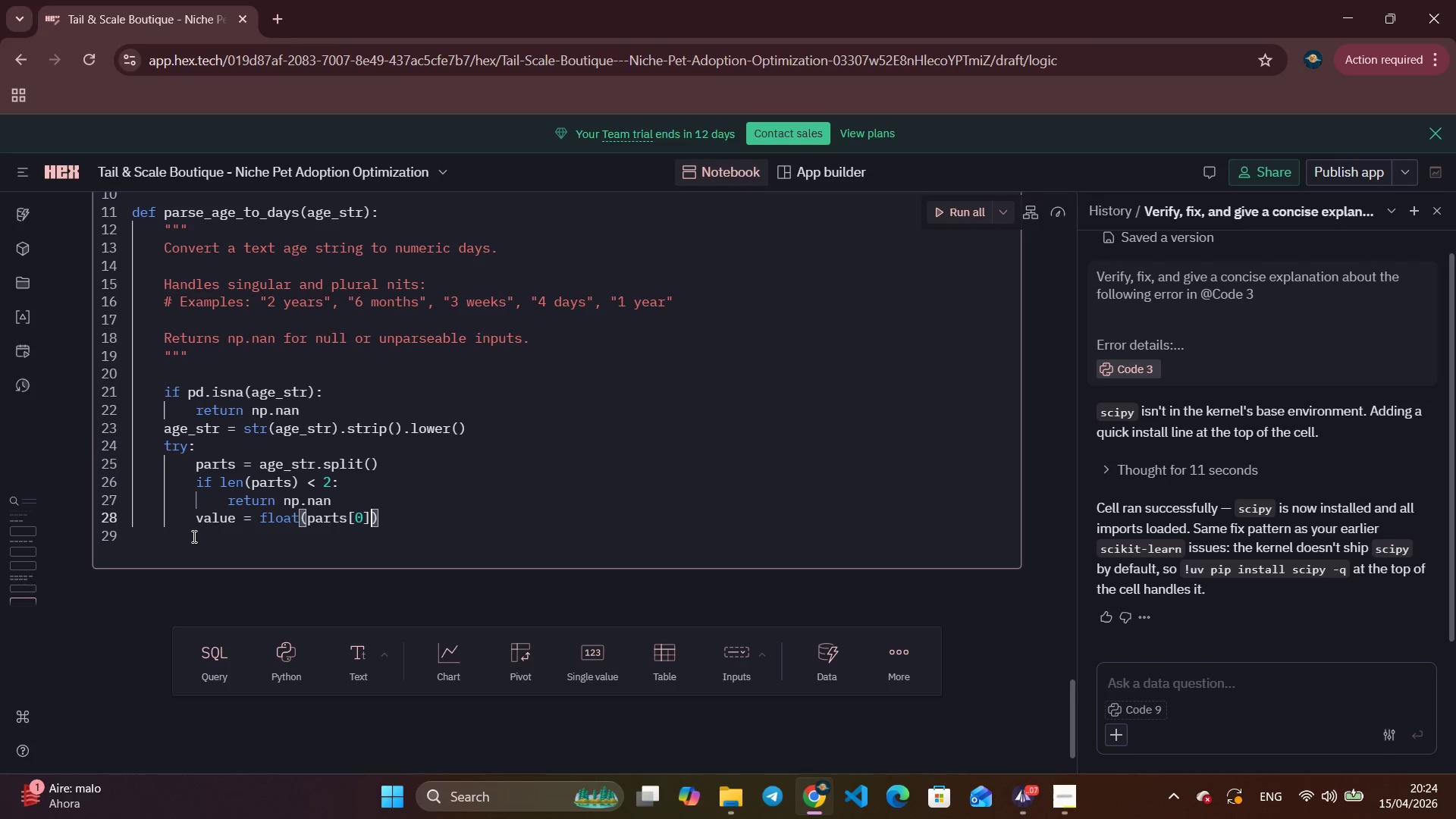 
key(Backspace)
 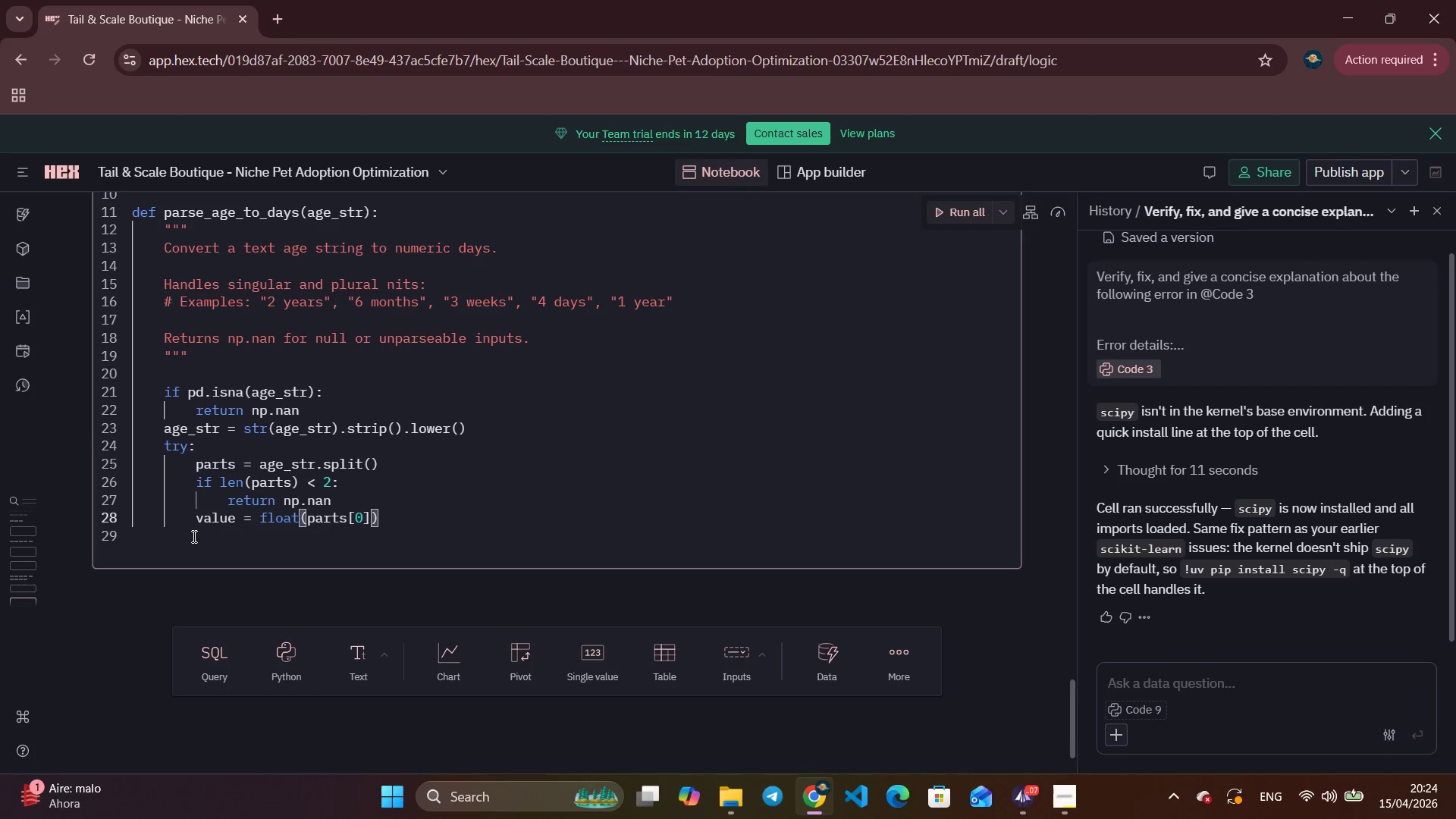 
key(Backspace)
 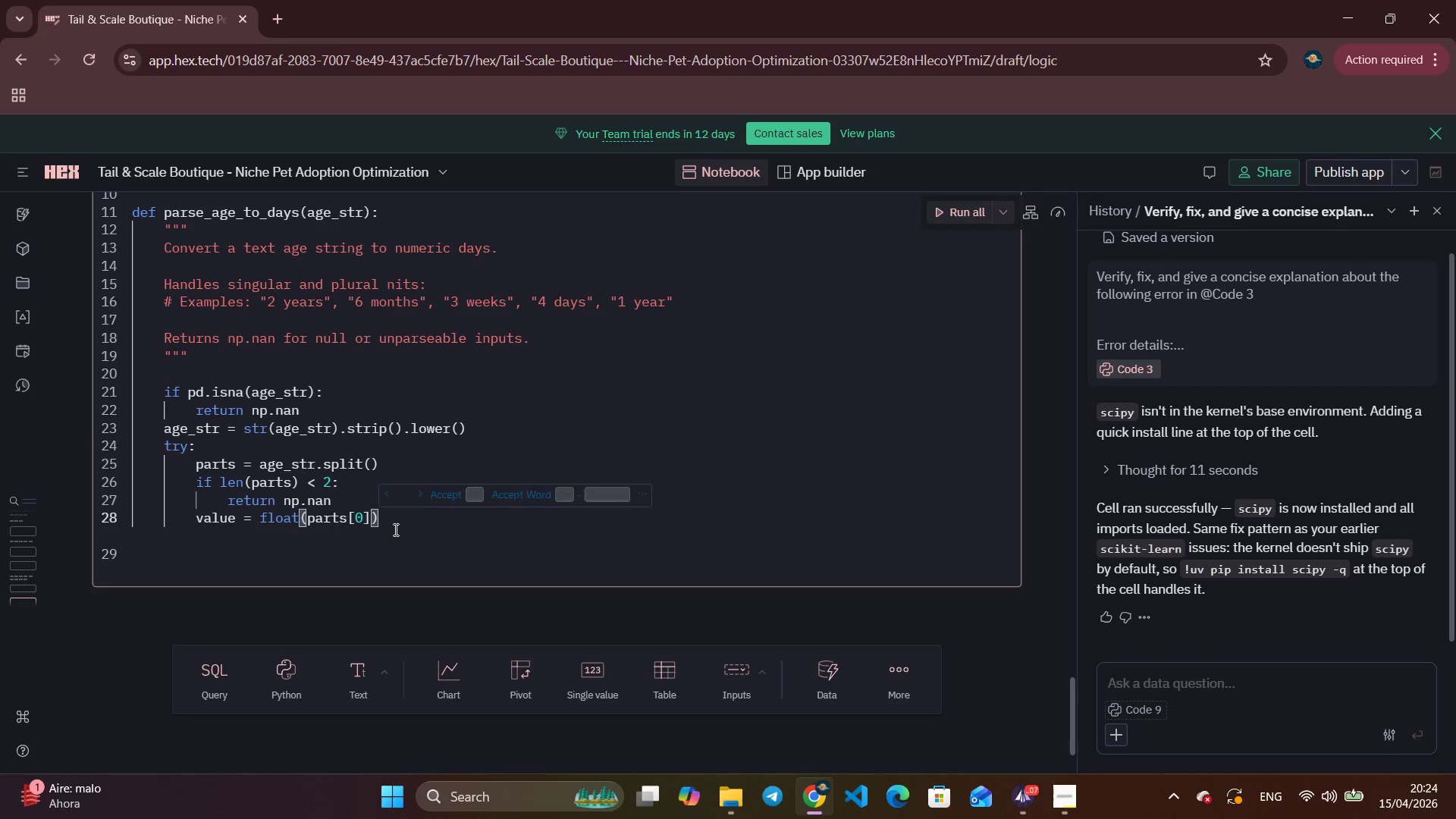 
left_click([394, 526])
 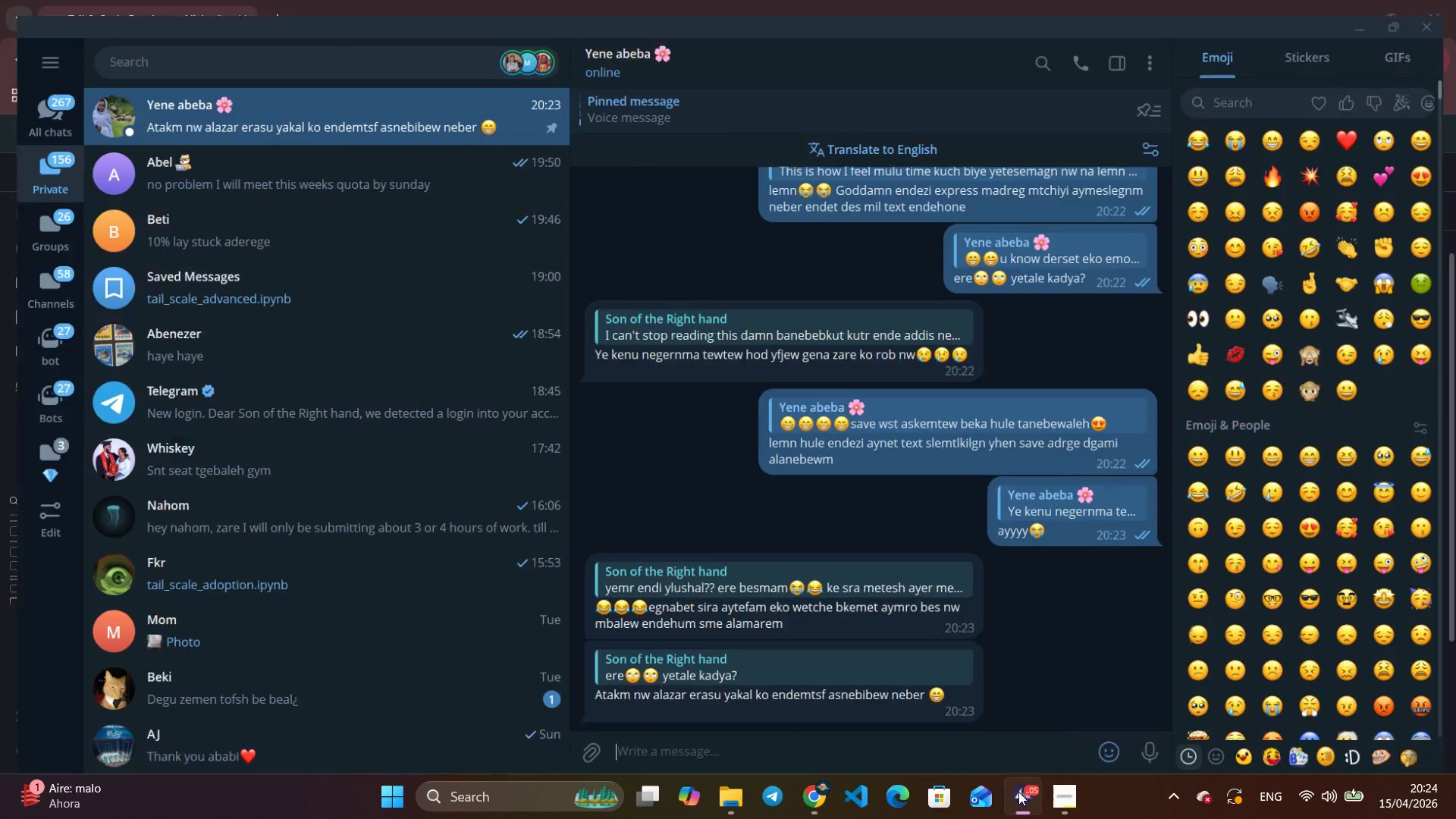 
left_click([1018, 788])
 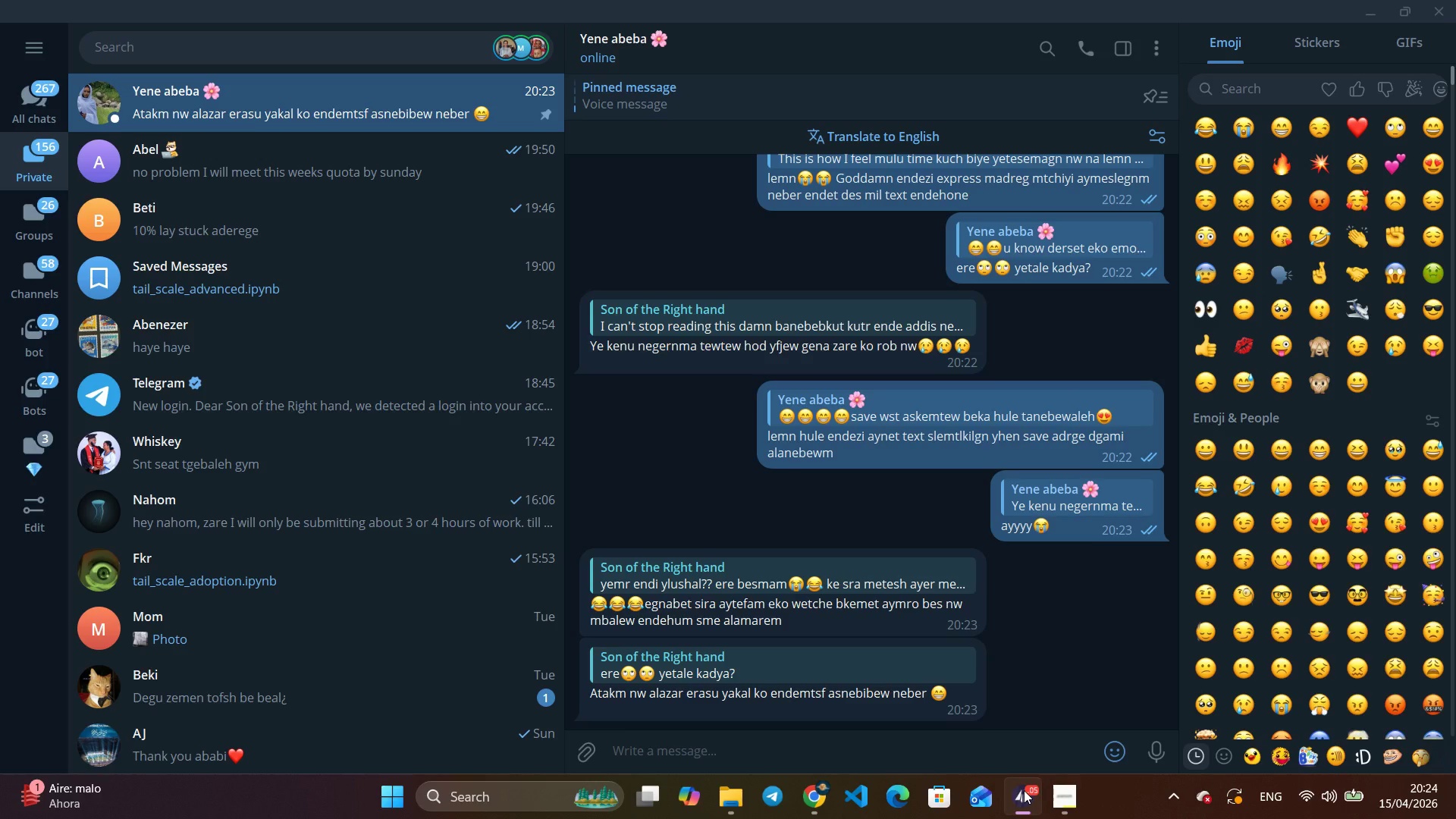 
wait(13.81)
 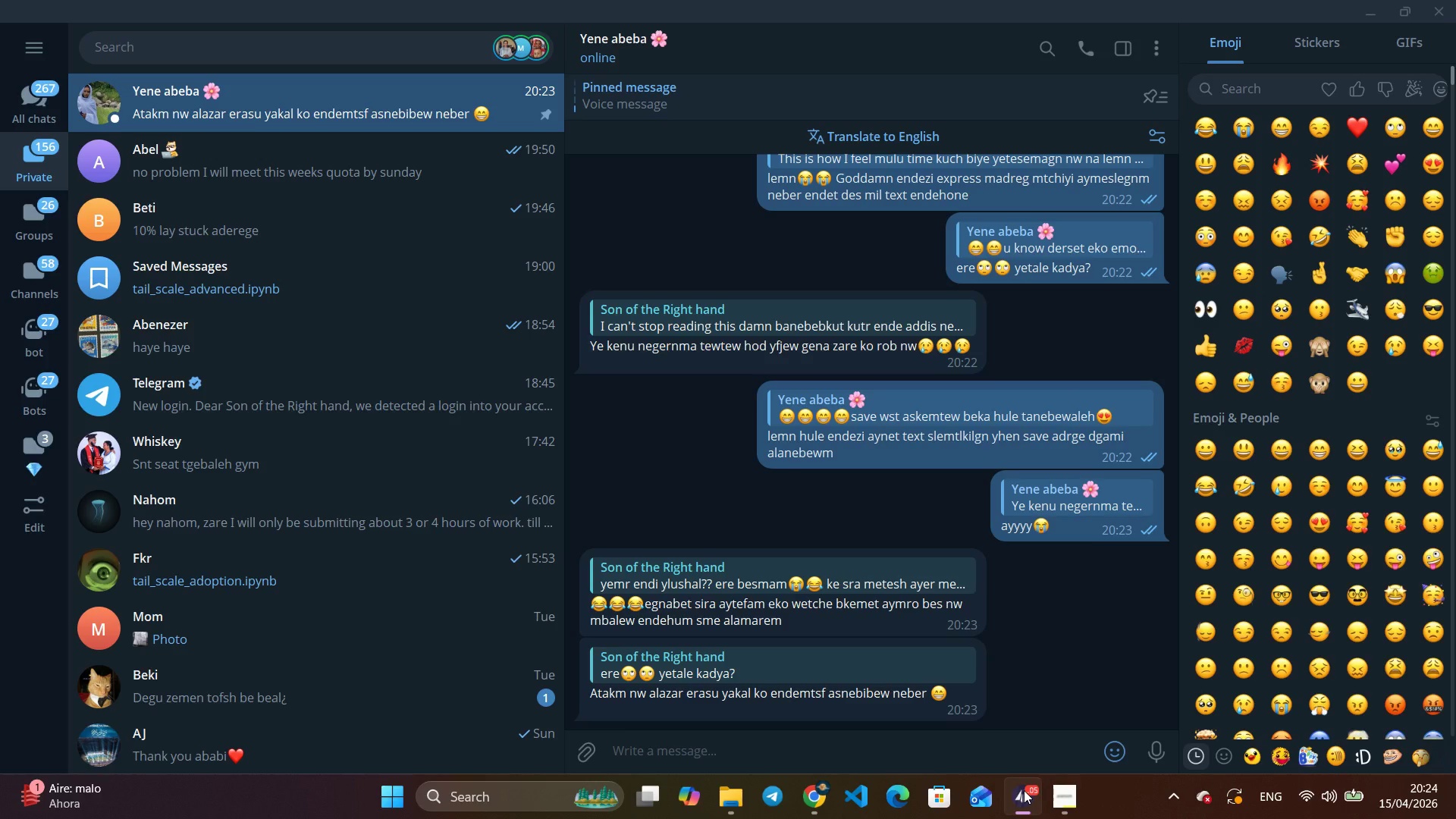 
left_click([1367, 0])
 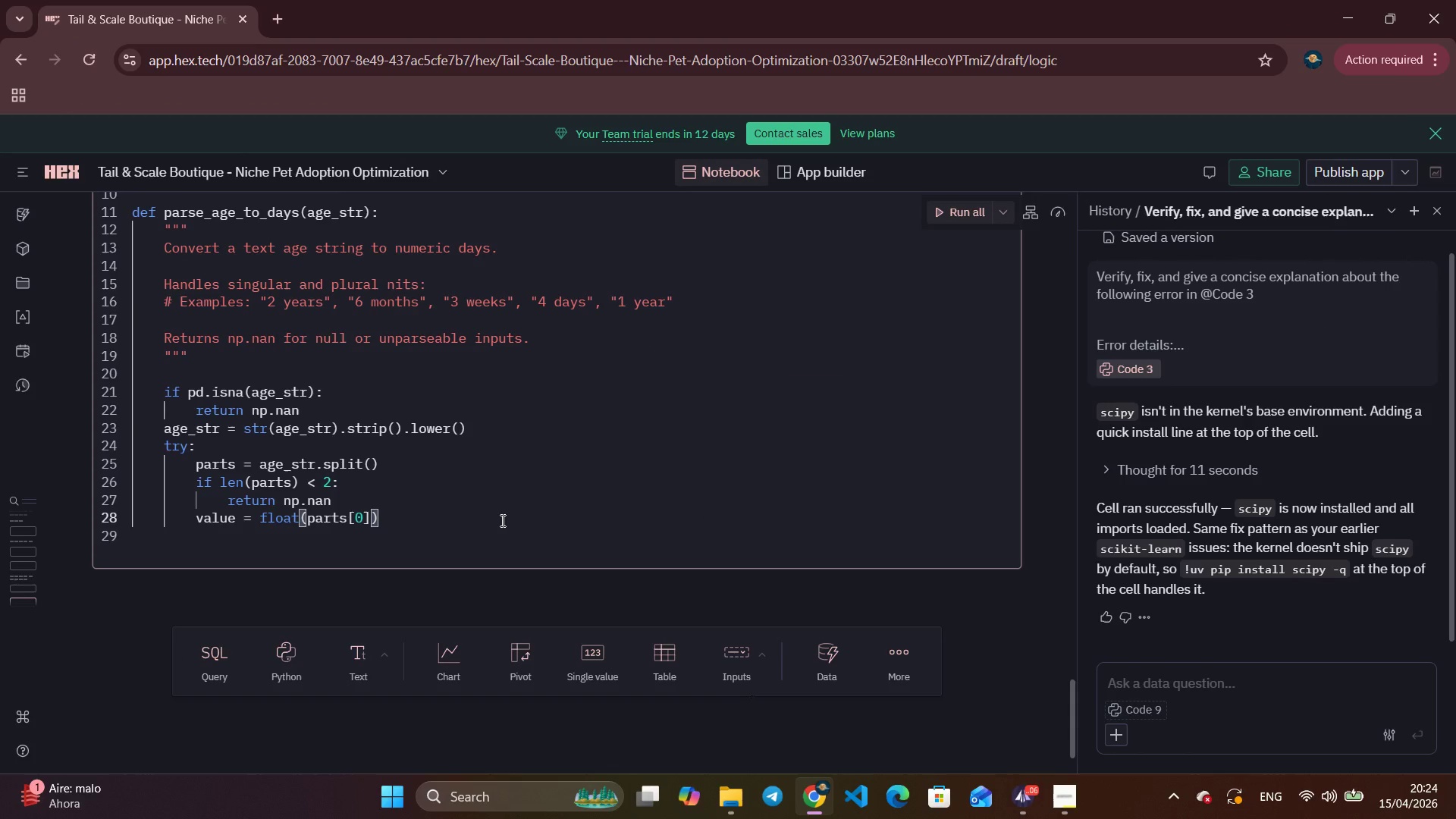 
wait(5.64)
 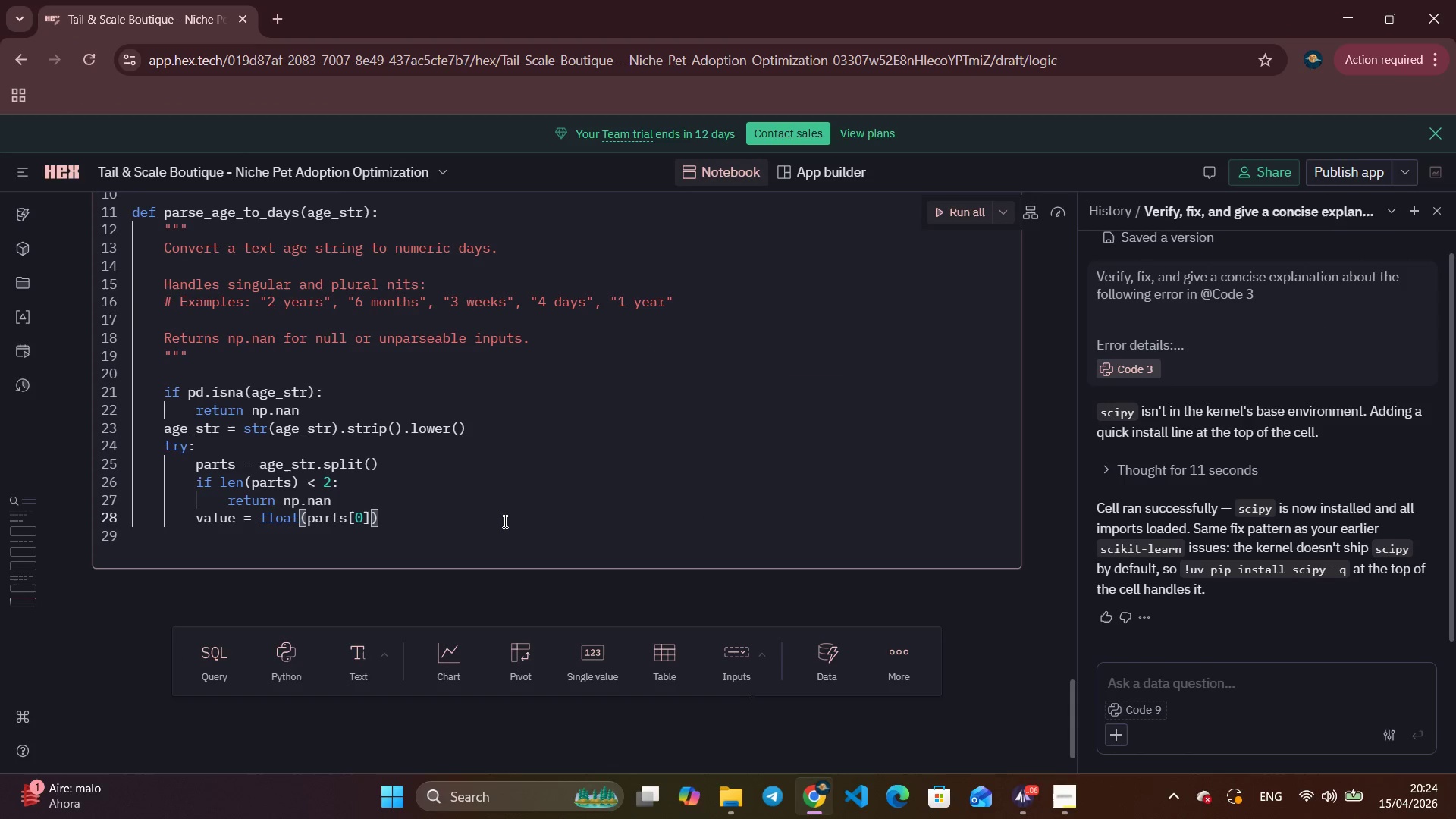 
key(Enter)
 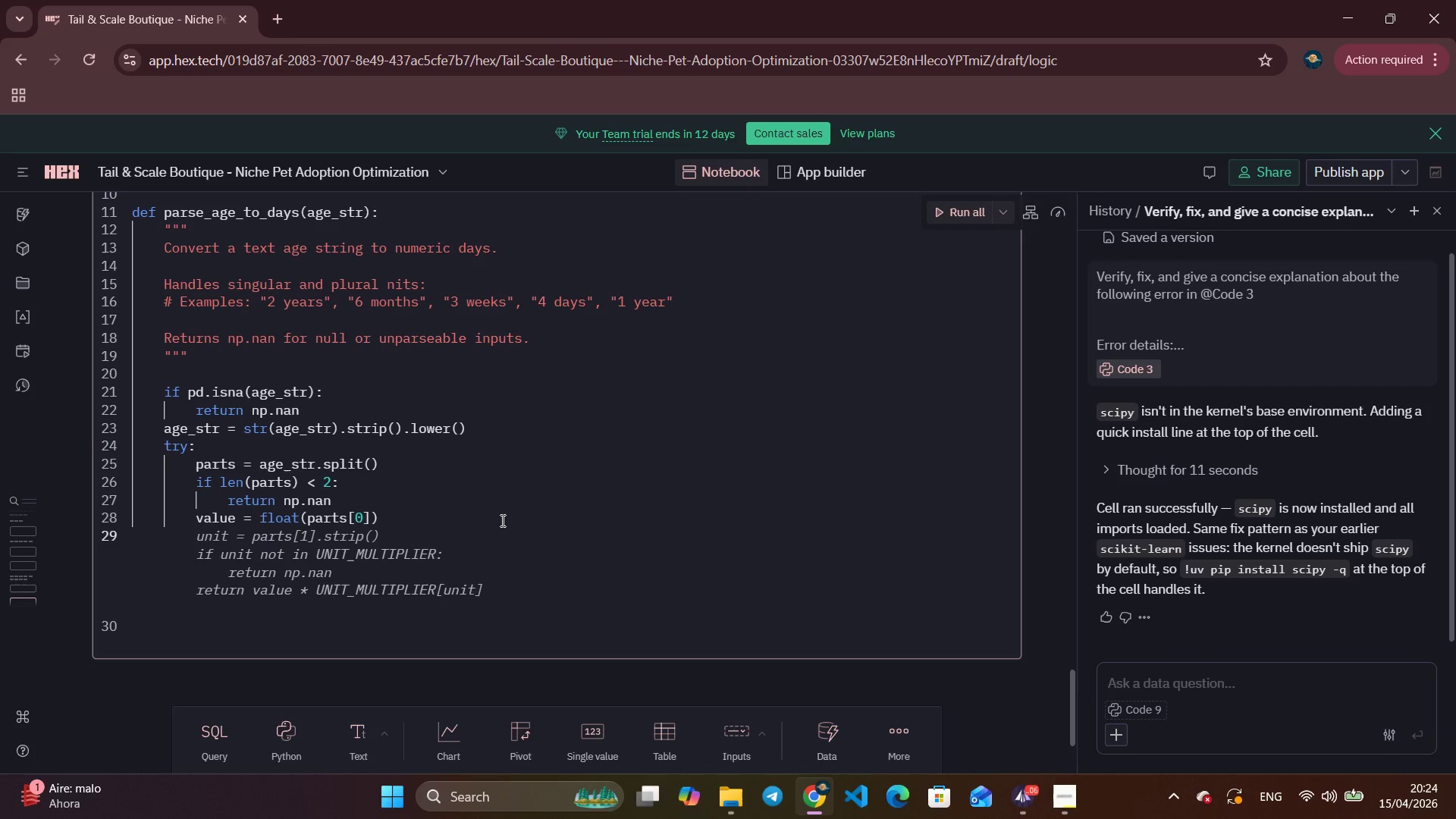 
wait(10.02)
 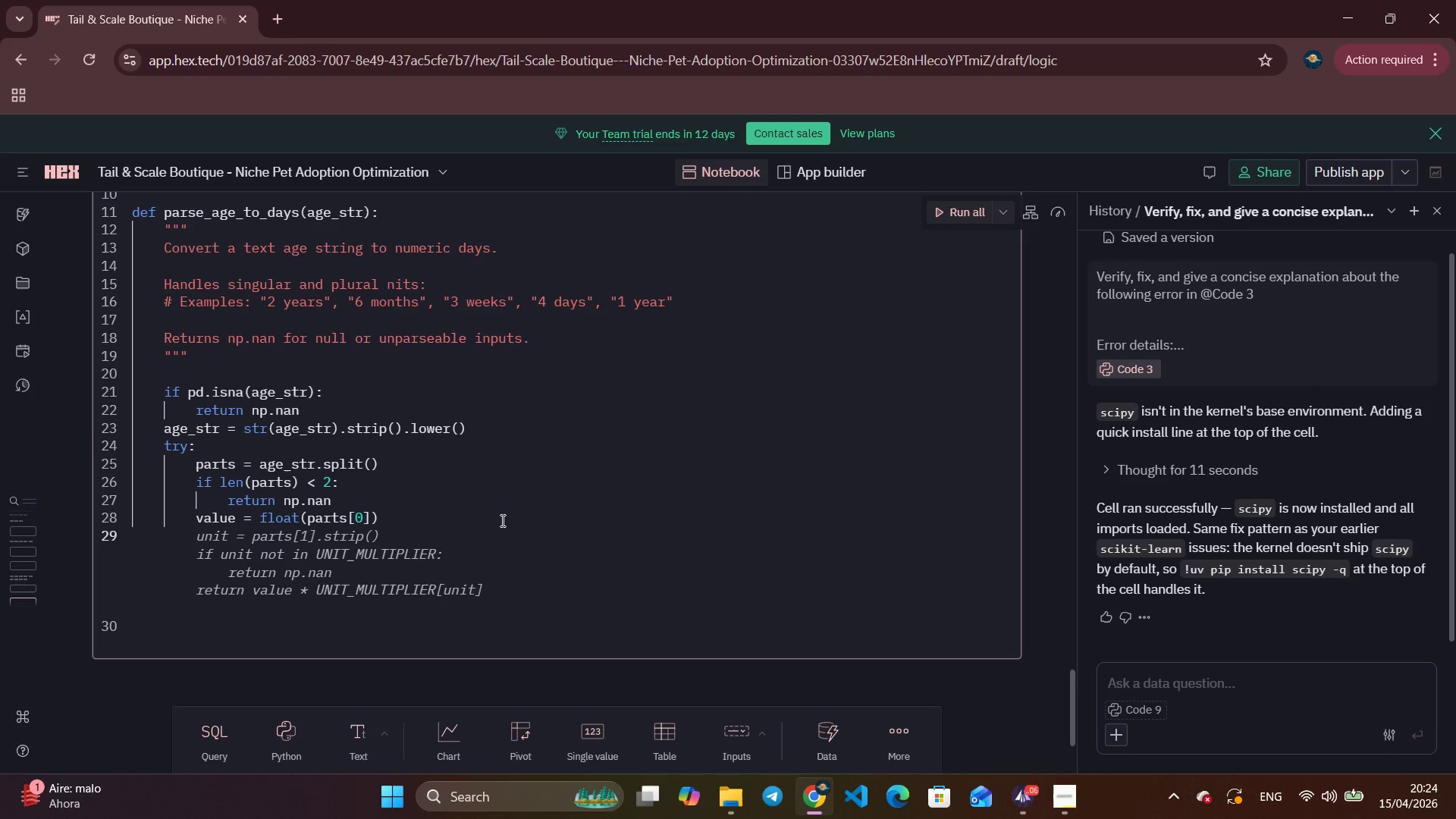 
type(unit = parts[1)
 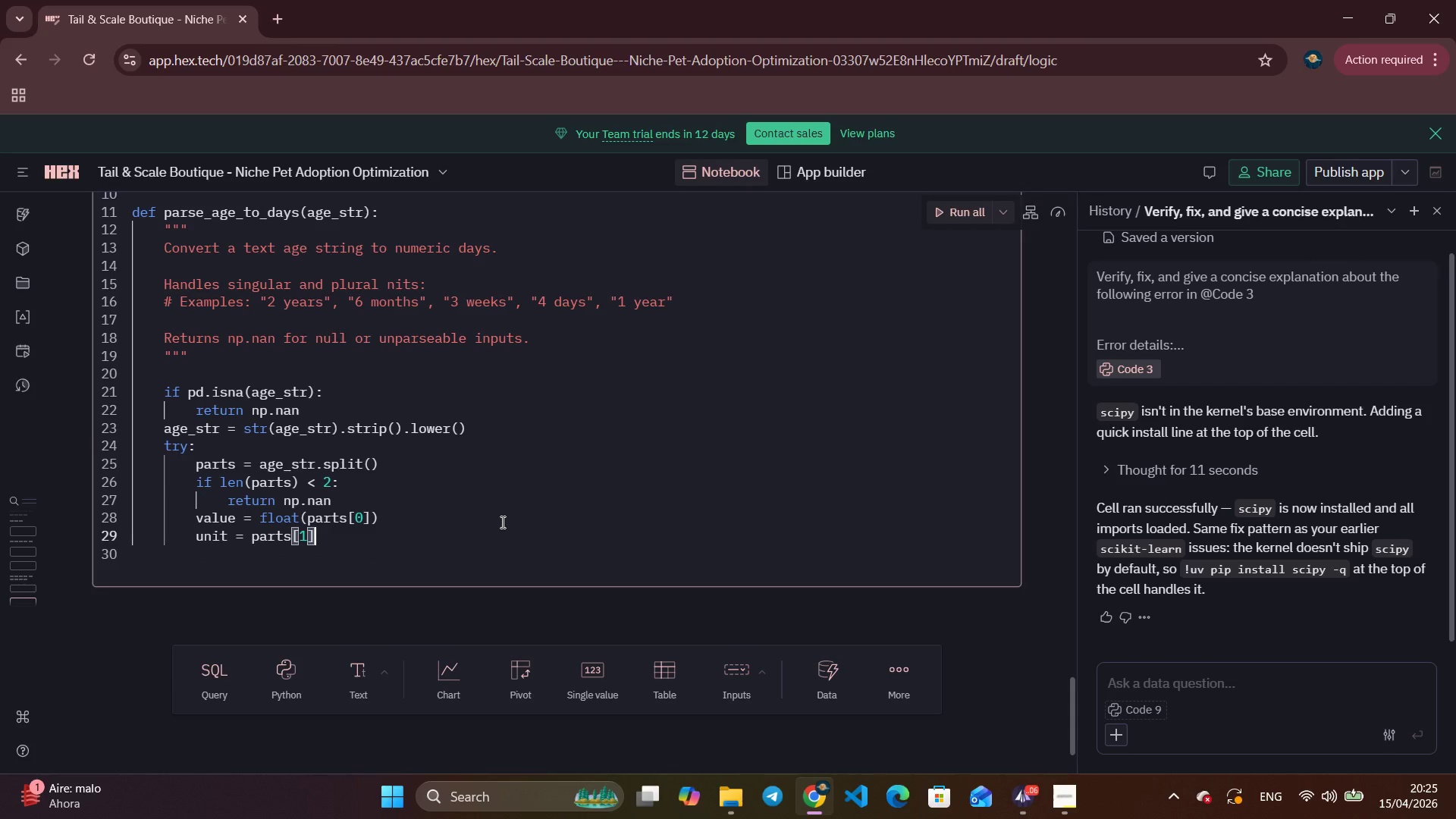 
key(ArrowRight)
 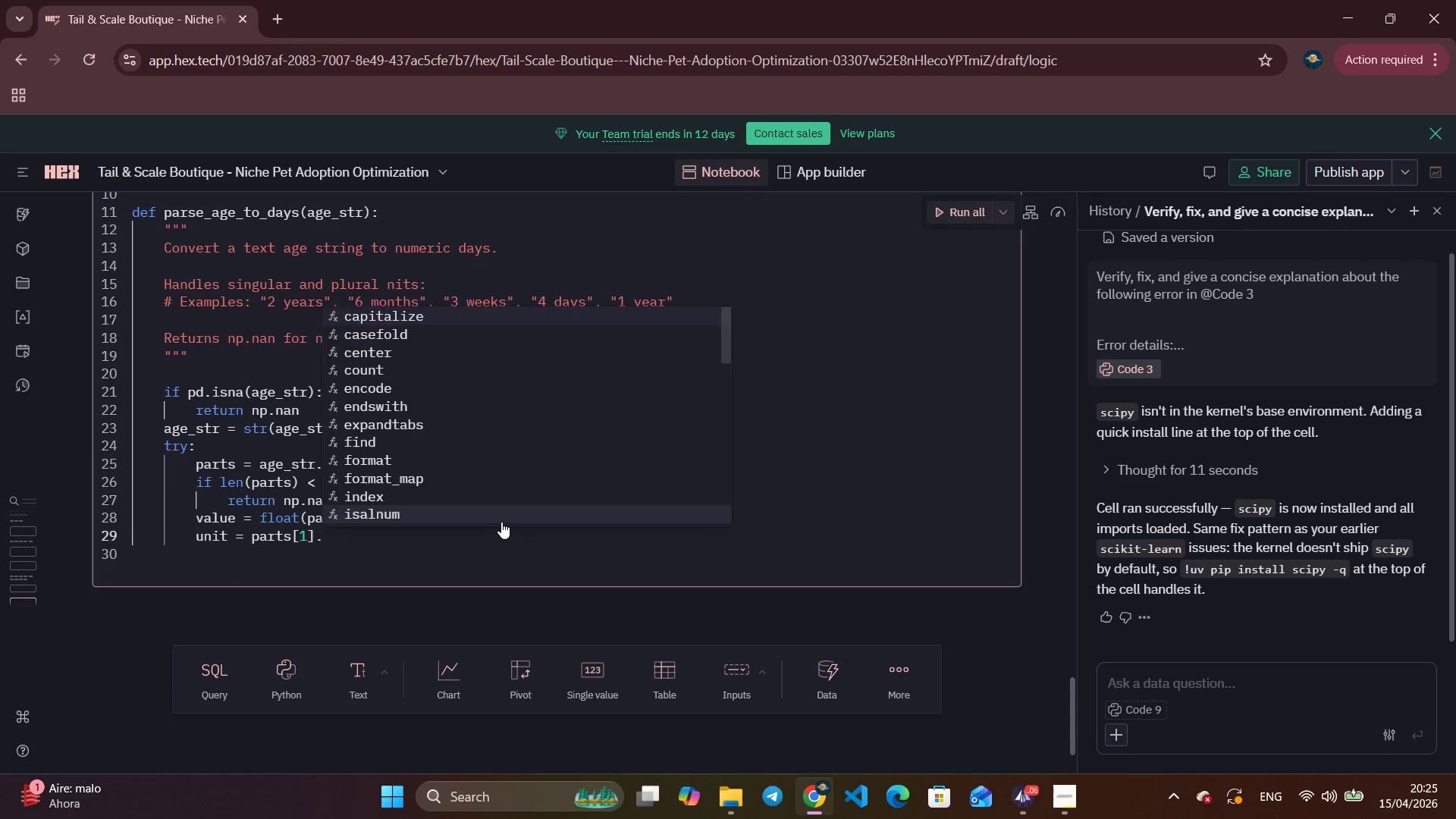 
type(.rst)
 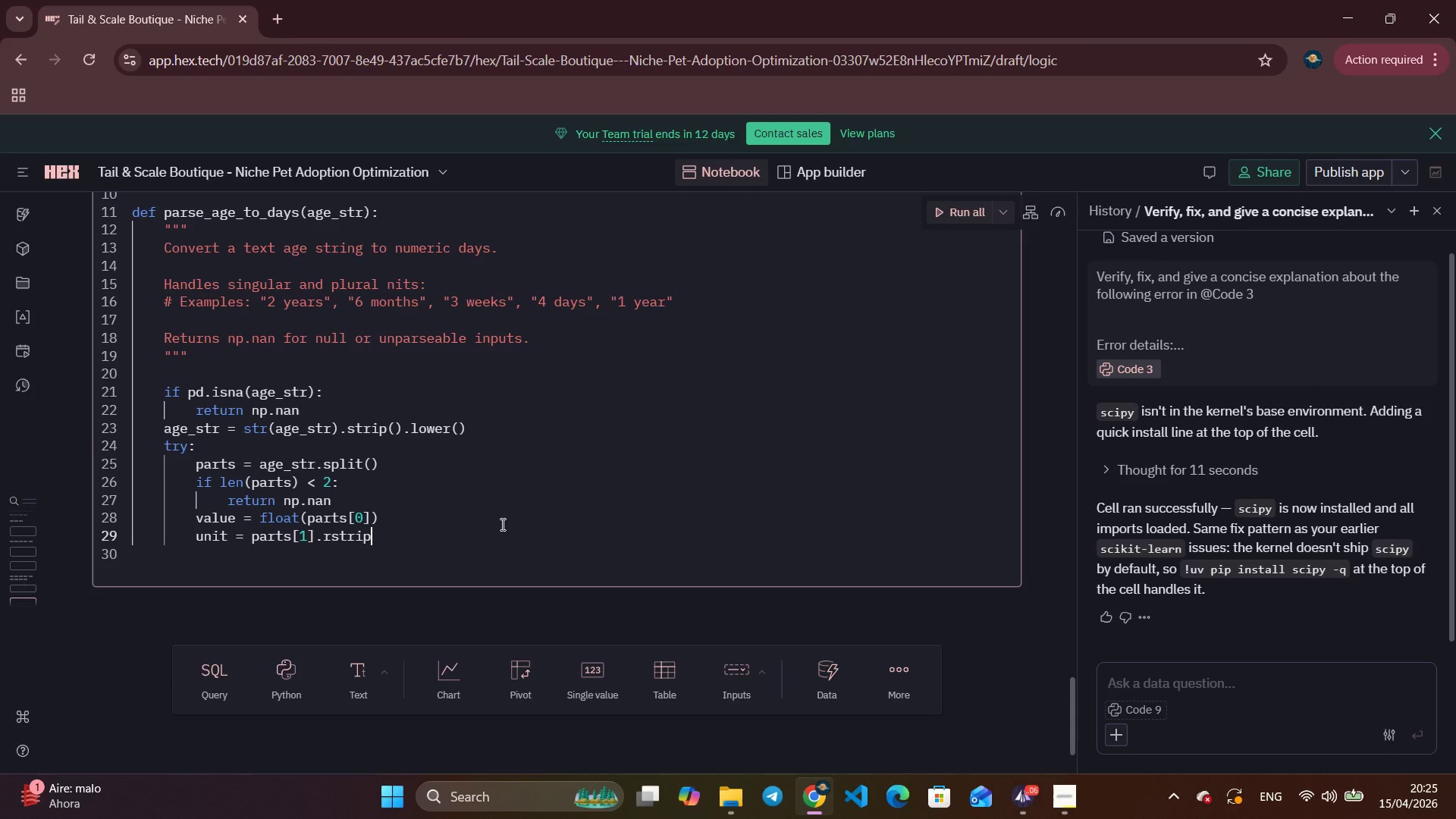 
key(Enter)
 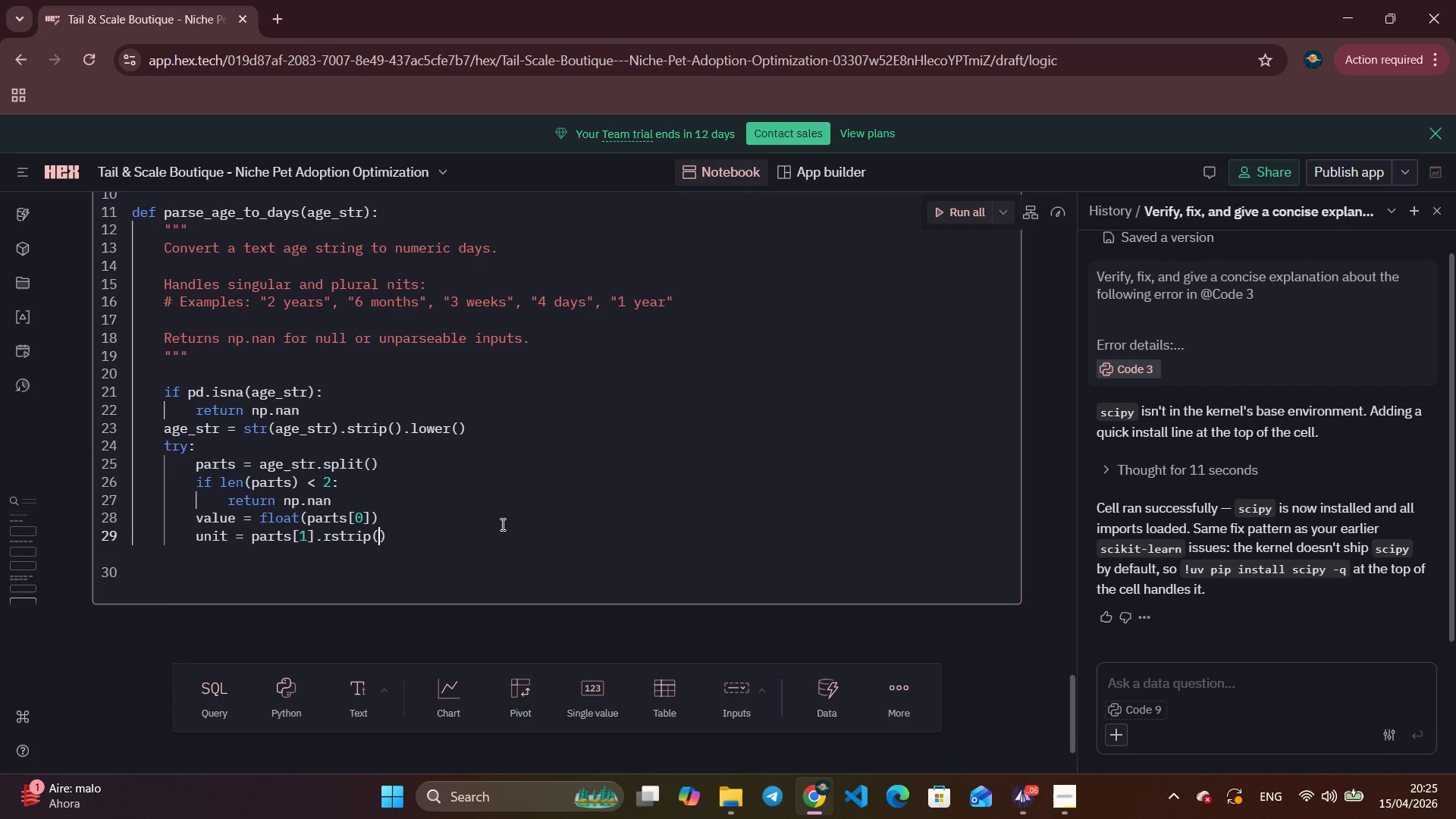 
key(Shift+9)
 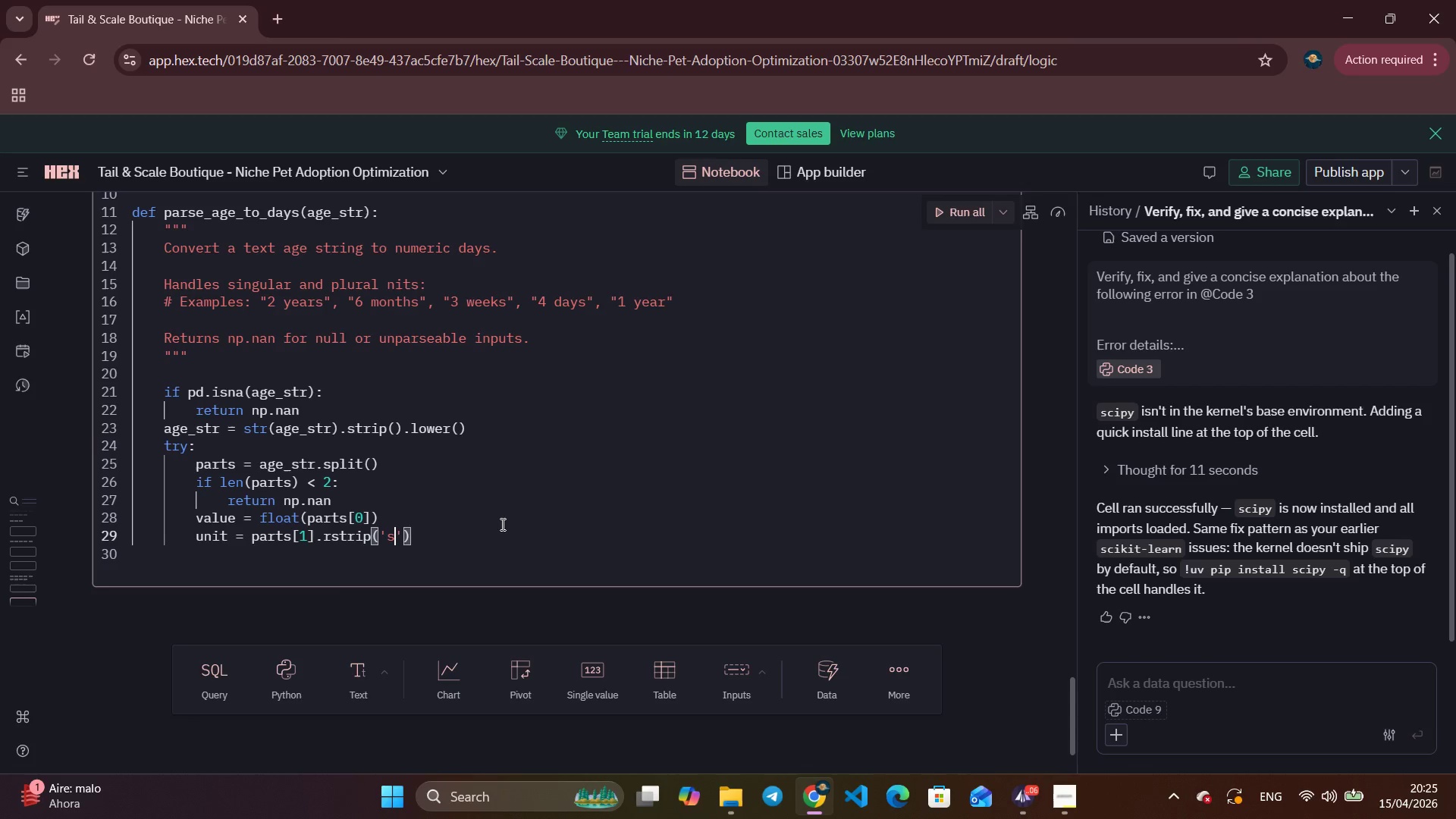 
key(Quote)
 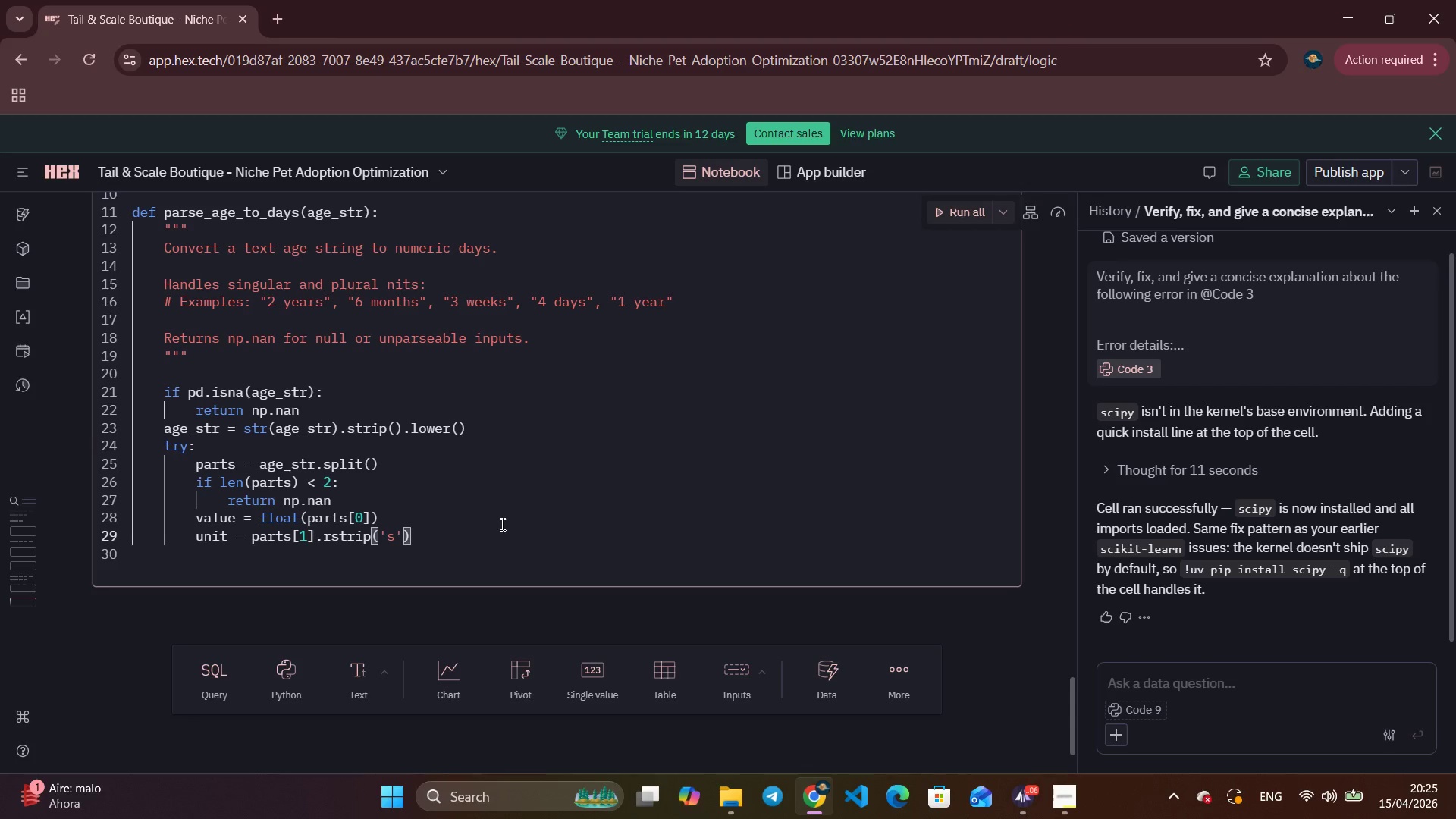 
key(S)
 